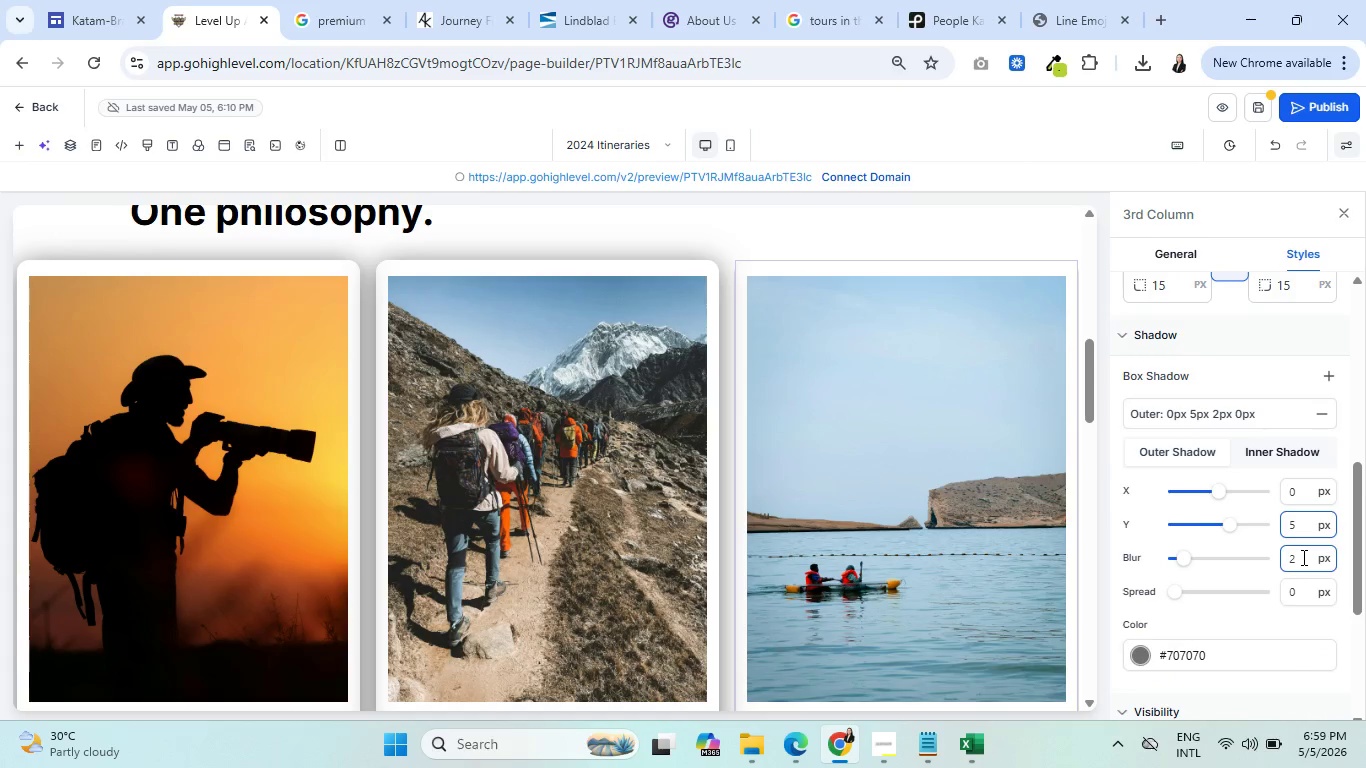 
left_click_drag(start_coordinate=[1302, 558], to_coordinate=[1282, 561])
 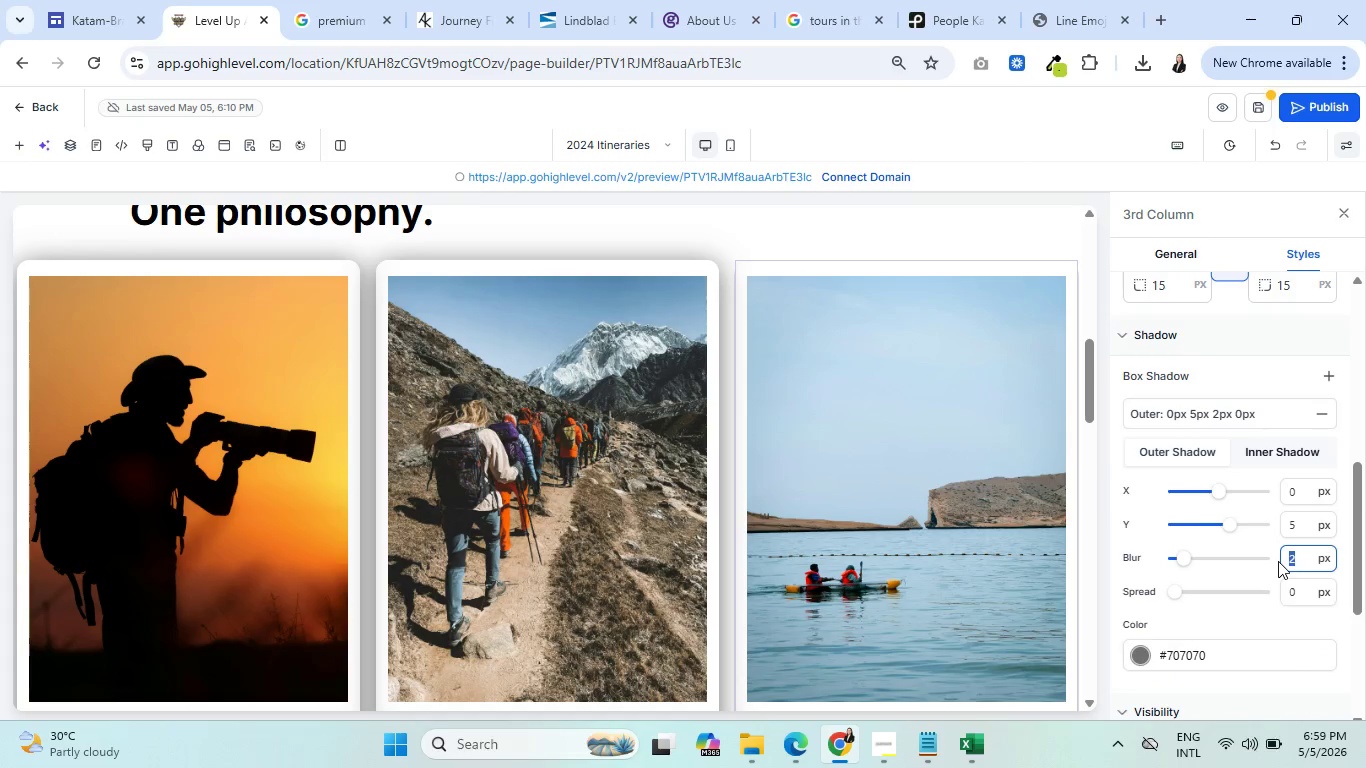 
type(35)
 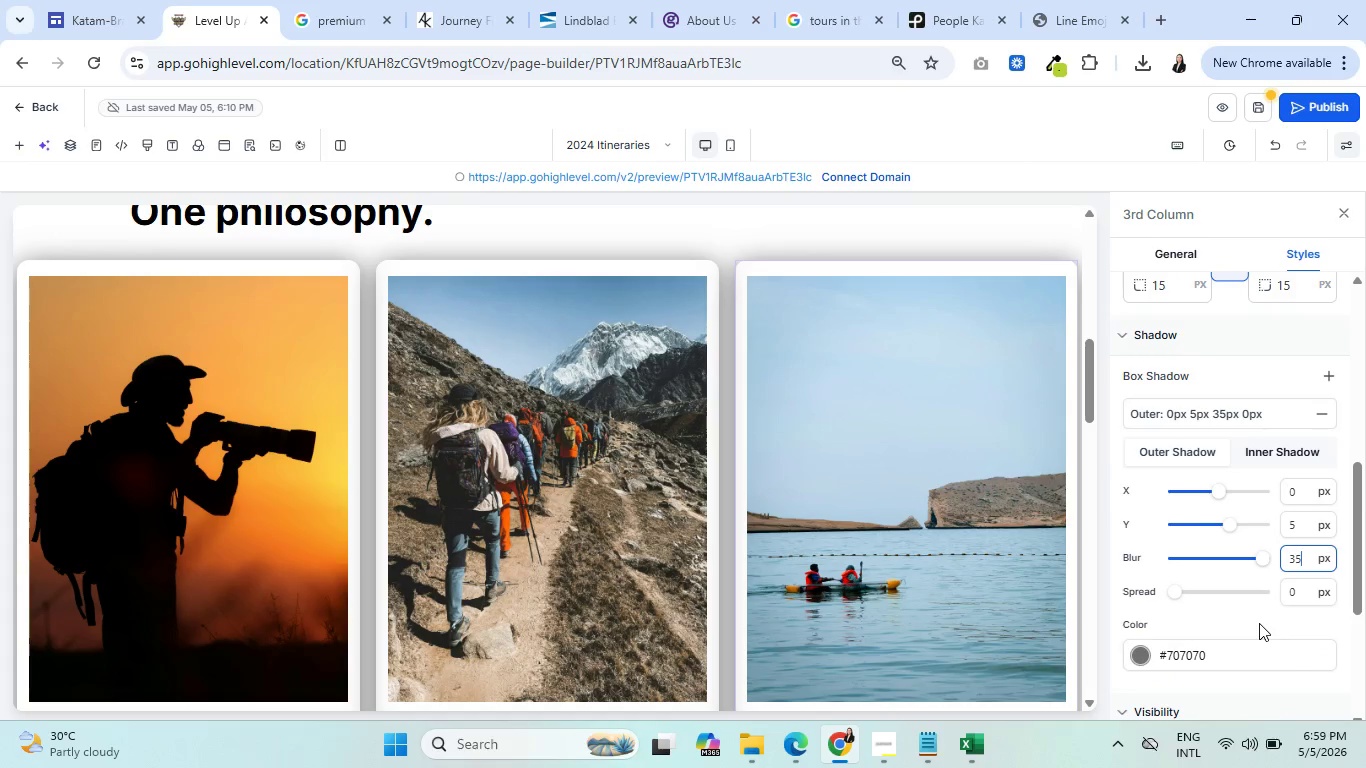 
left_click([1259, 623])
 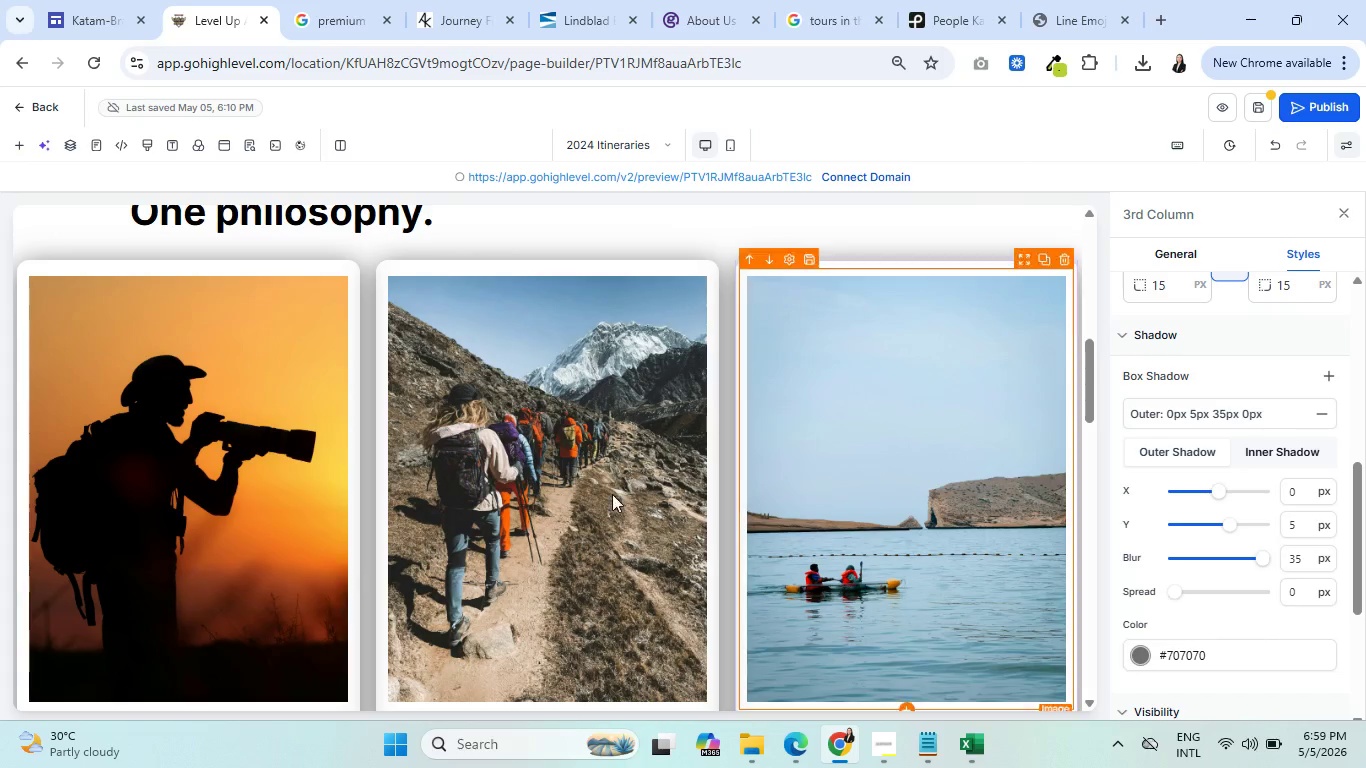 
scroll: coordinate [267, 562], scroll_direction: down, amount: 4.0
 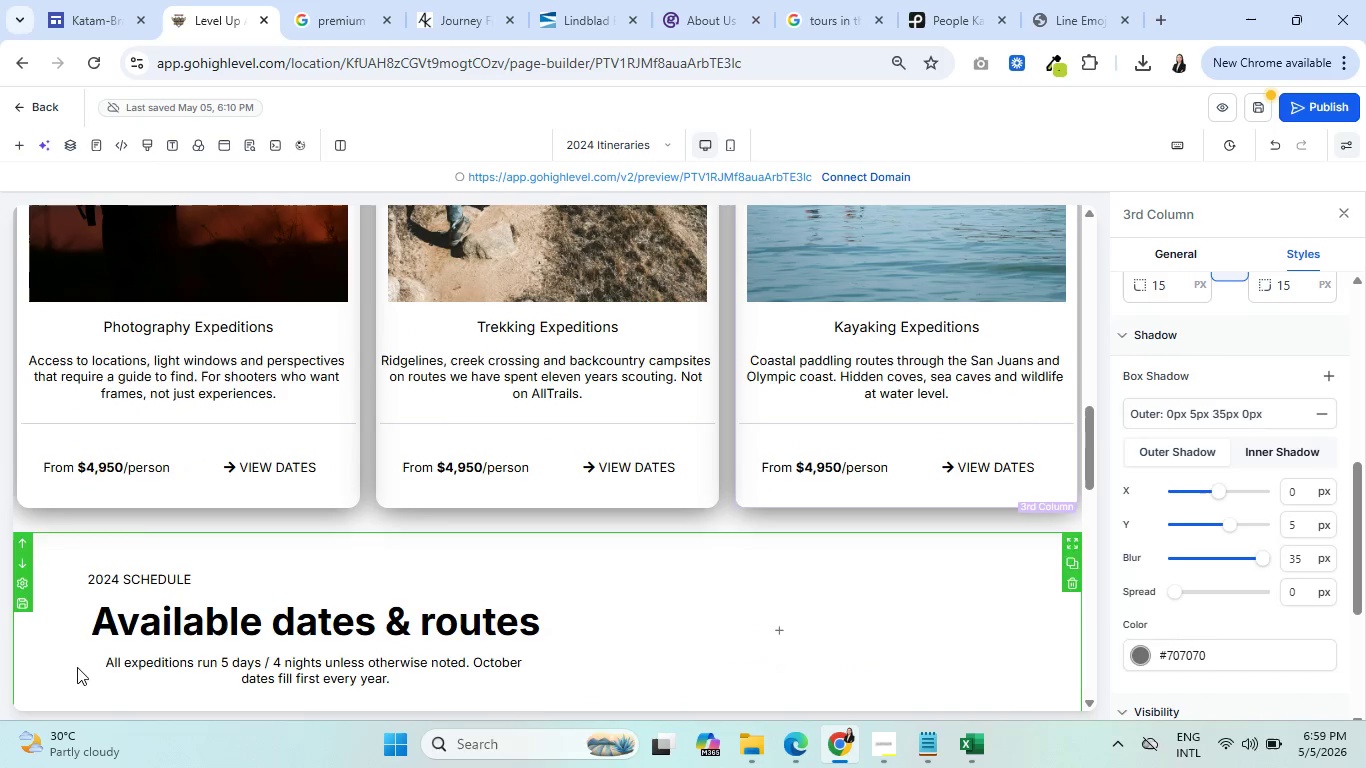 
scroll: coordinate [126, 640], scroll_direction: up, amount: 5.0
 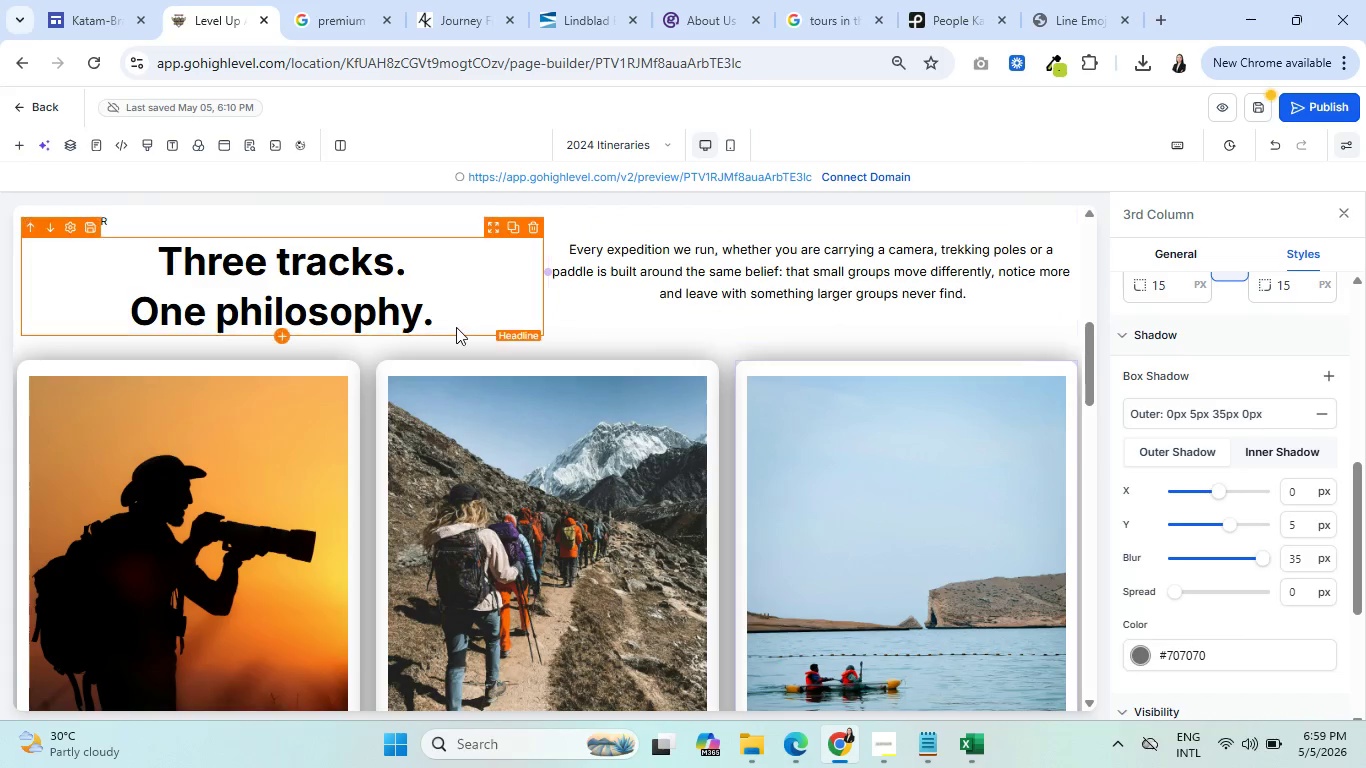 
wait(5.3)
 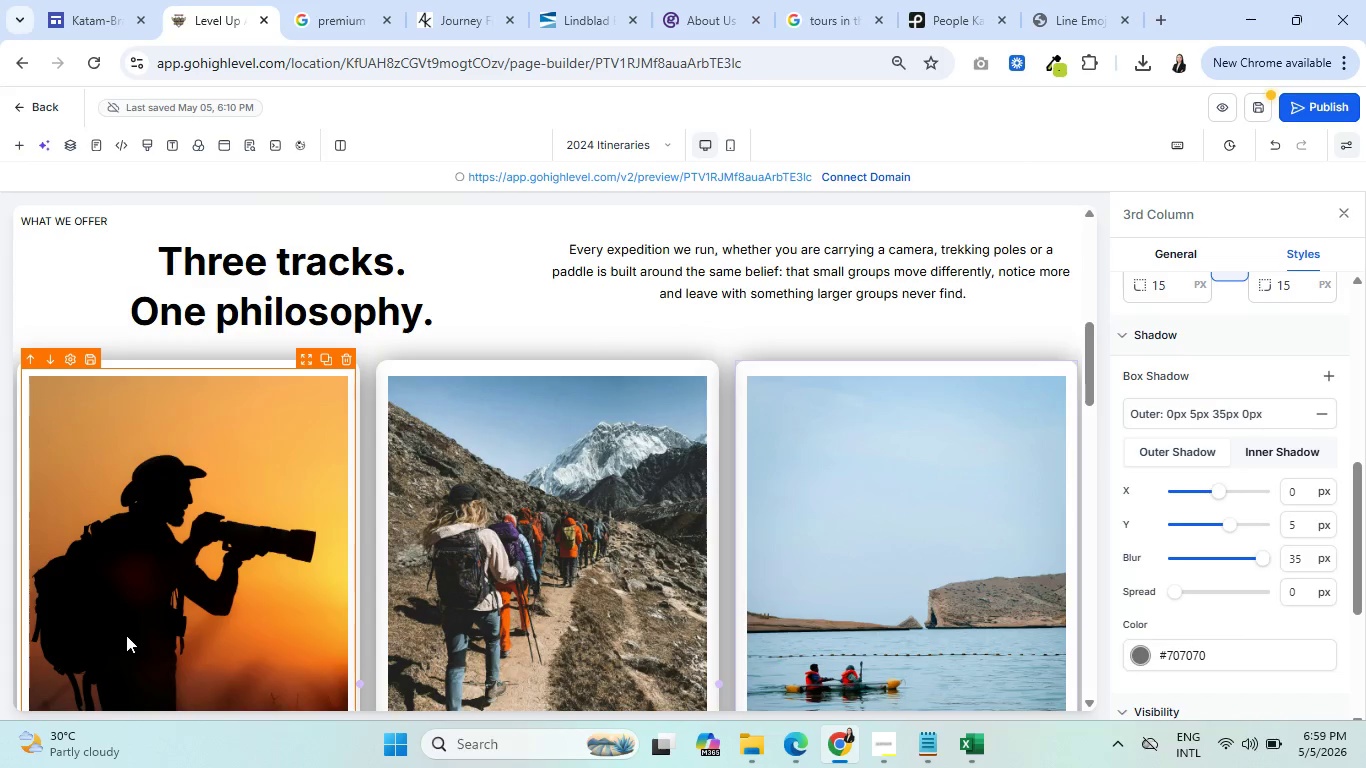 
scroll: coordinate [724, 532], scroll_direction: up, amount: 2.0
 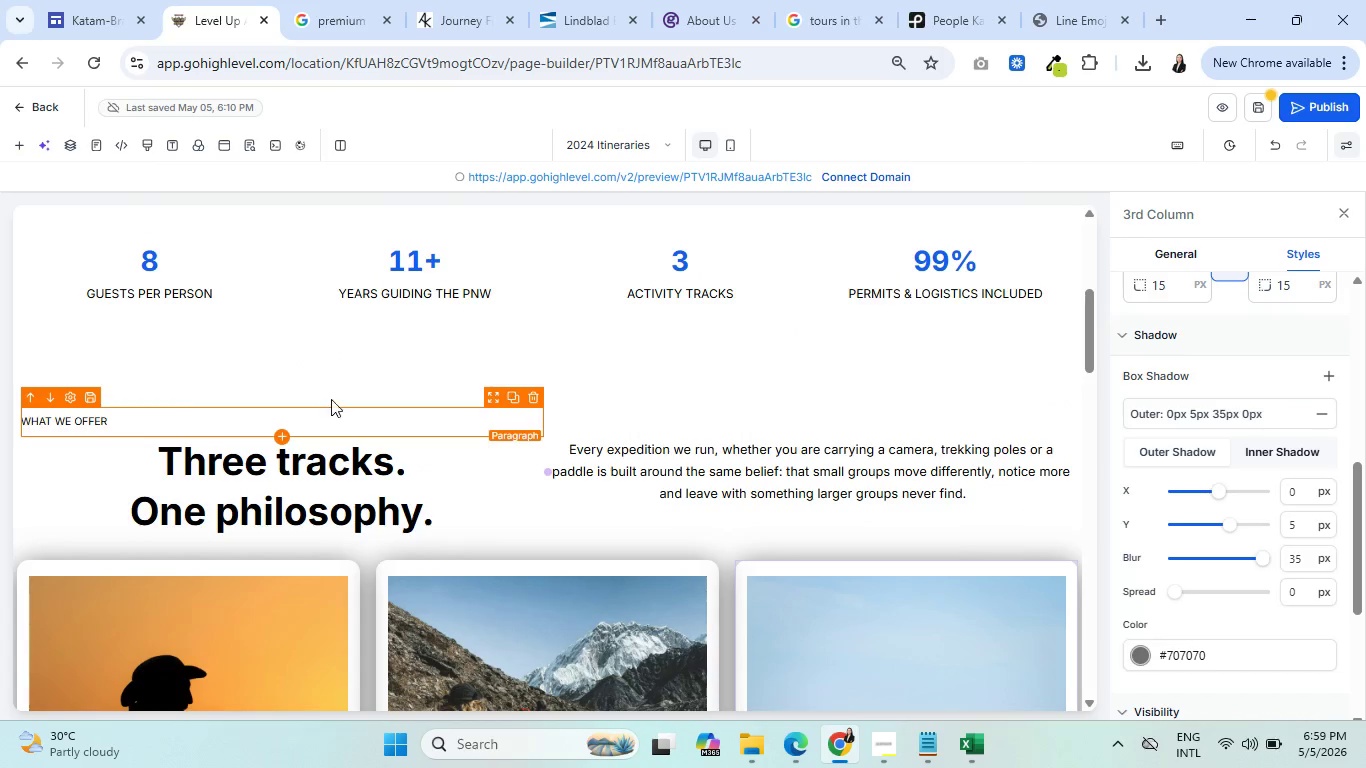 
scroll: coordinate [217, 677], scroll_direction: down, amount: 7.0
 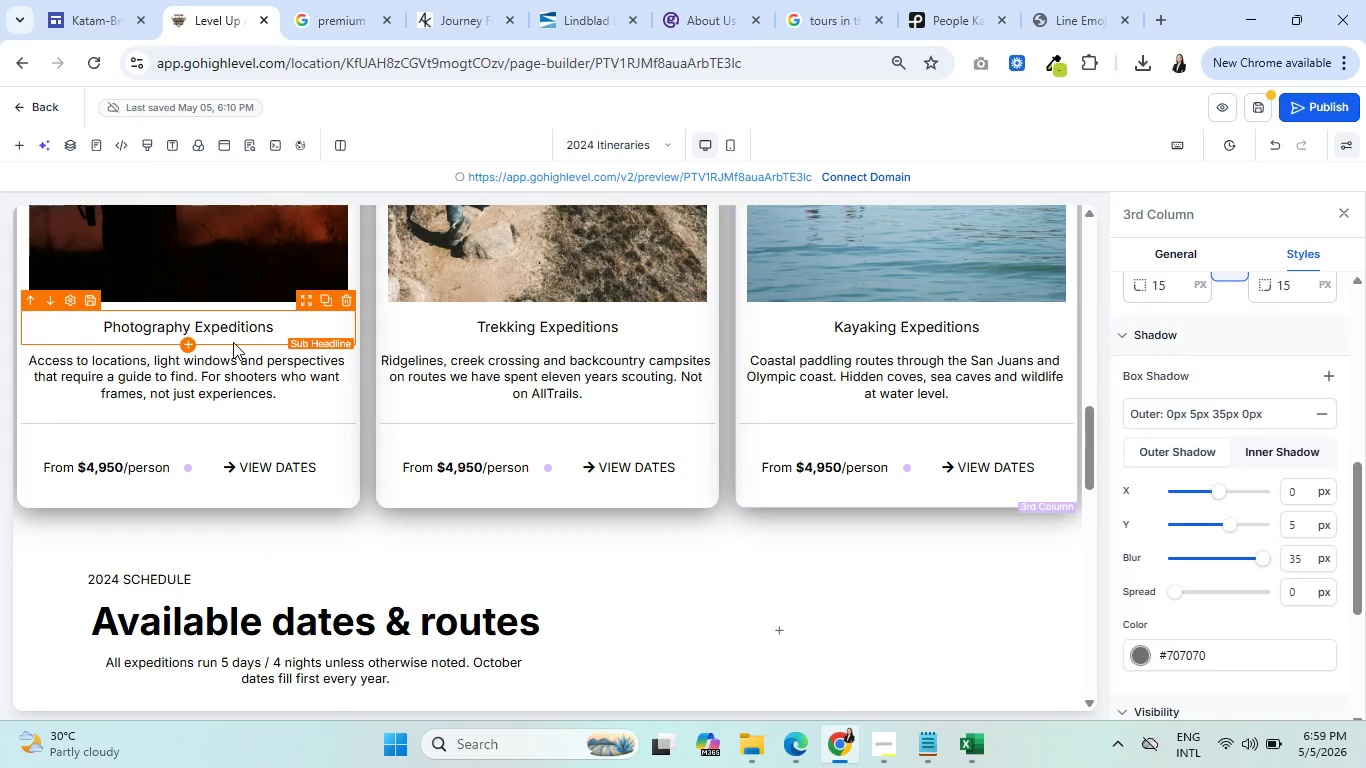 
double_click([218, 329])
 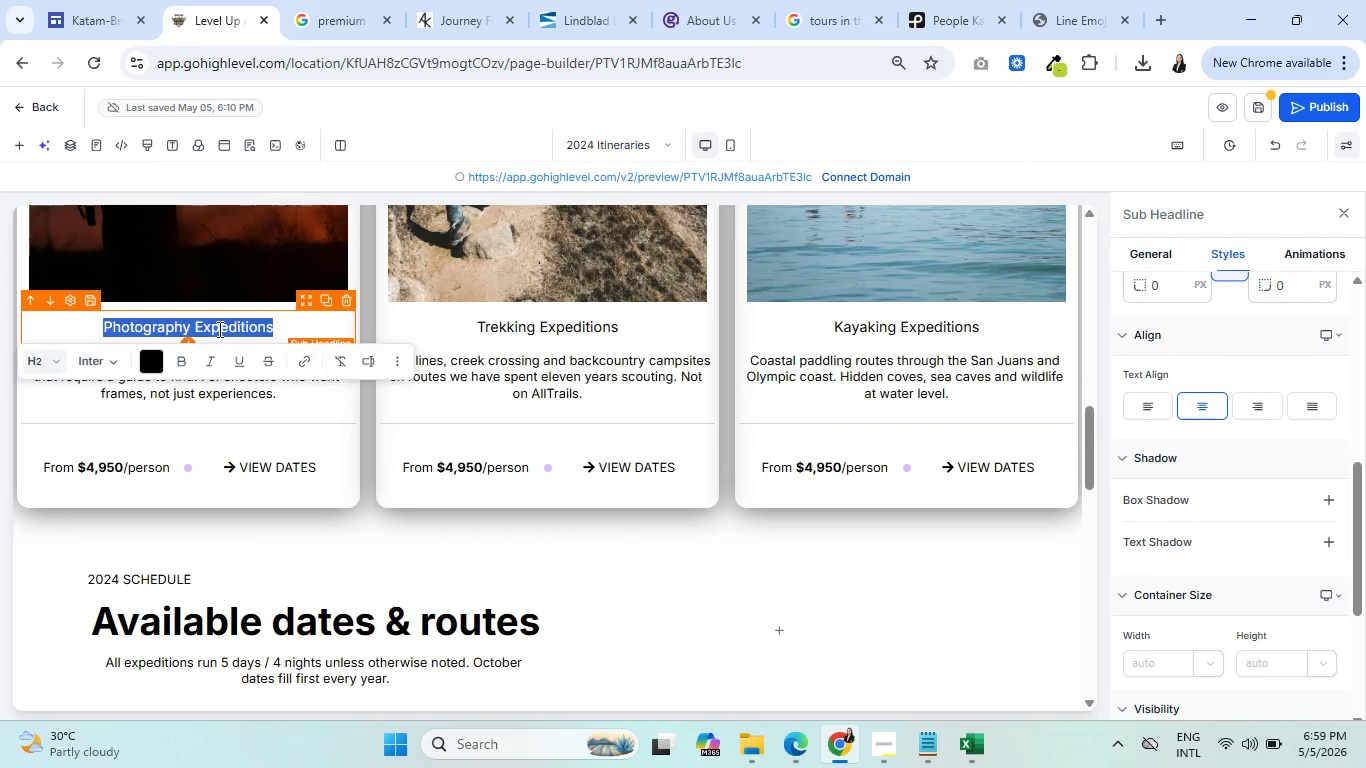 
triple_click([218, 329])
 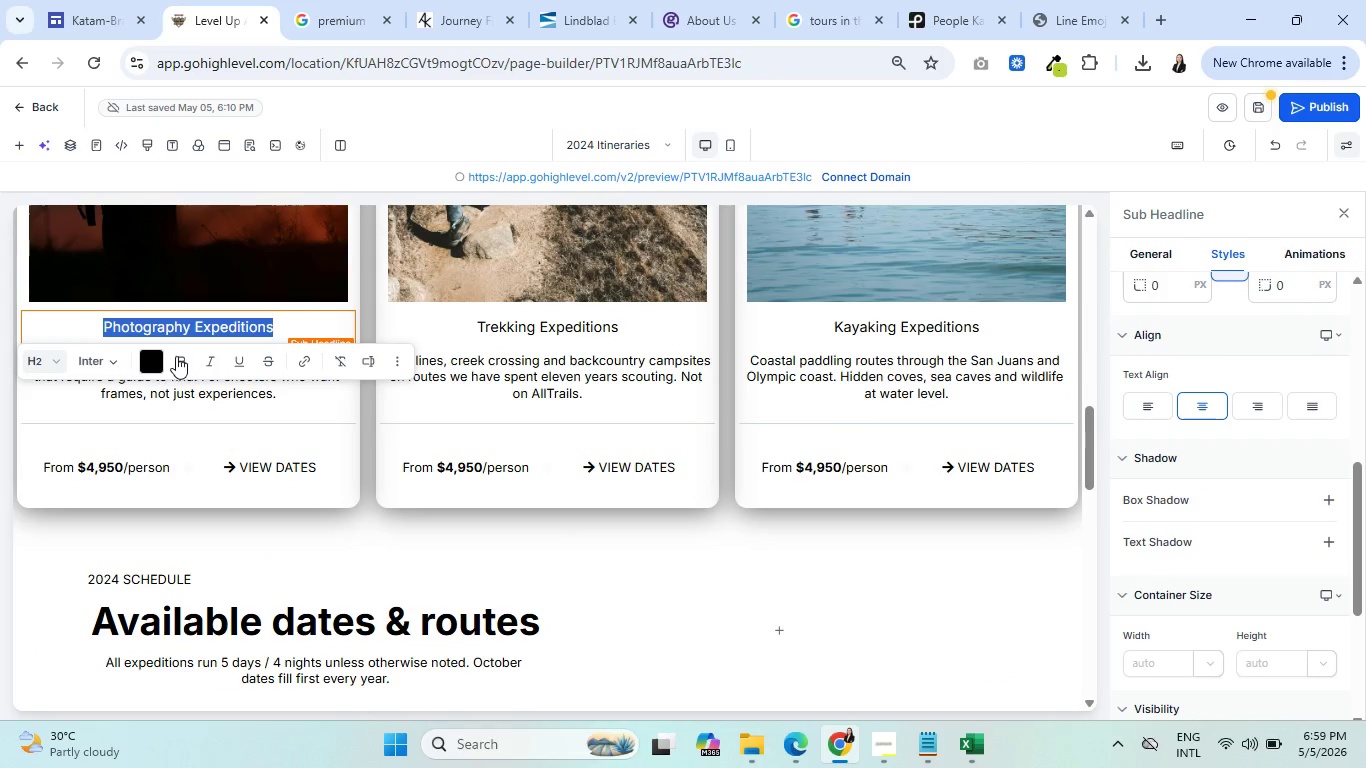 
left_click([179, 357])
 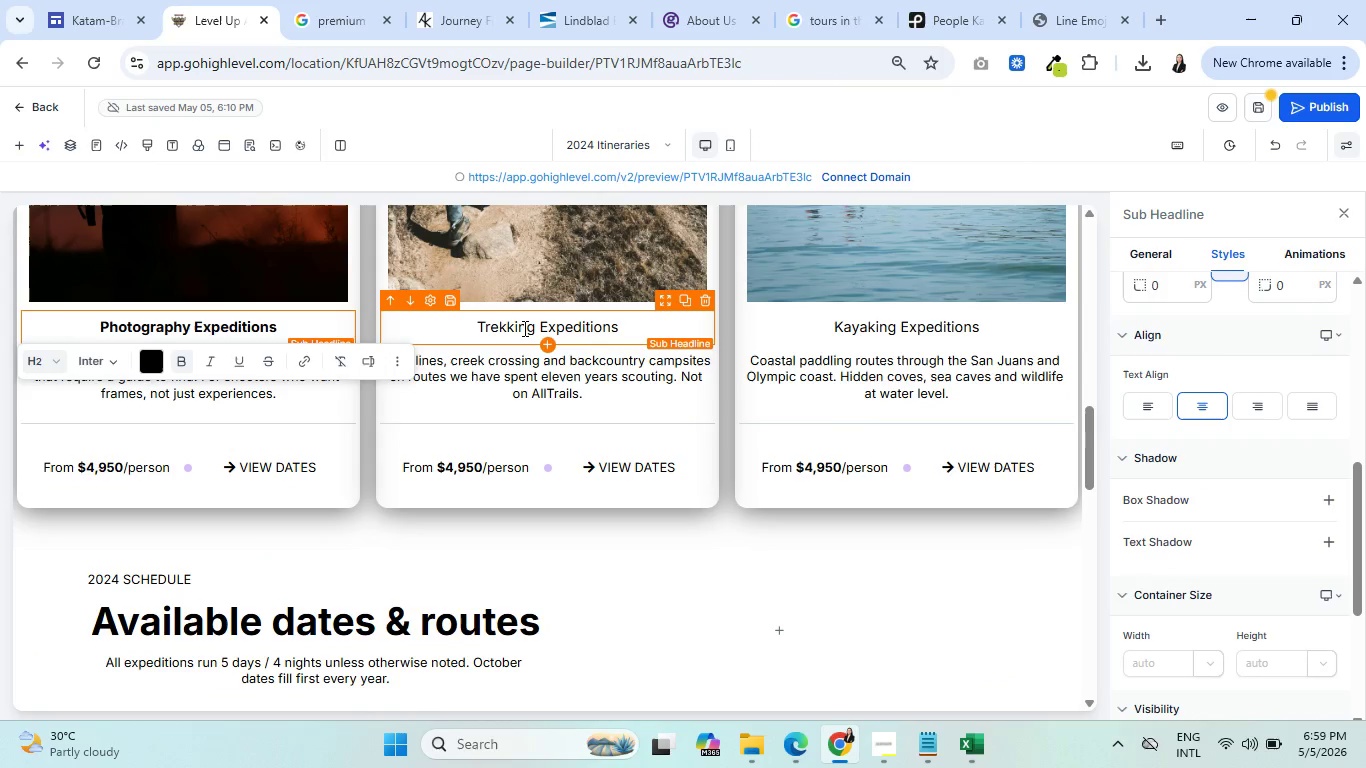 
double_click([523, 328])
 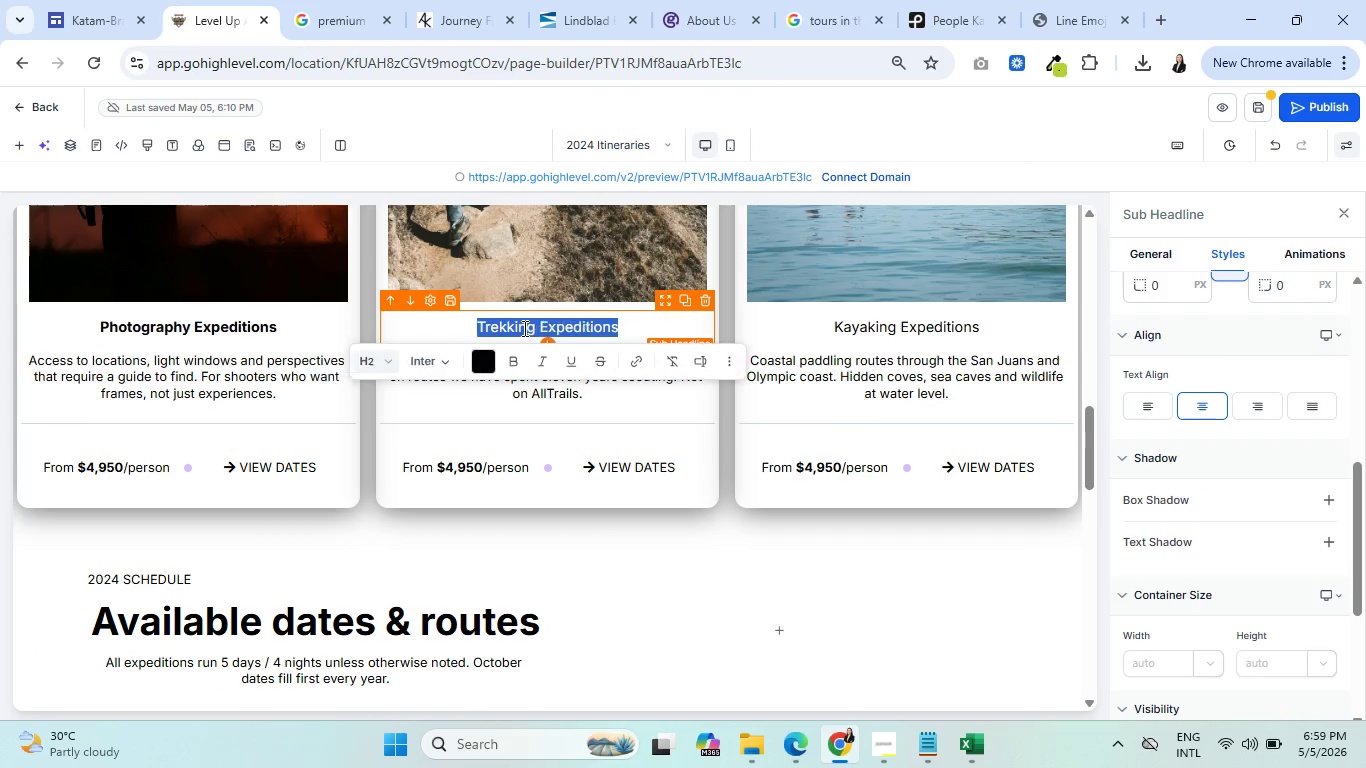 
triple_click([523, 328])
 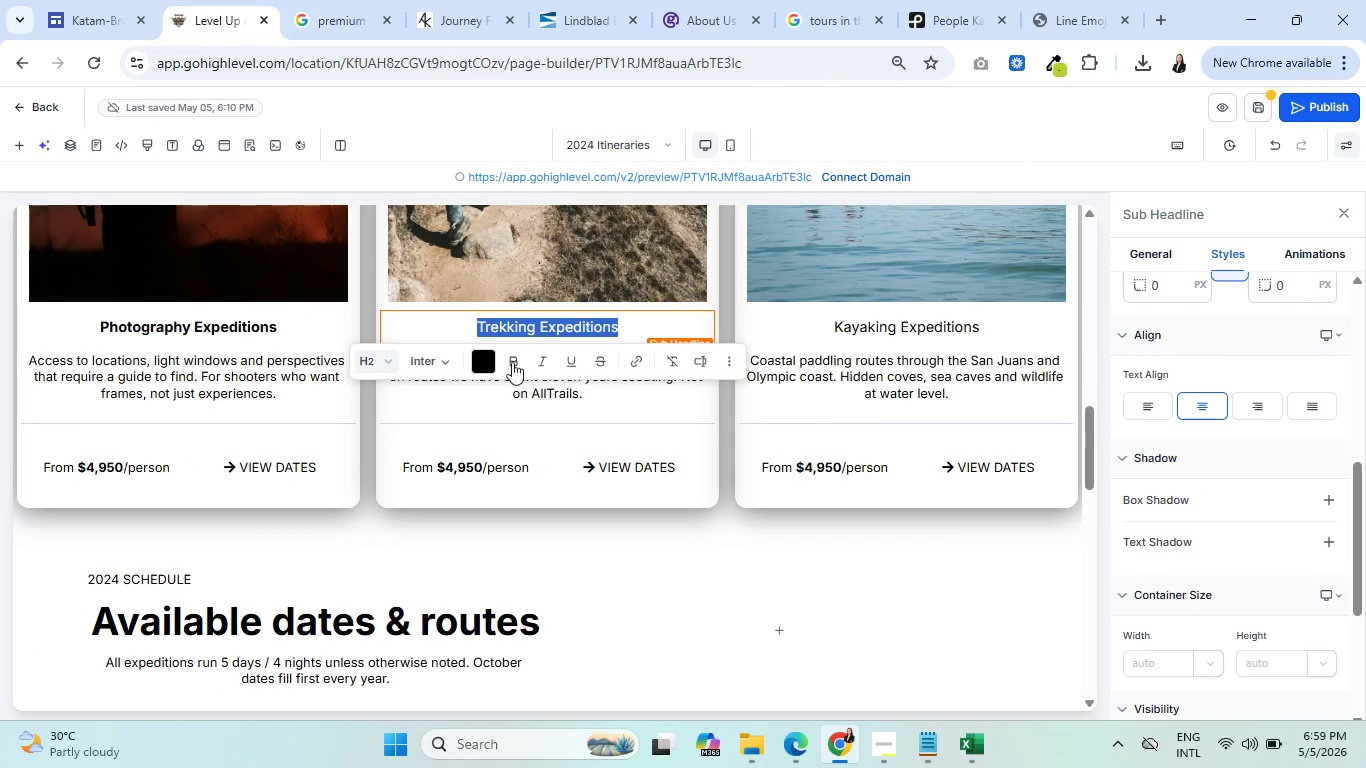 
left_click([515, 362])
 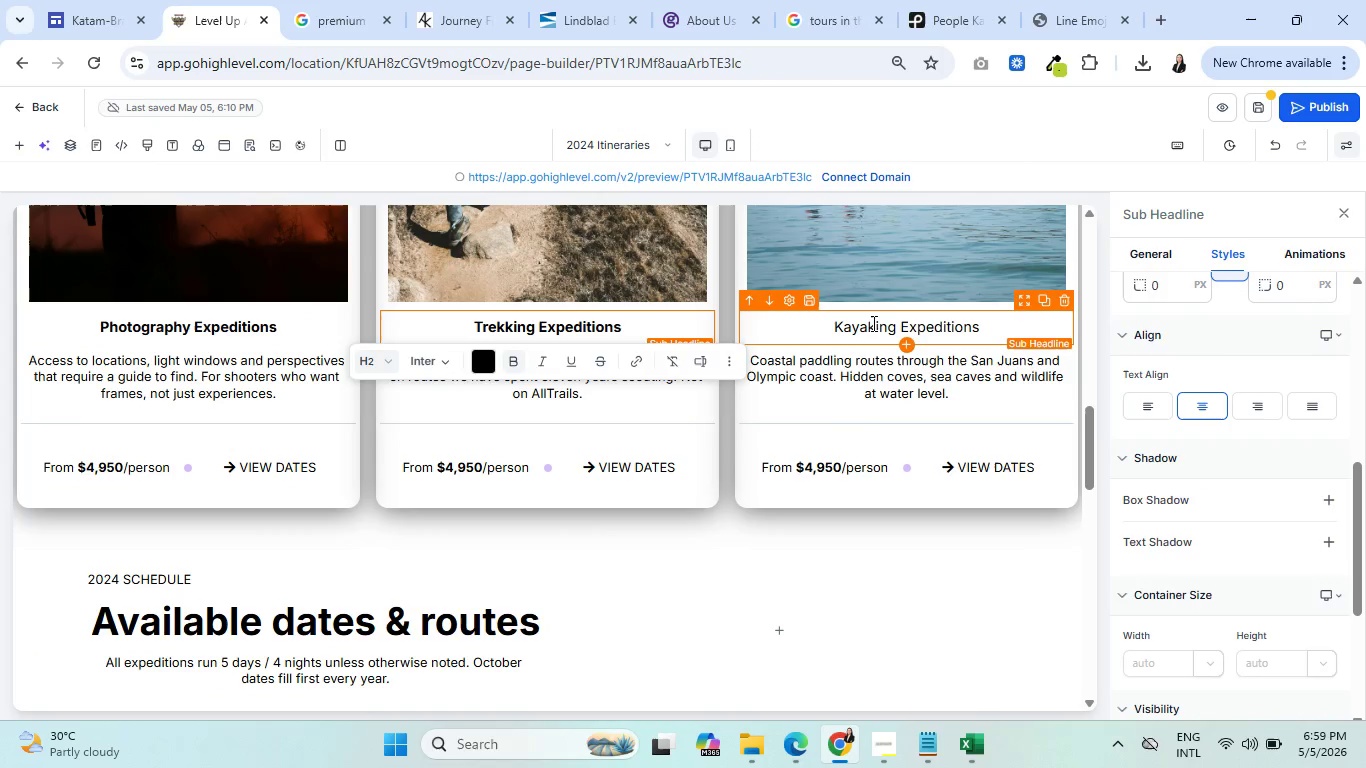 
double_click([872, 323])
 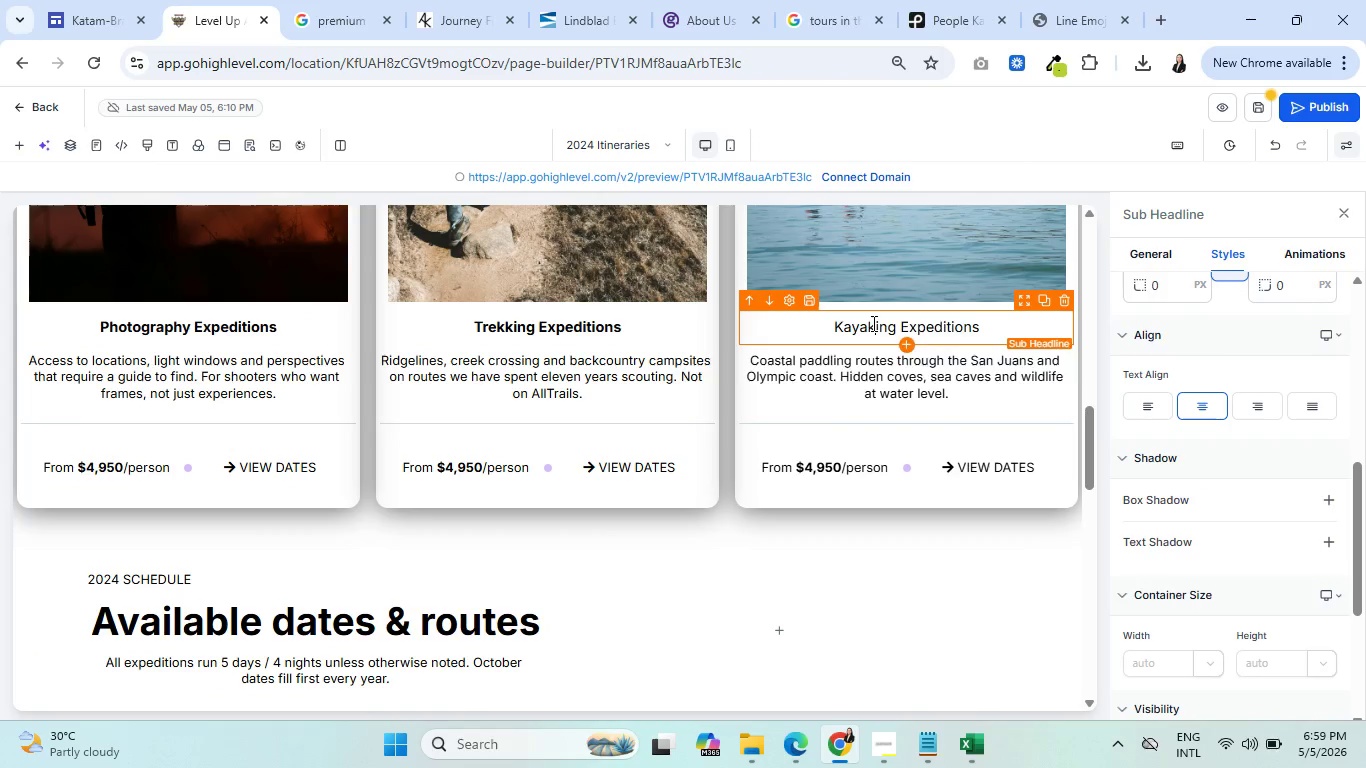 
triple_click([872, 323])
 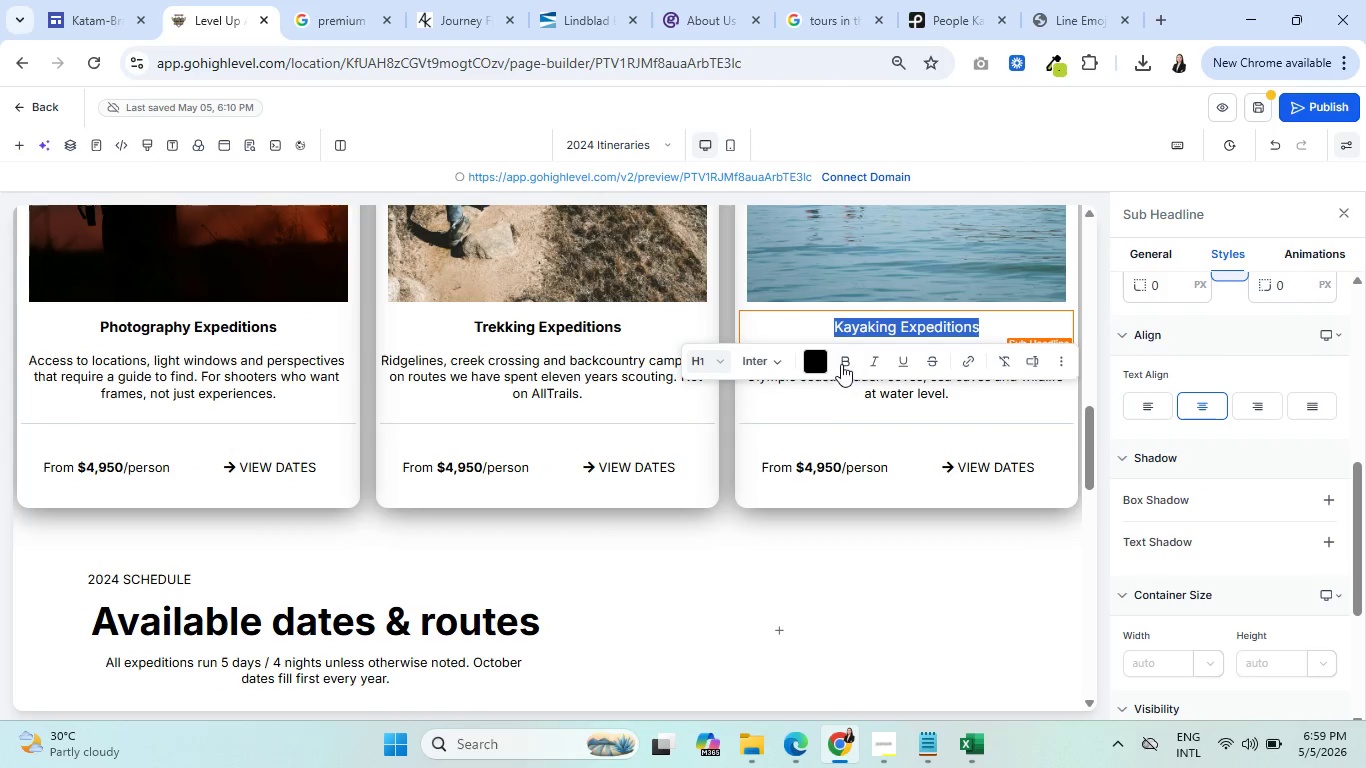 
left_click([843, 364])
 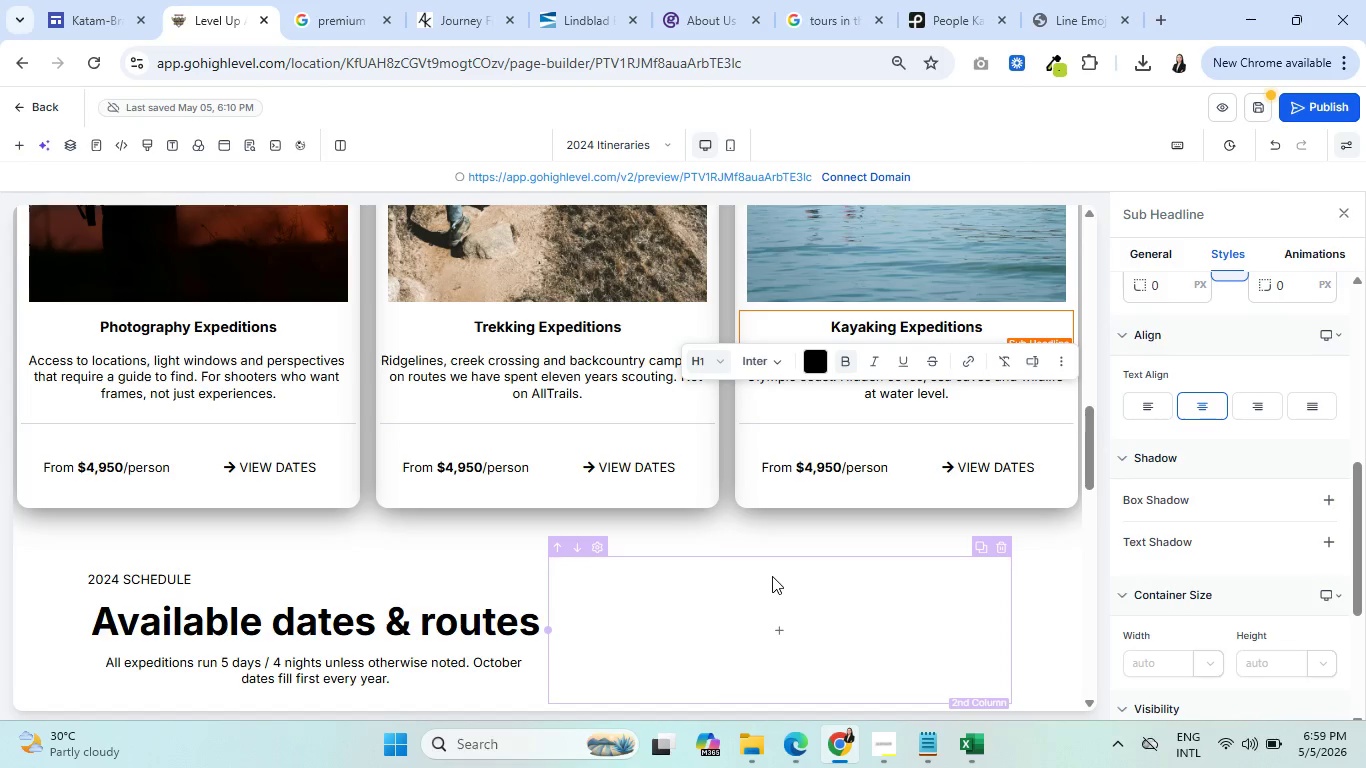 
left_click([777, 571])
 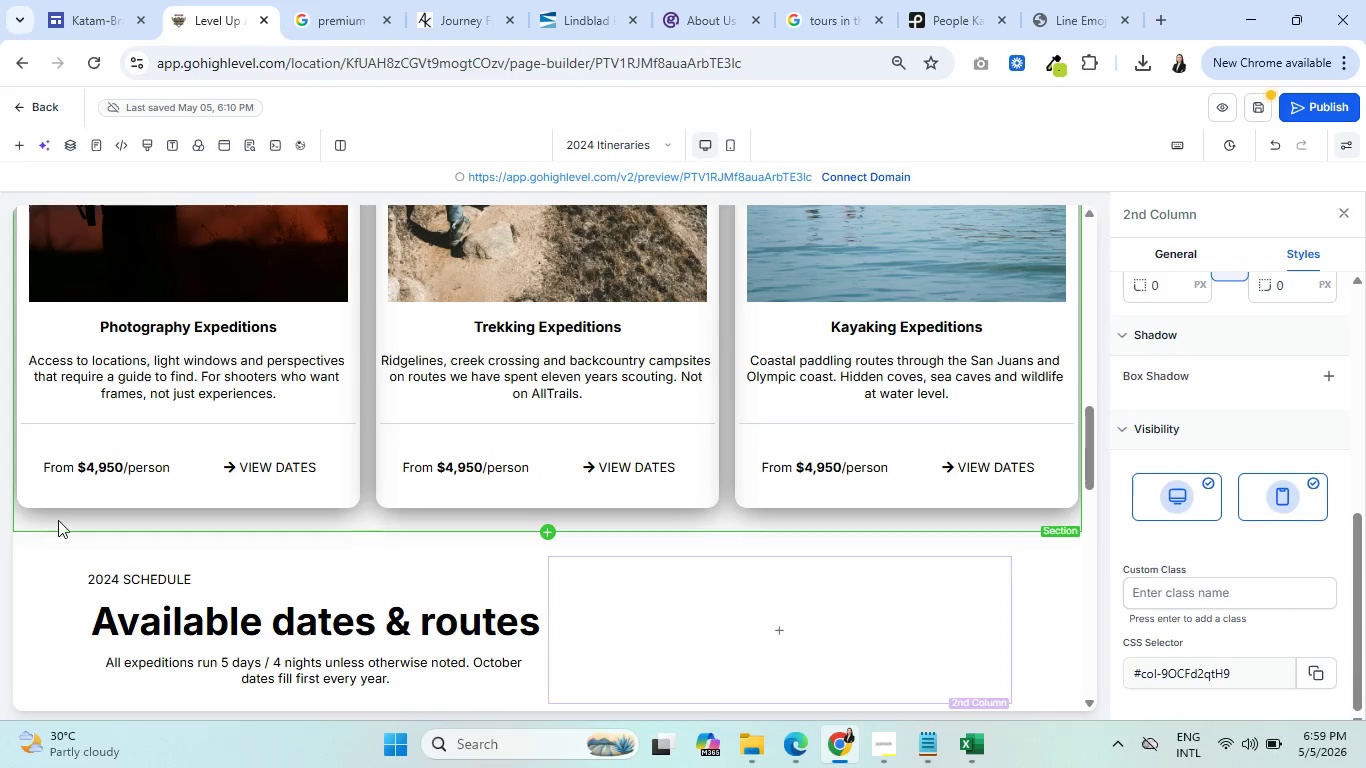 
scroll: coordinate [86, 502], scroll_direction: up, amount: 14.0
 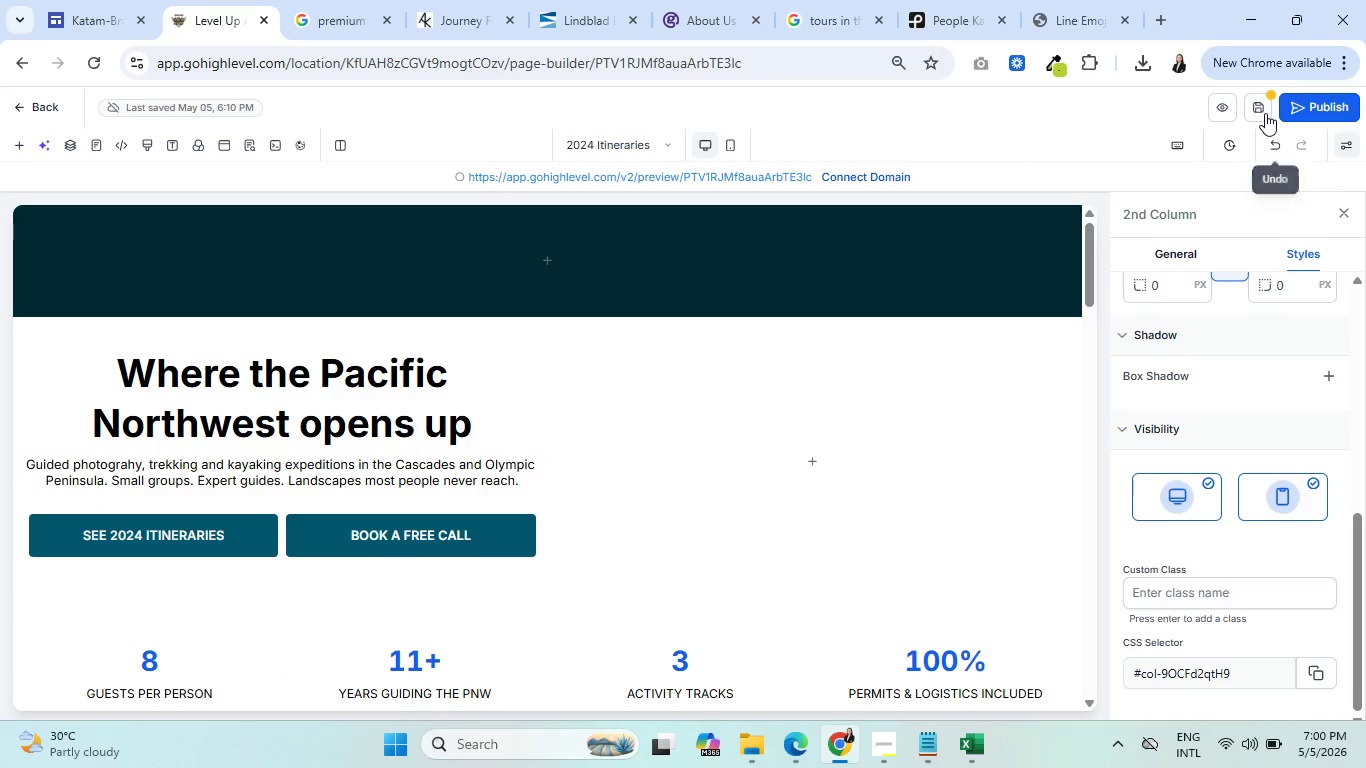 
left_click([1264, 104])
 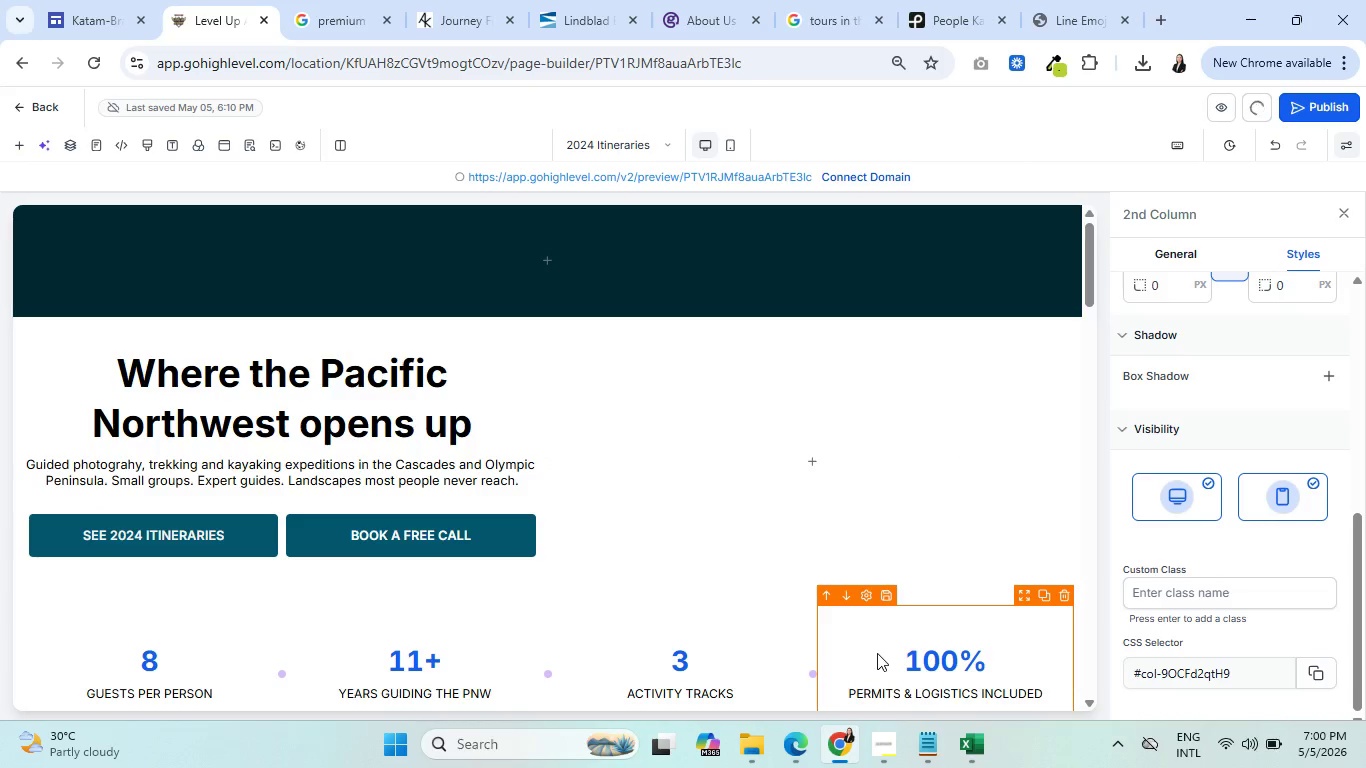 
wait(5.47)
 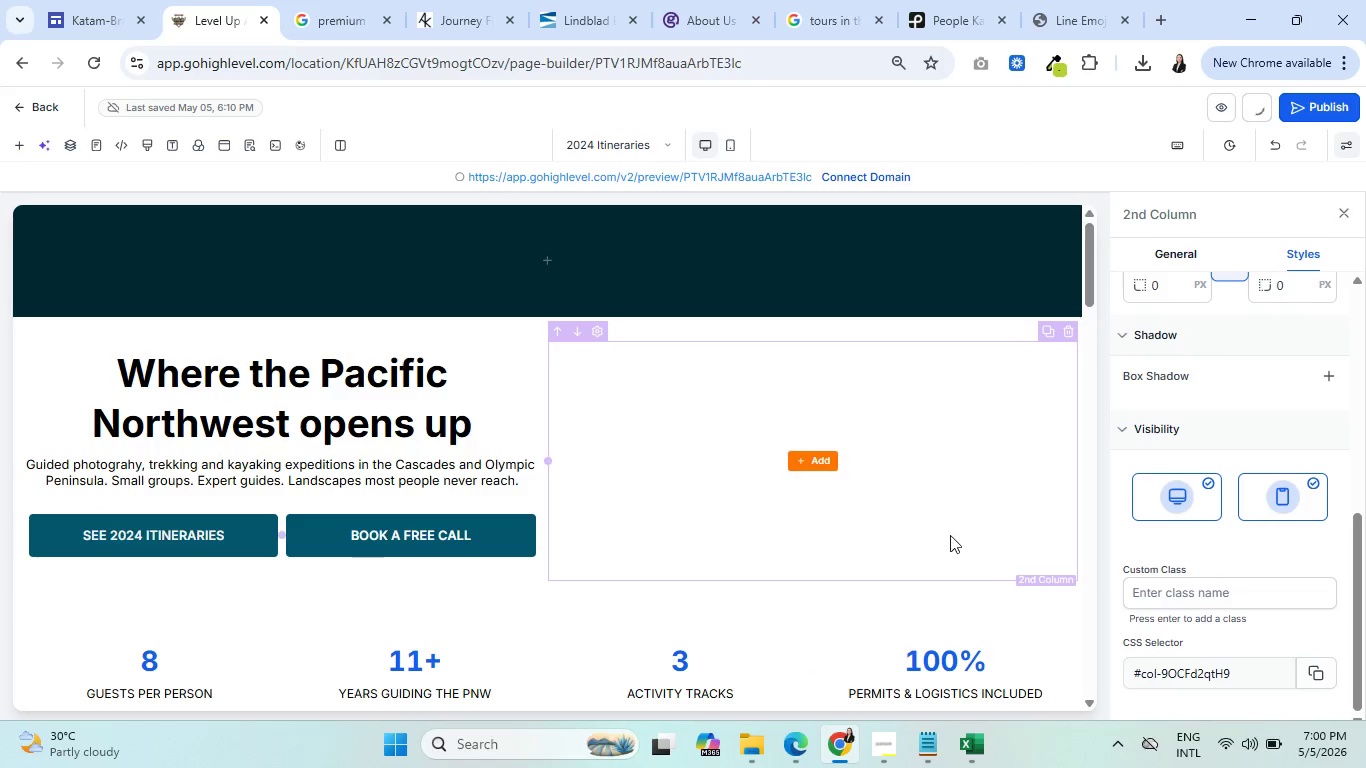 
scroll: coordinate [634, 502], scroll_direction: down, amount: 4.0
 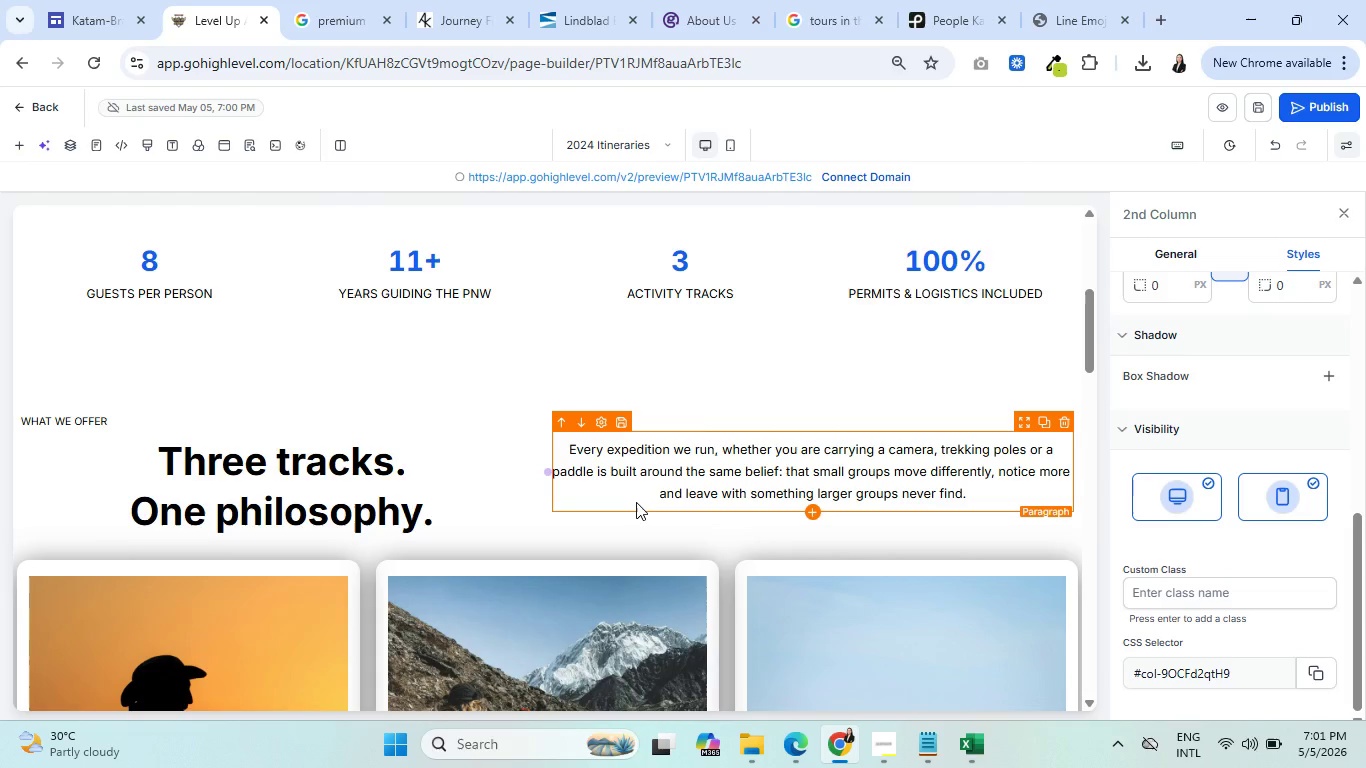 
wait(81.25)
 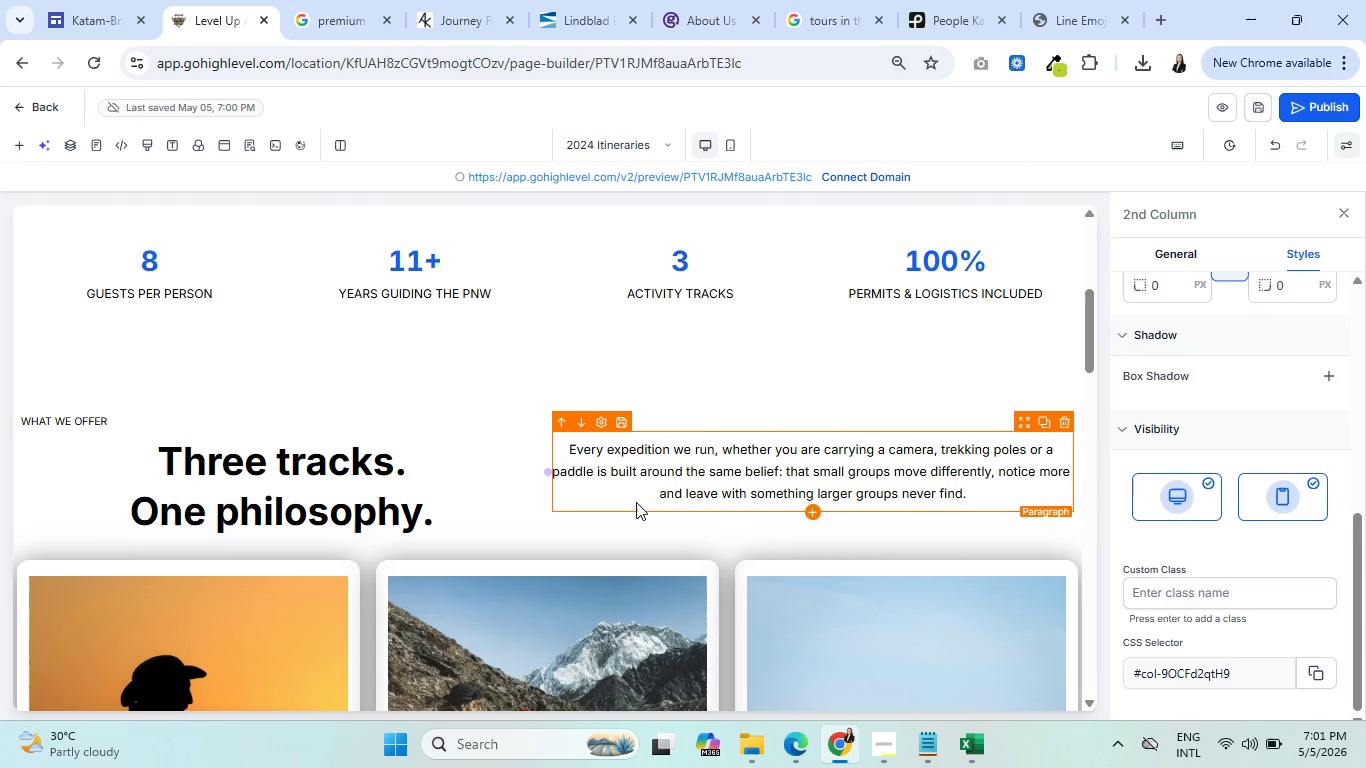 
scroll: coordinate [437, 321], scroll_direction: up, amount: 9.0
 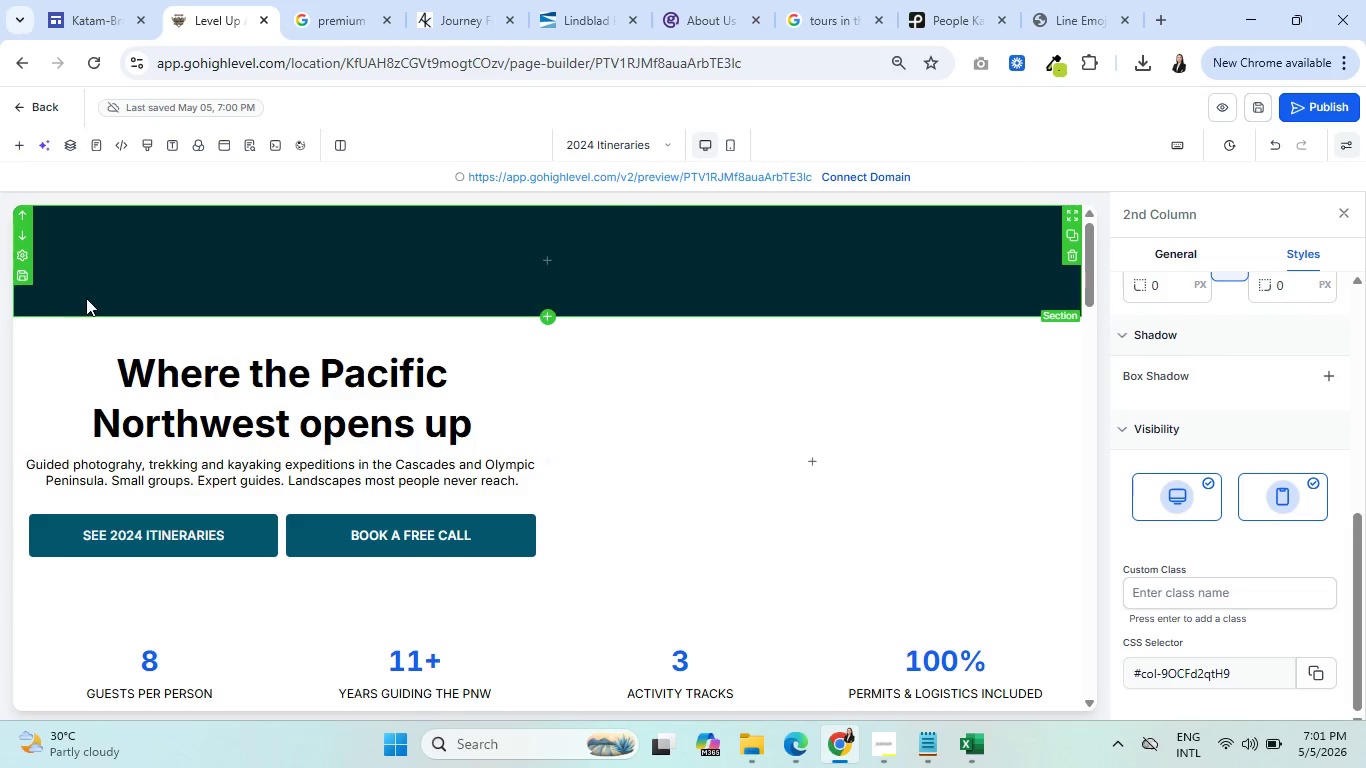 
left_click([97, 302])
 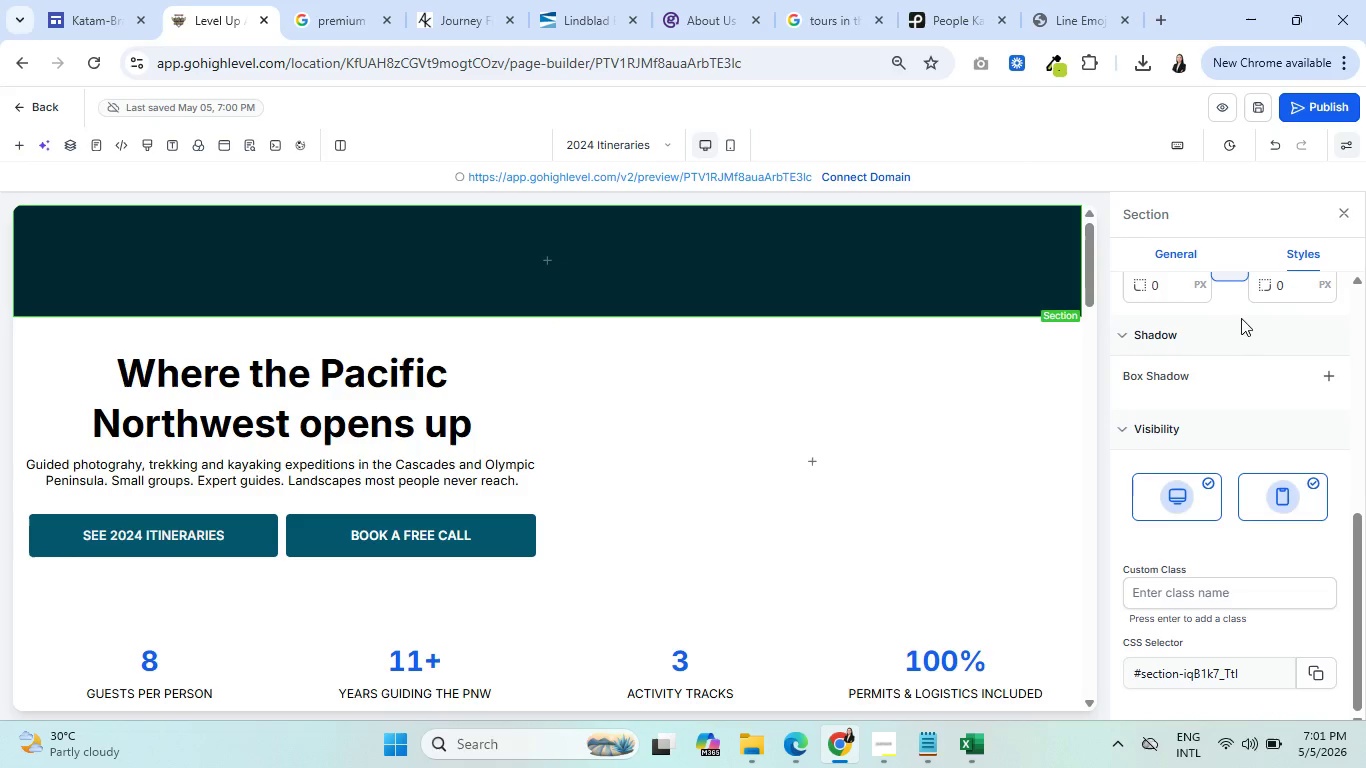 
scroll: coordinate [1248, 343], scroll_direction: up, amount: 8.0
 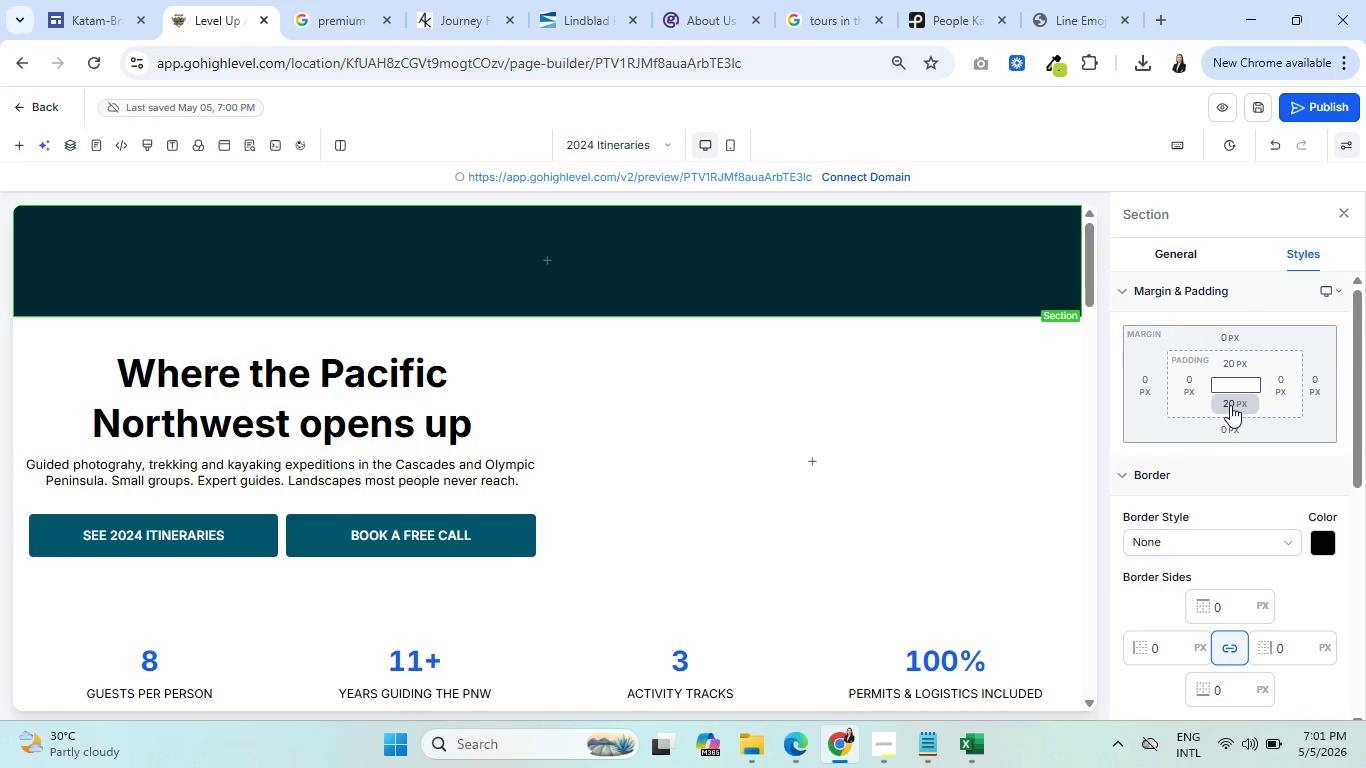 
left_click([1230, 405])
 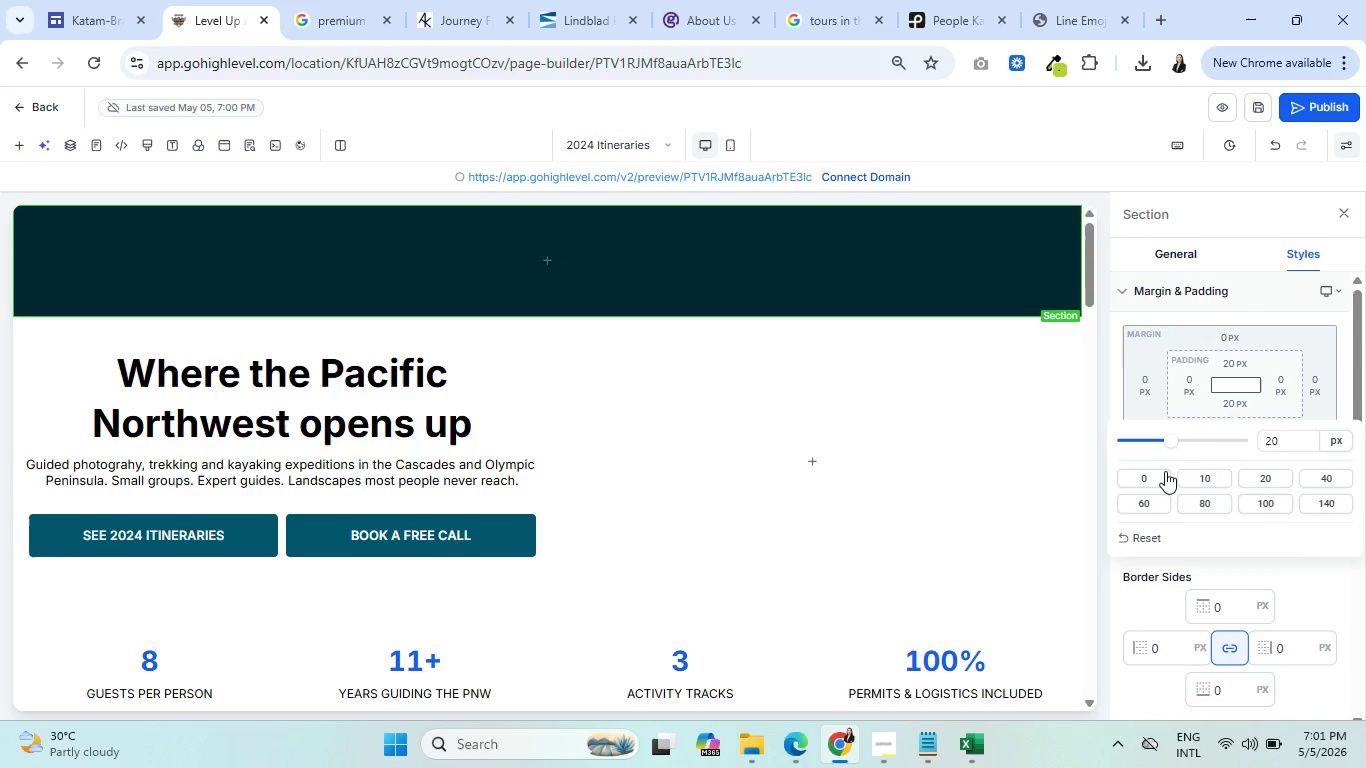 
left_click([1162, 469])
 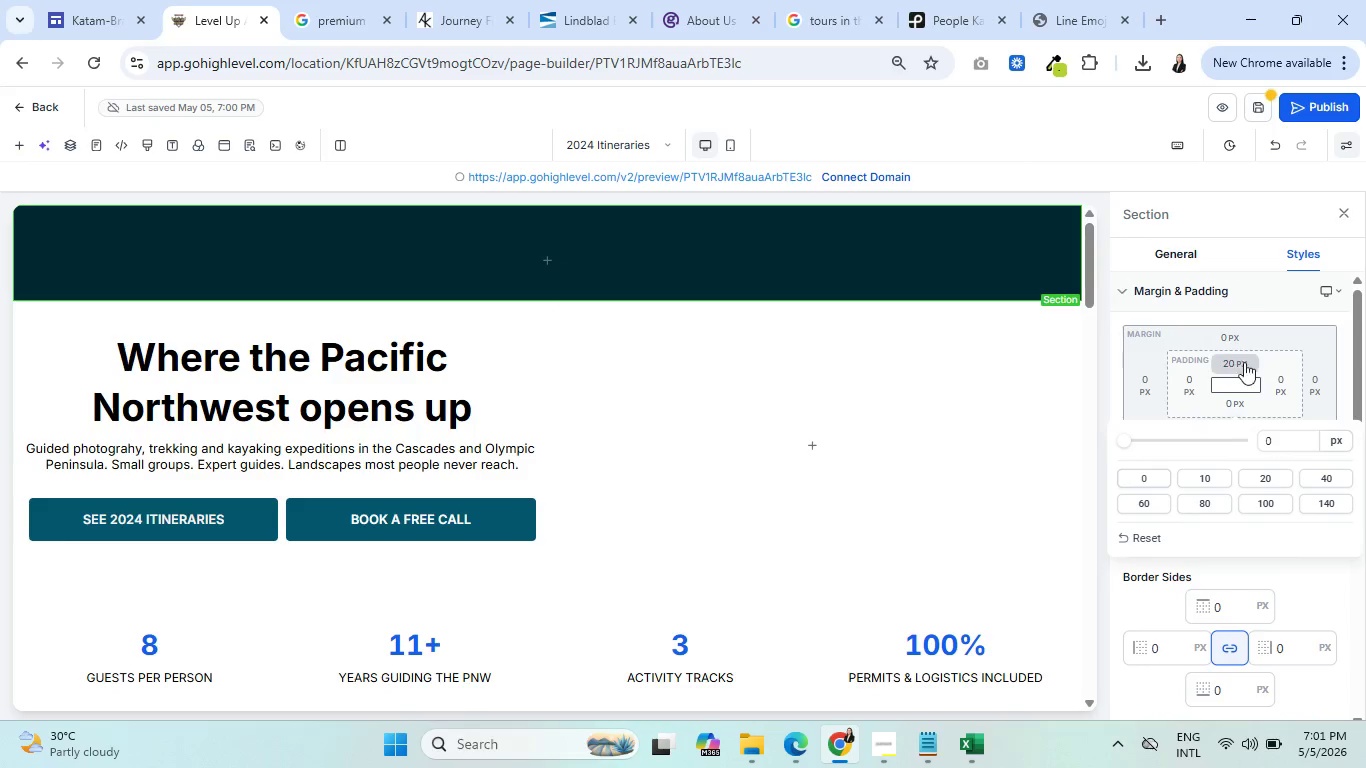 
double_click([1236, 365])
 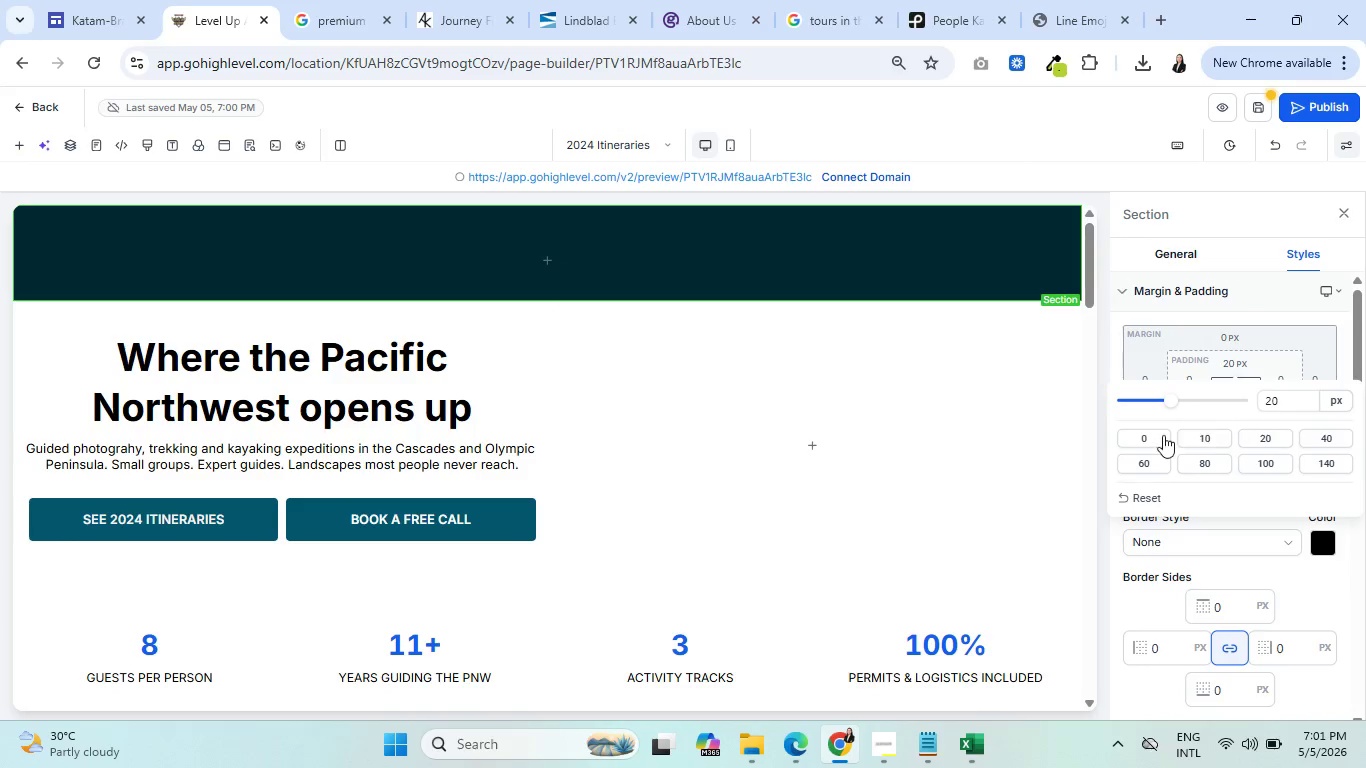 
left_click([1159, 434])
 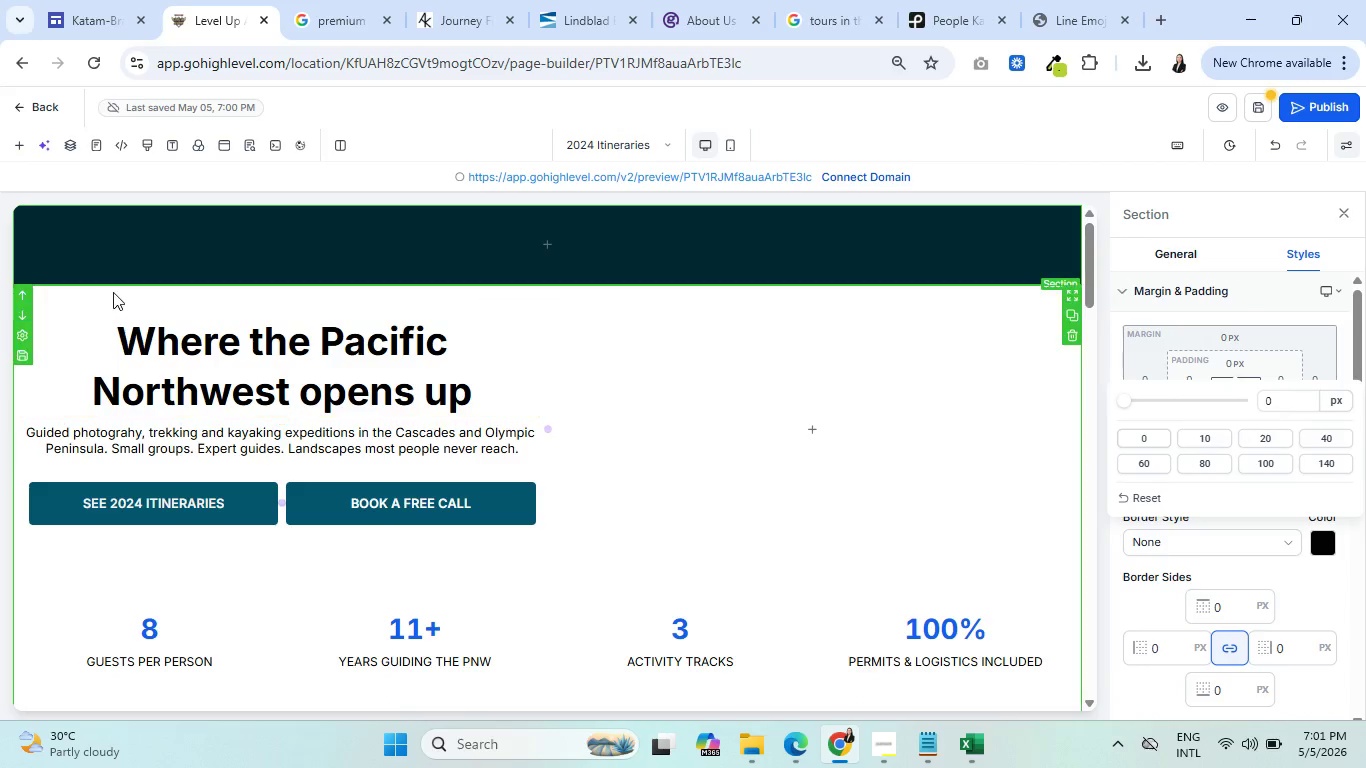 
left_click([153, 289])
 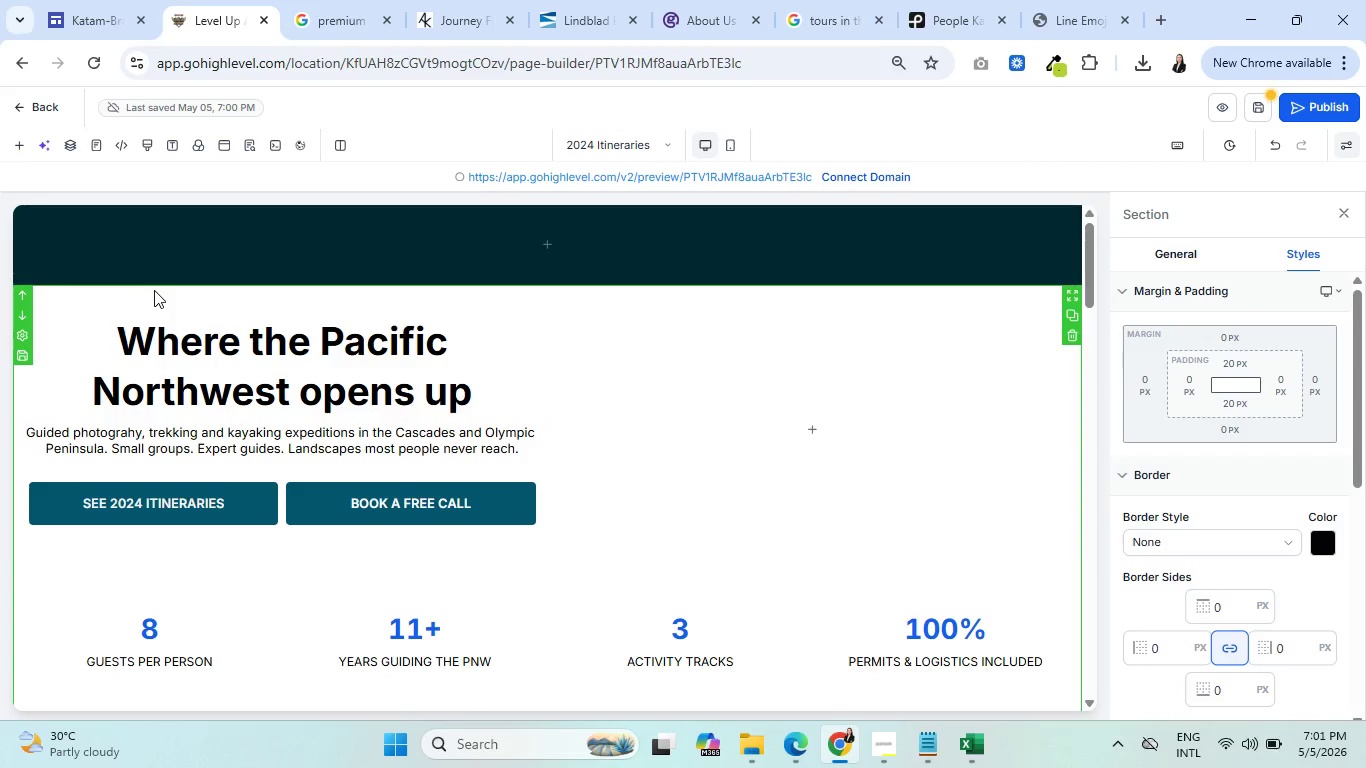 
scroll: coordinate [280, 492], scroll_direction: down, amount: 4.0
 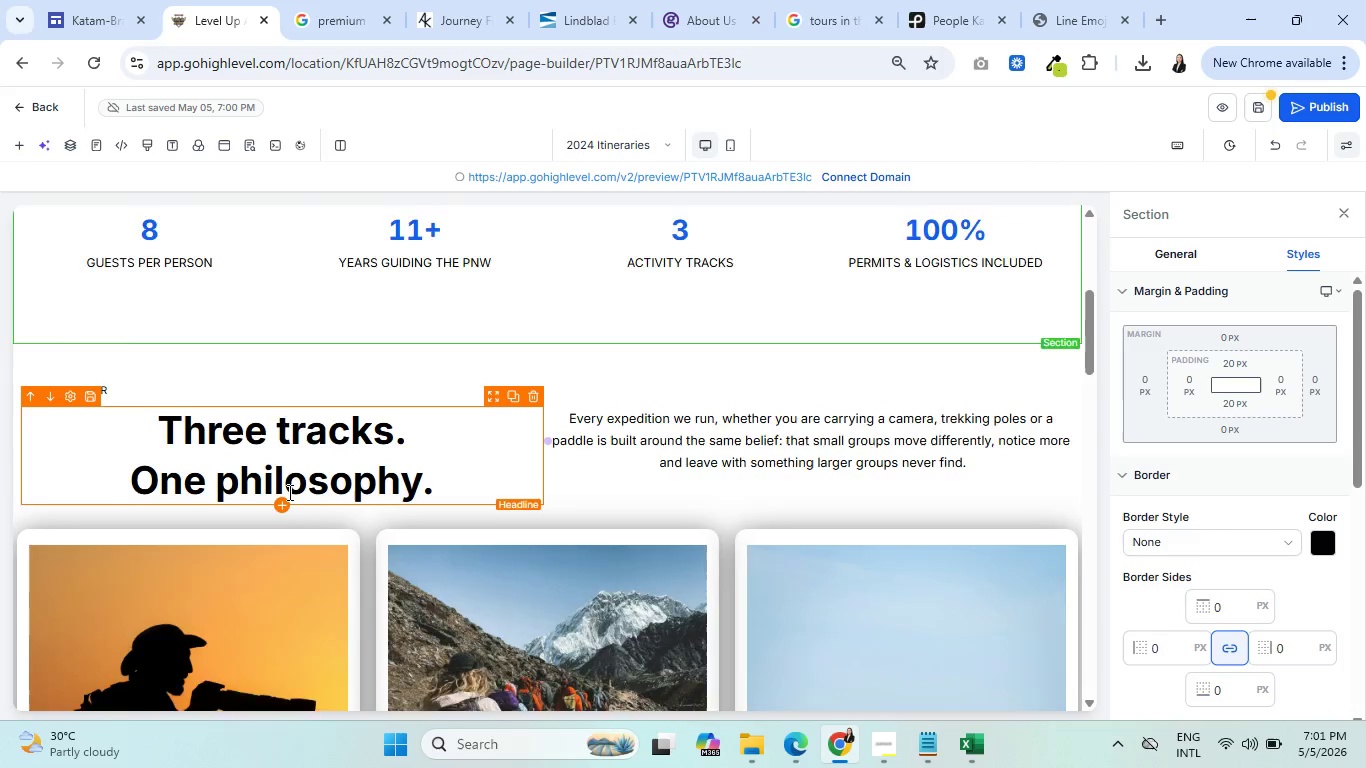 
scroll: coordinate [288, 492], scroll_direction: up, amount: 1.0
 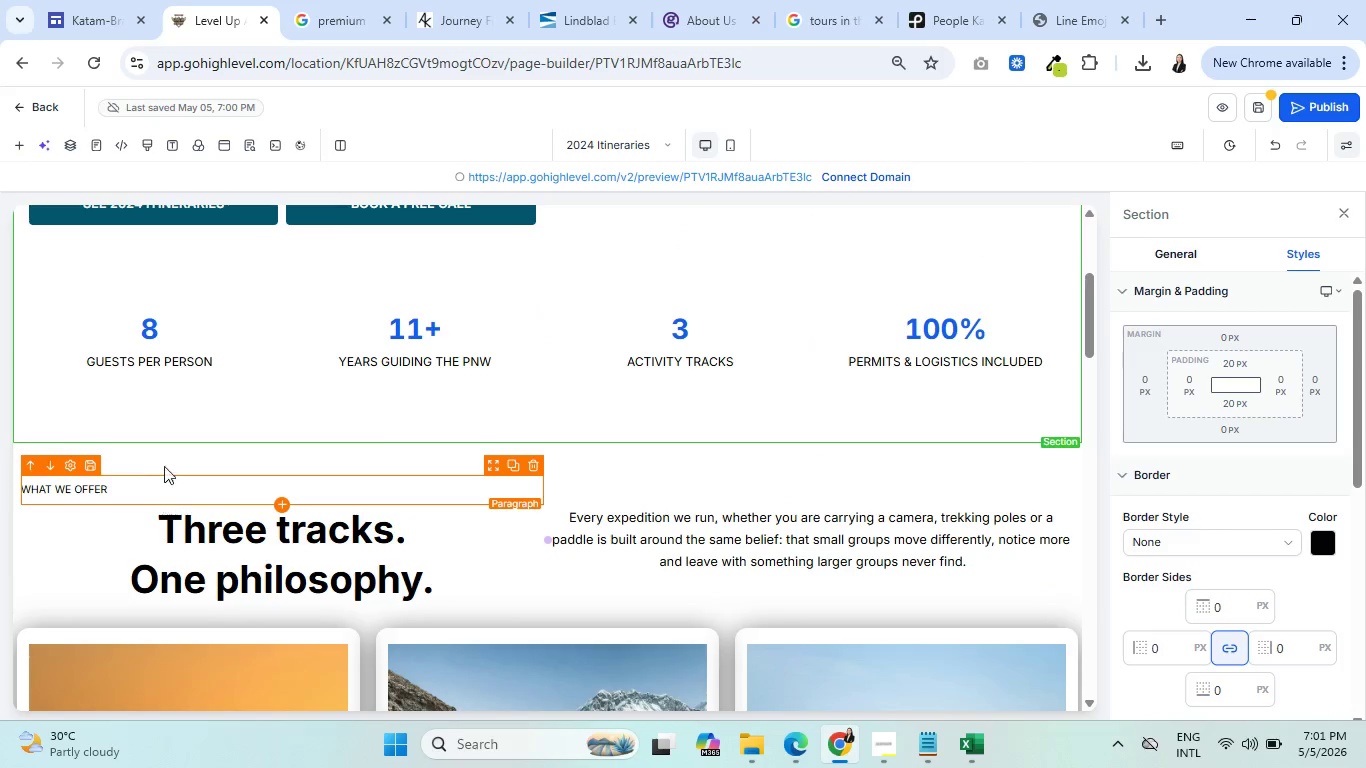 
scroll: coordinate [167, 459], scroll_direction: down, amount: 3.0
 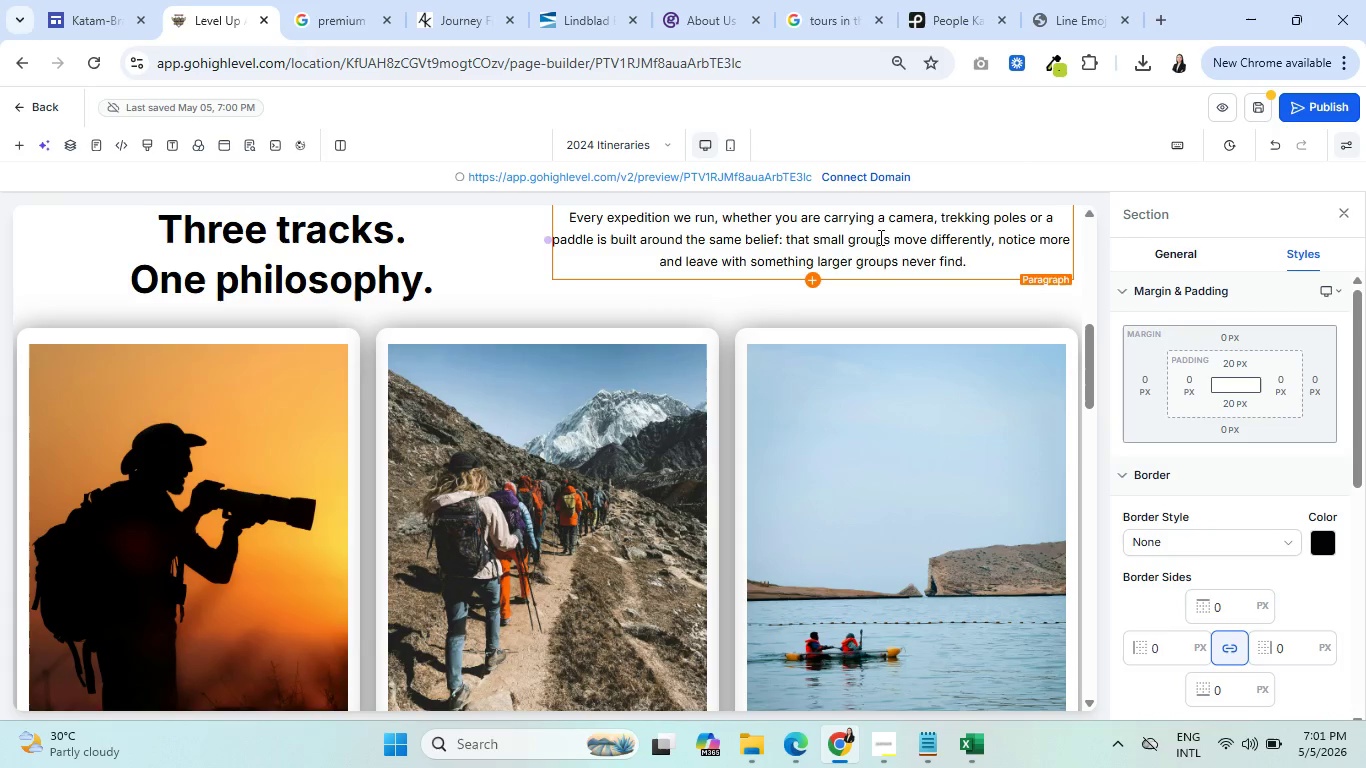 
left_click([847, 235])
 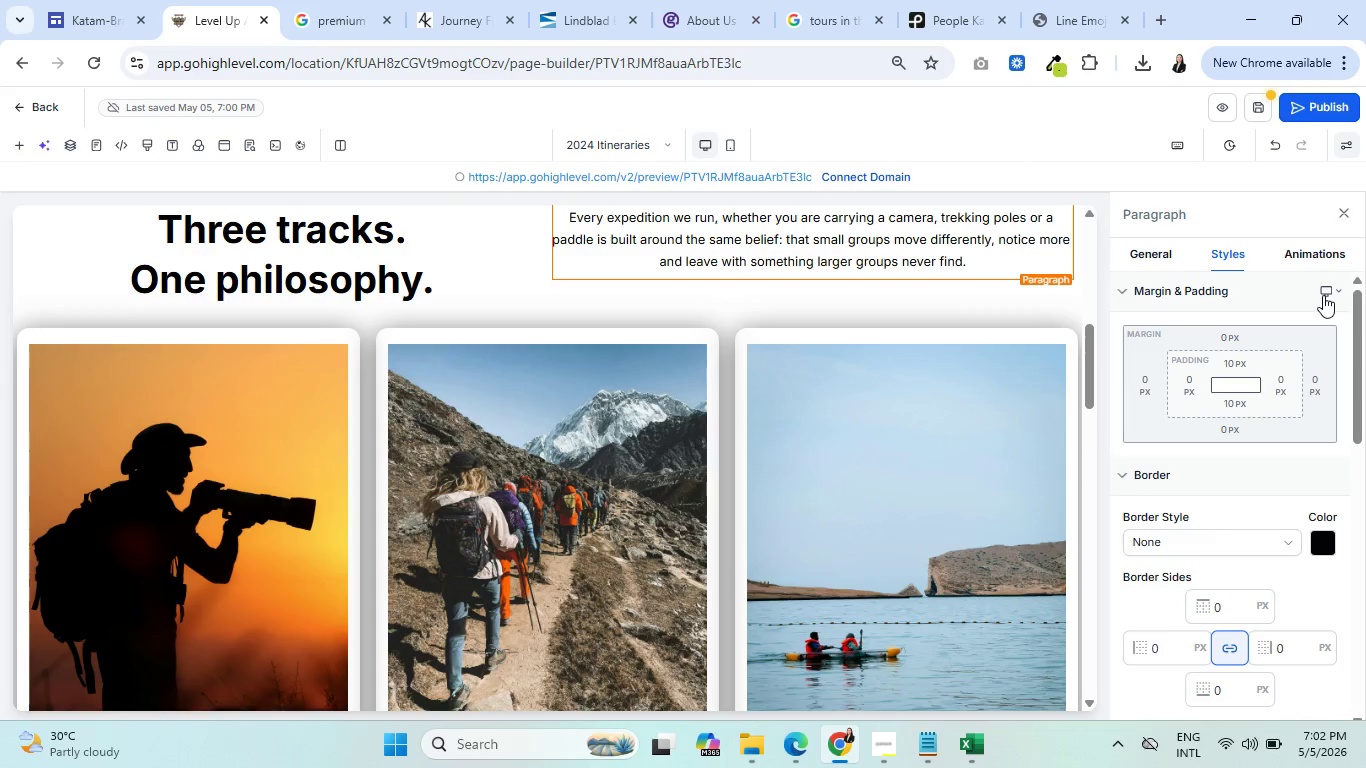 
wait(27.11)
 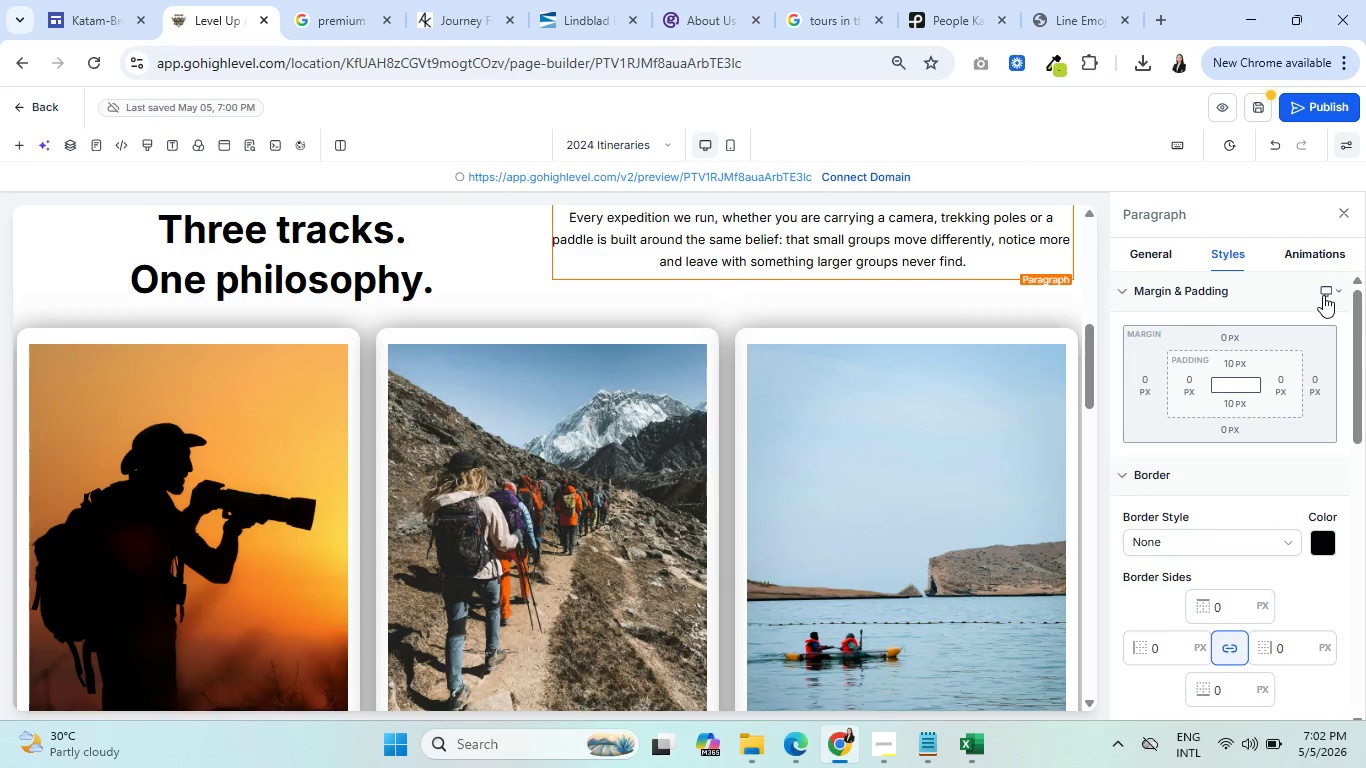 
scroll: coordinate [223, 618], scroll_direction: down, amount: 6.0
 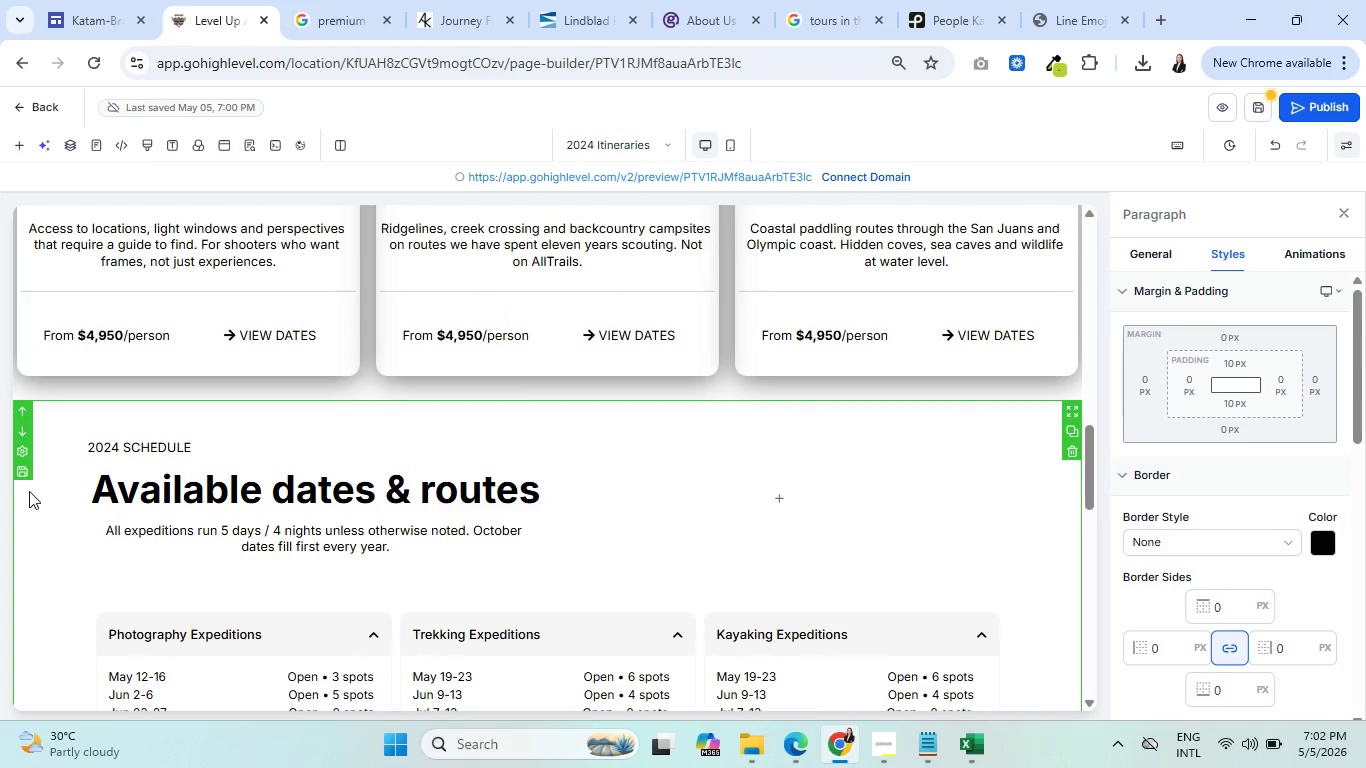 
left_click([29, 491])
 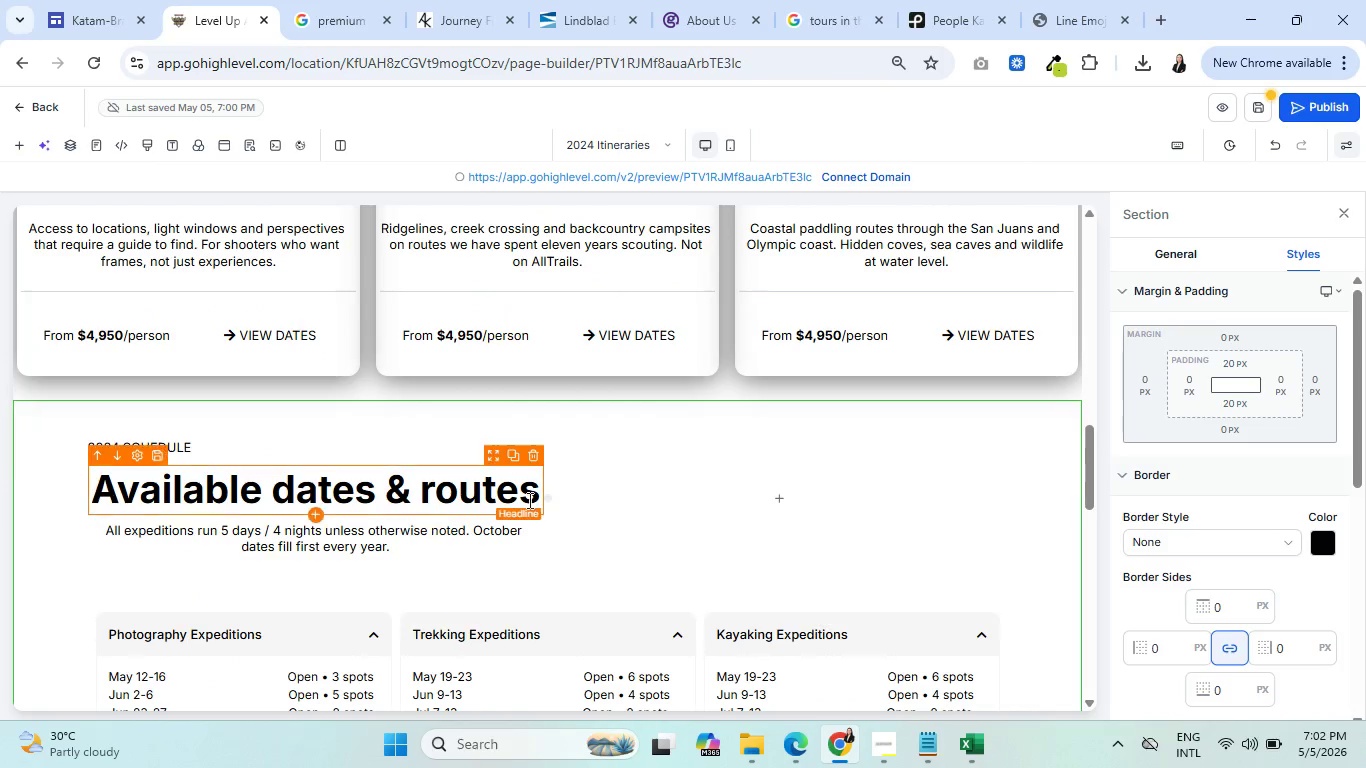 
scroll: coordinate [549, 508], scroll_direction: down, amount: 5.0
 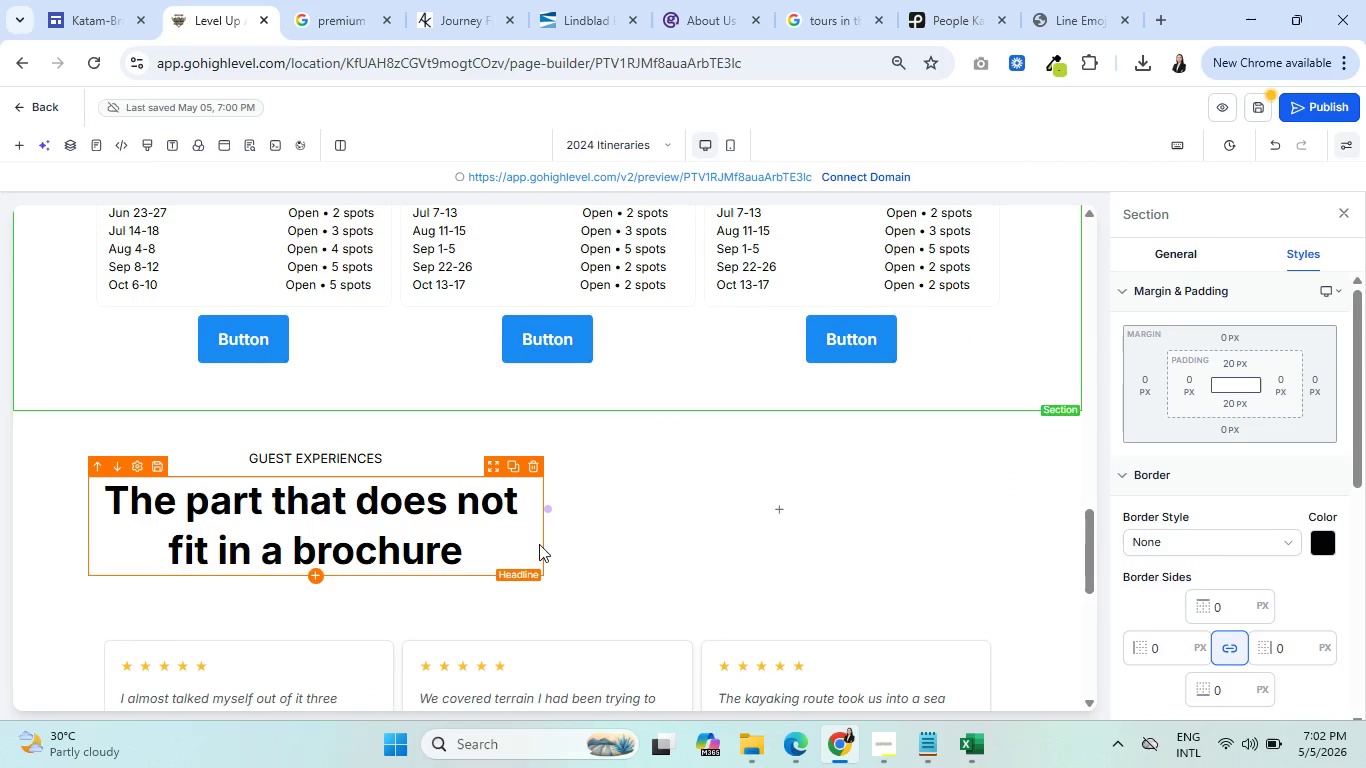 
scroll: coordinate [539, 544], scroll_direction: up, amount: 2.0
 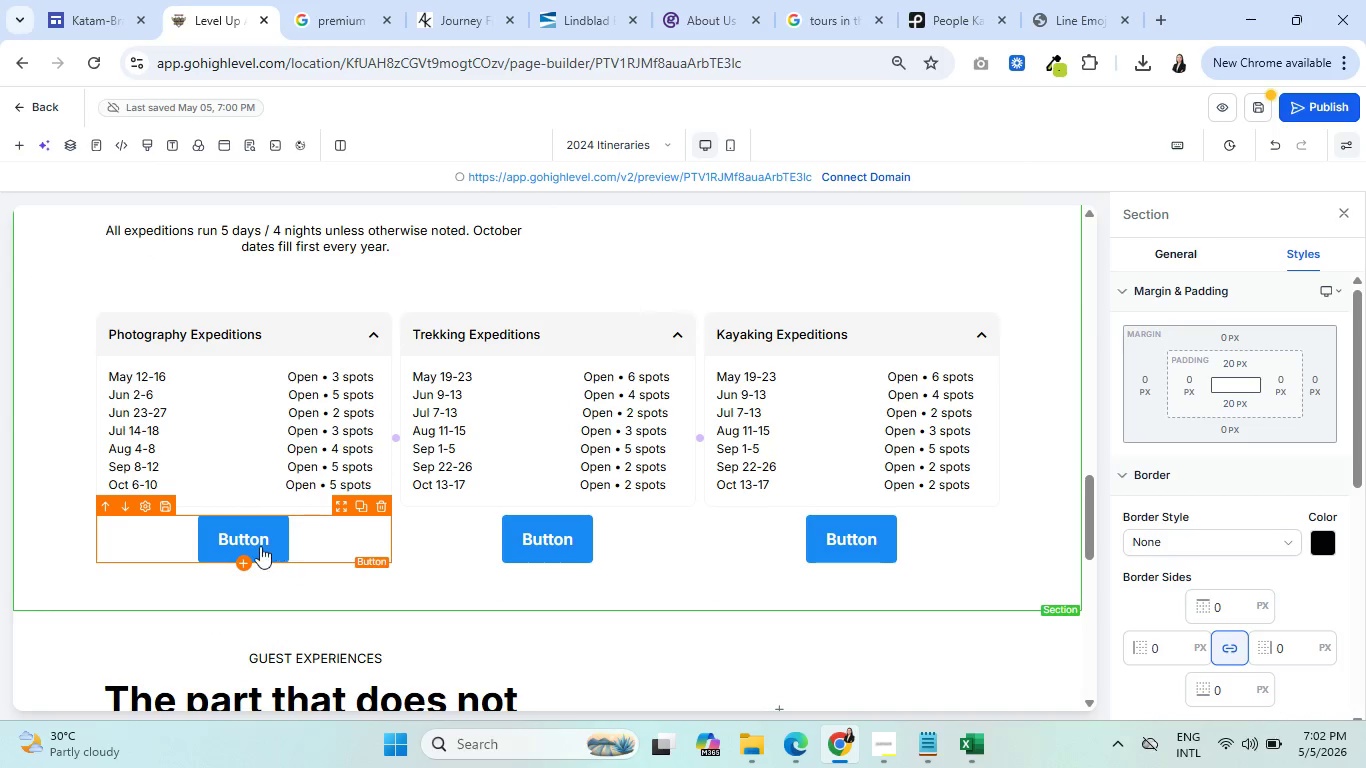 
left_click([260, 546])
 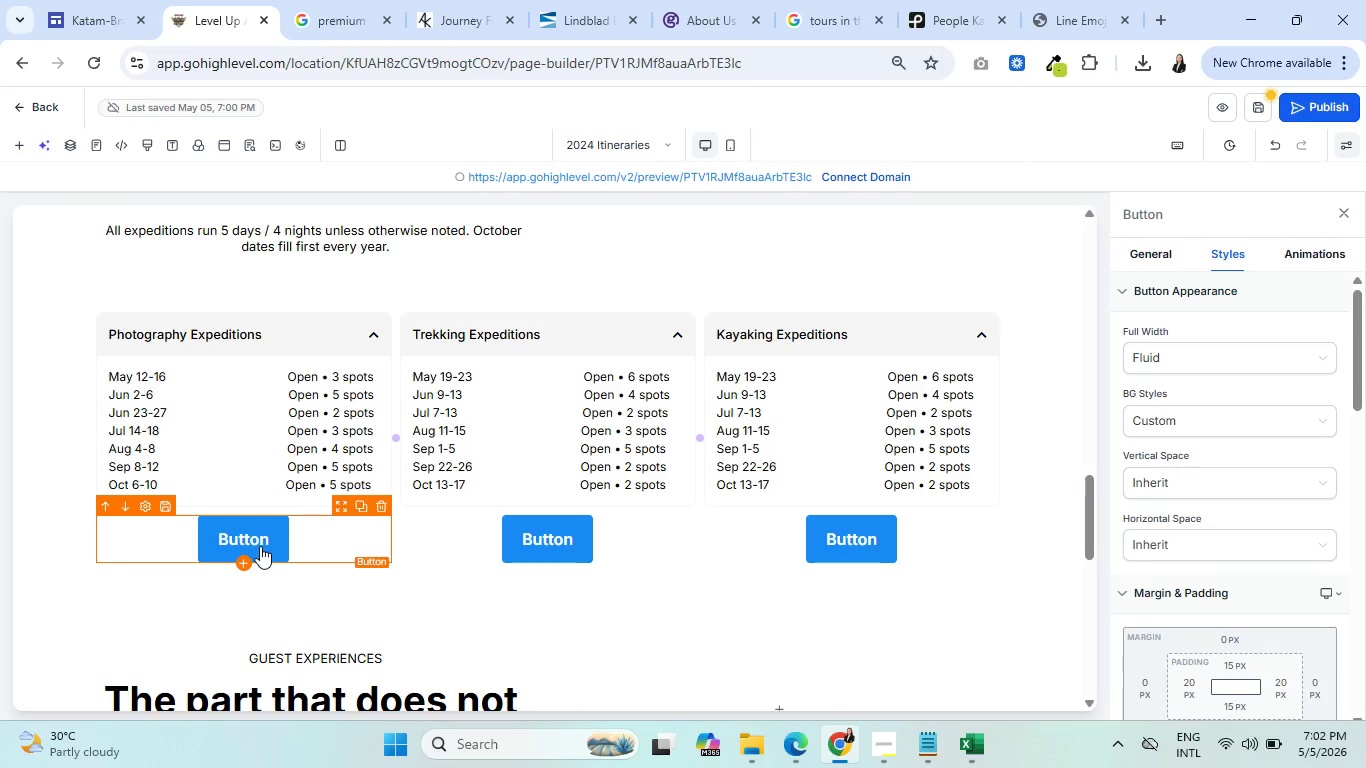 
wait(11.91)
 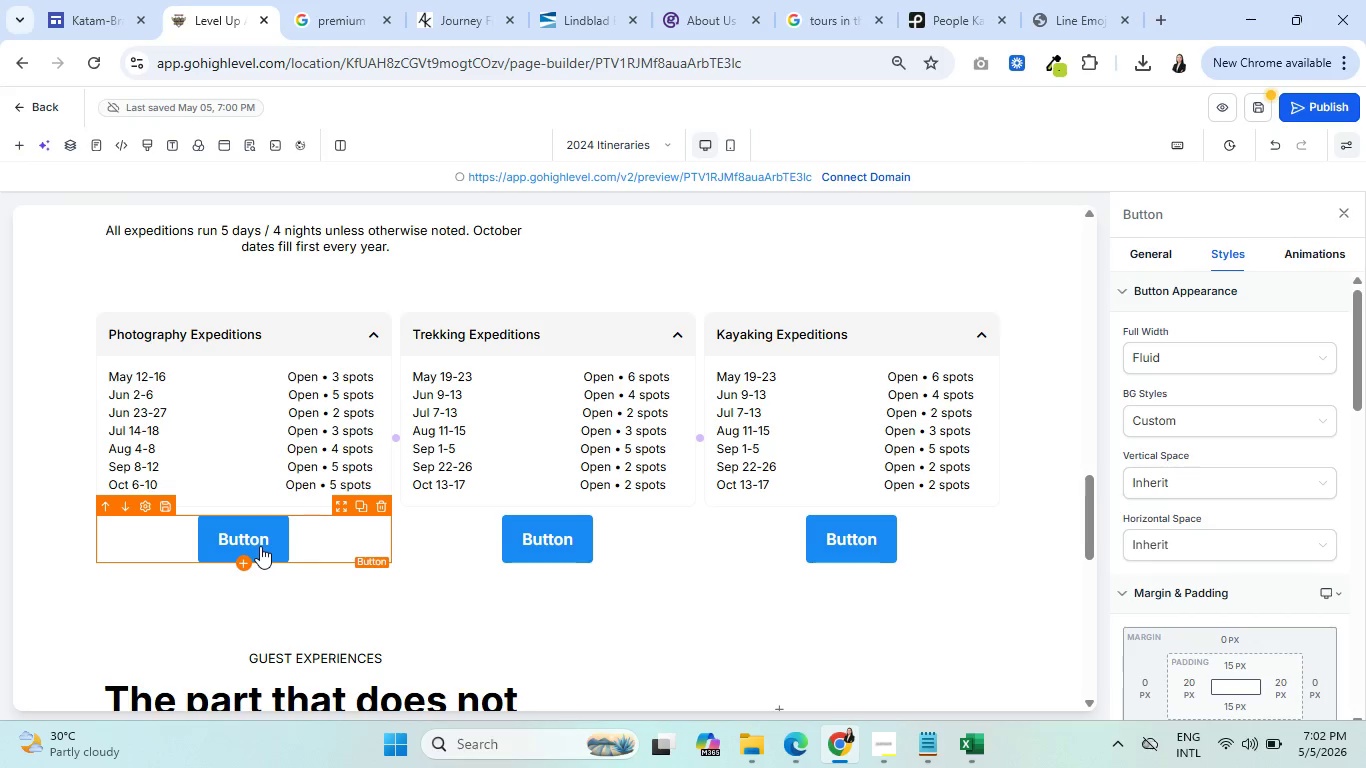 
left_click([1147, 257])
 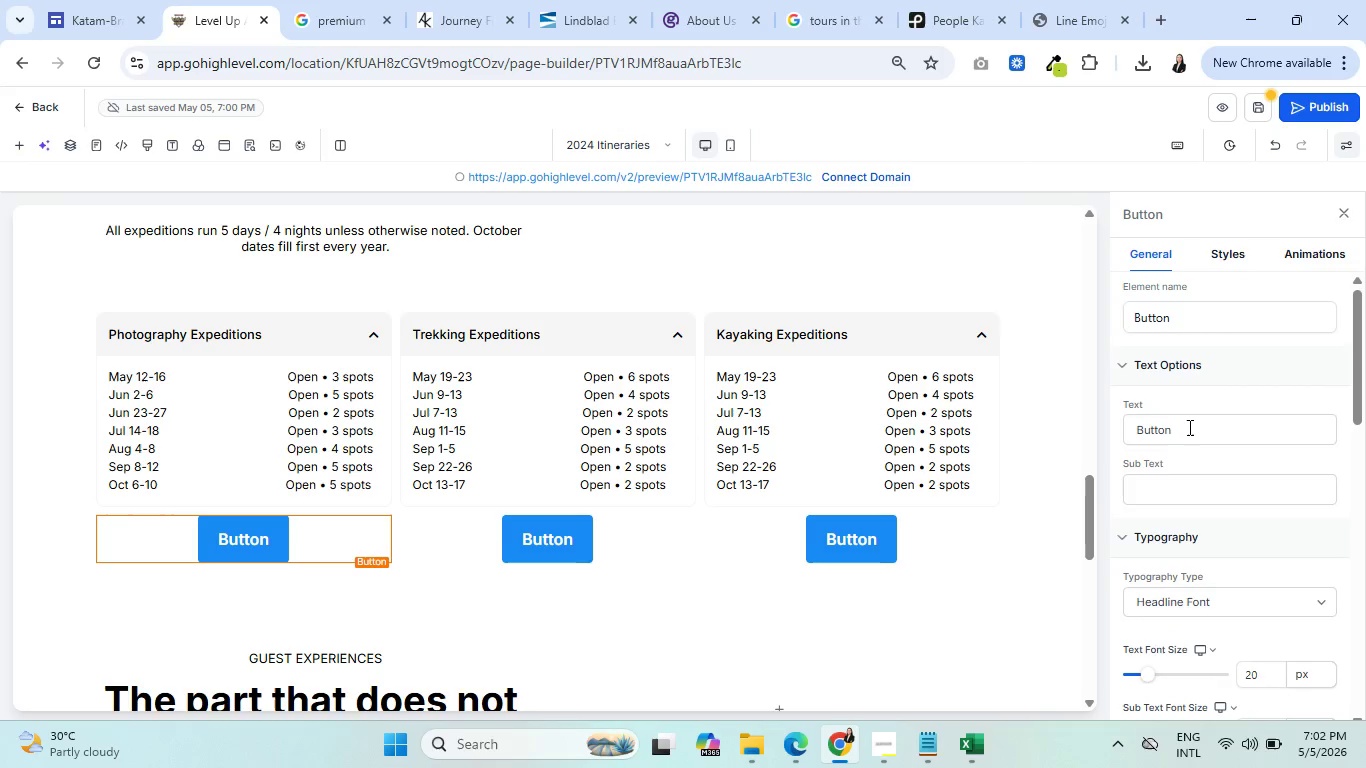 
left_click_drag(start_coordinate=[1188, 427], to_coordinate=[1129, 430])
 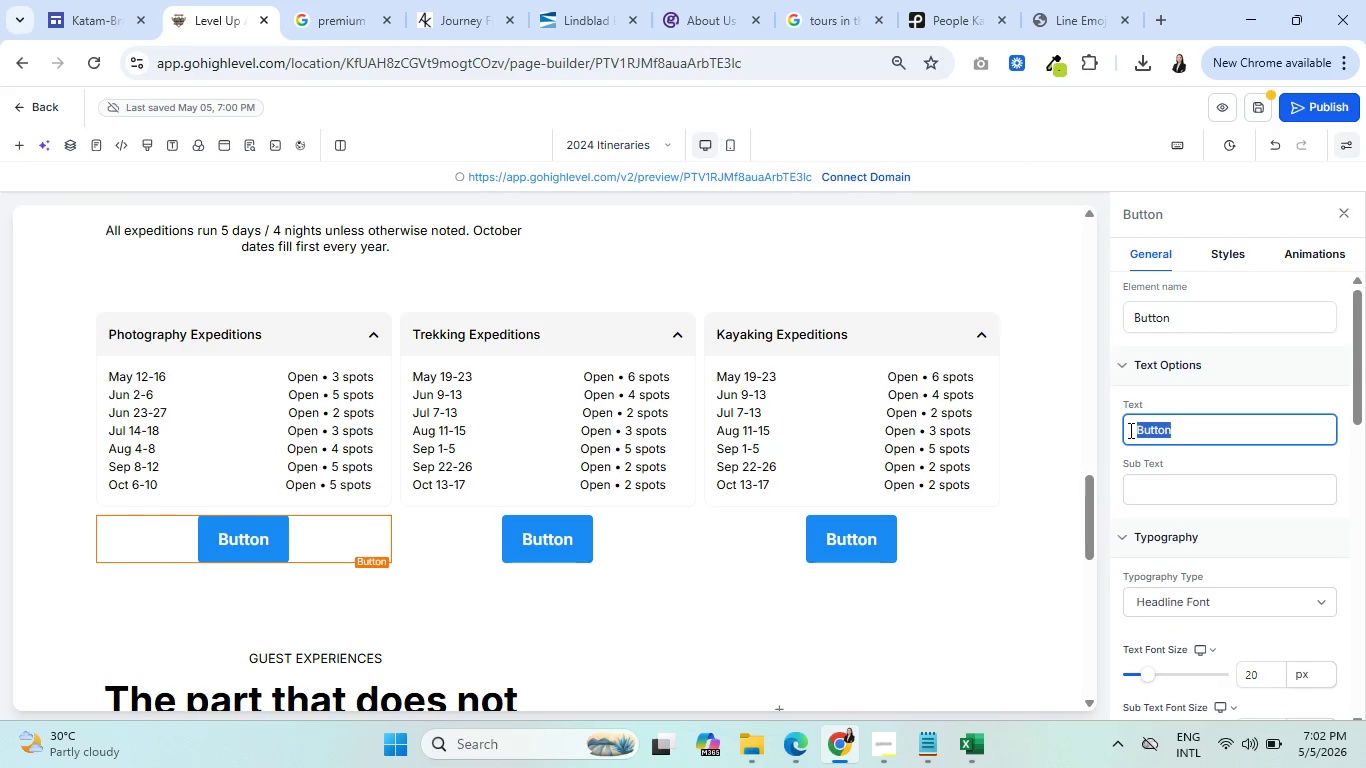 
type(Reserve a kayaking spot)
 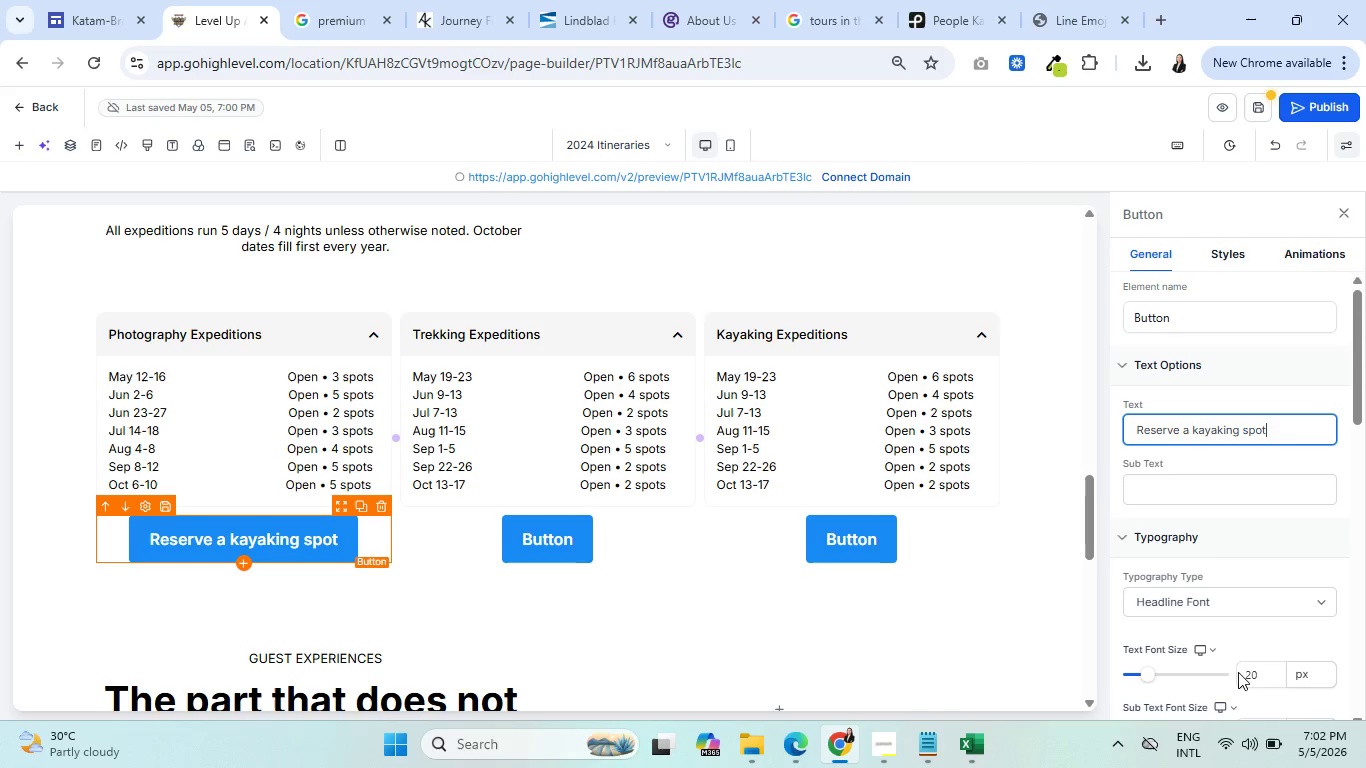 
wait(7.55)
 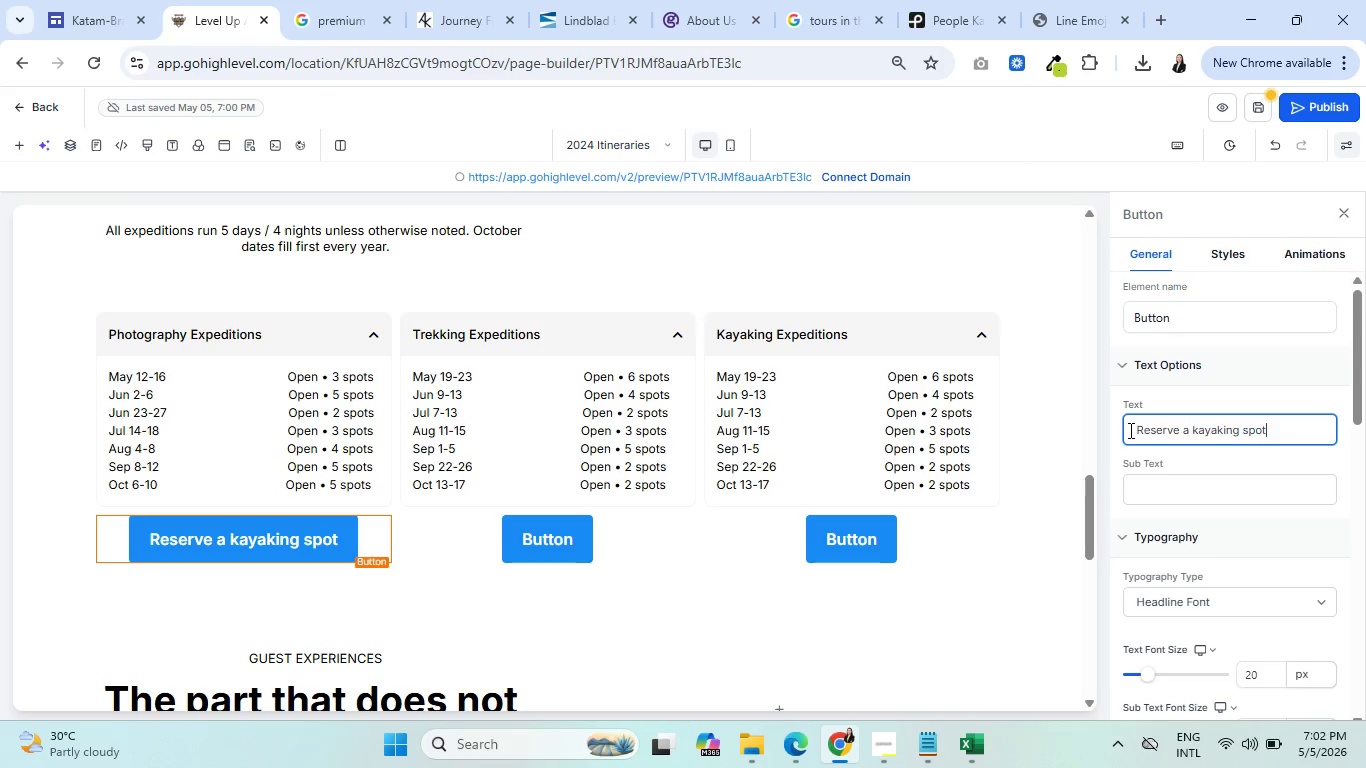 
double_click([1178, 437])
 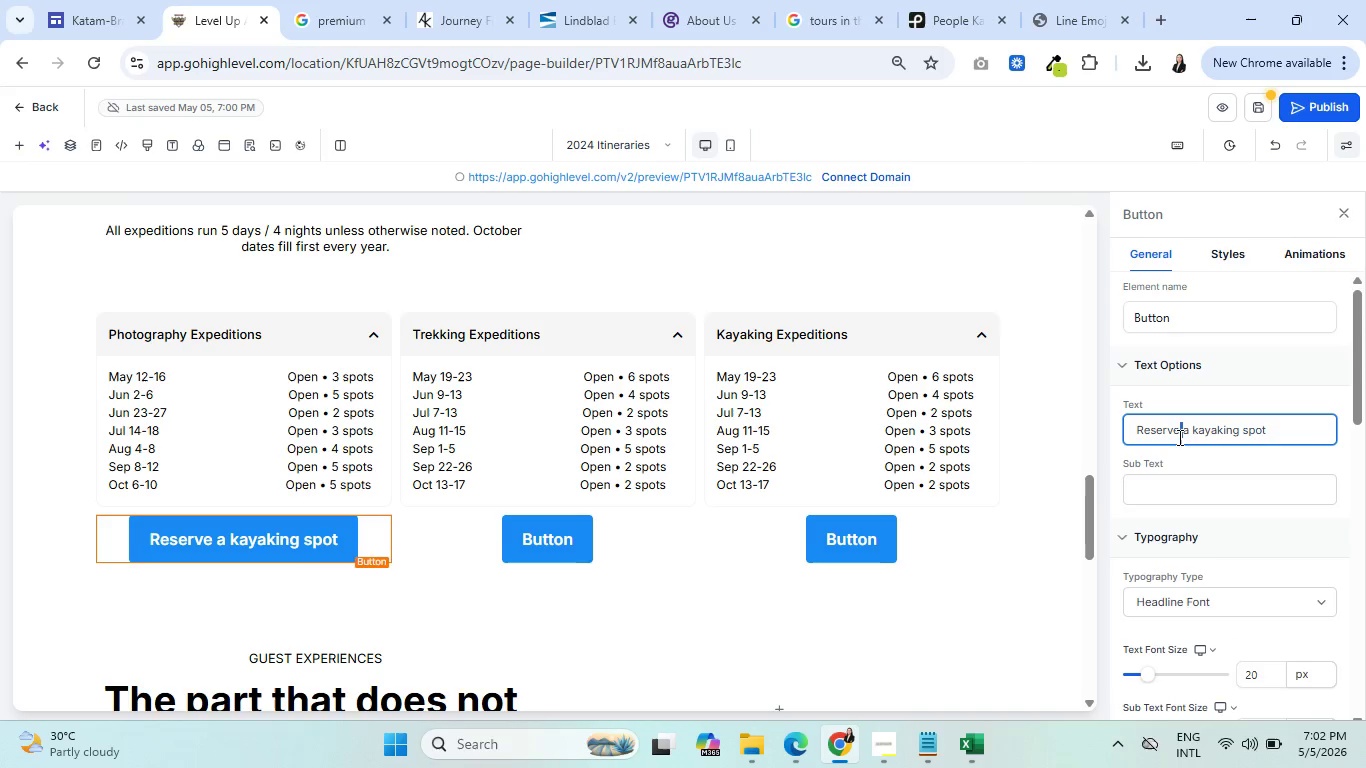 
triple_click([1178, 437])
 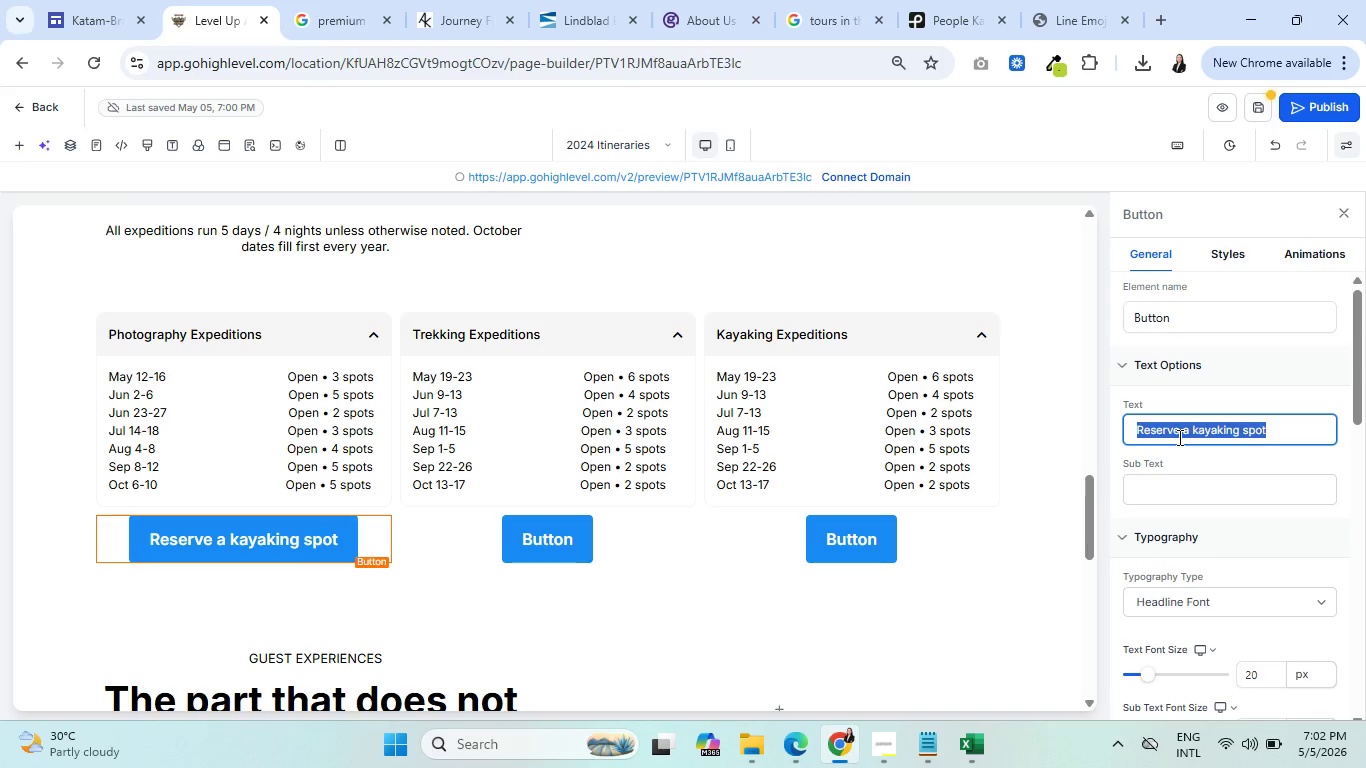 
type(RESERVE A KAYAKING SPOT)
 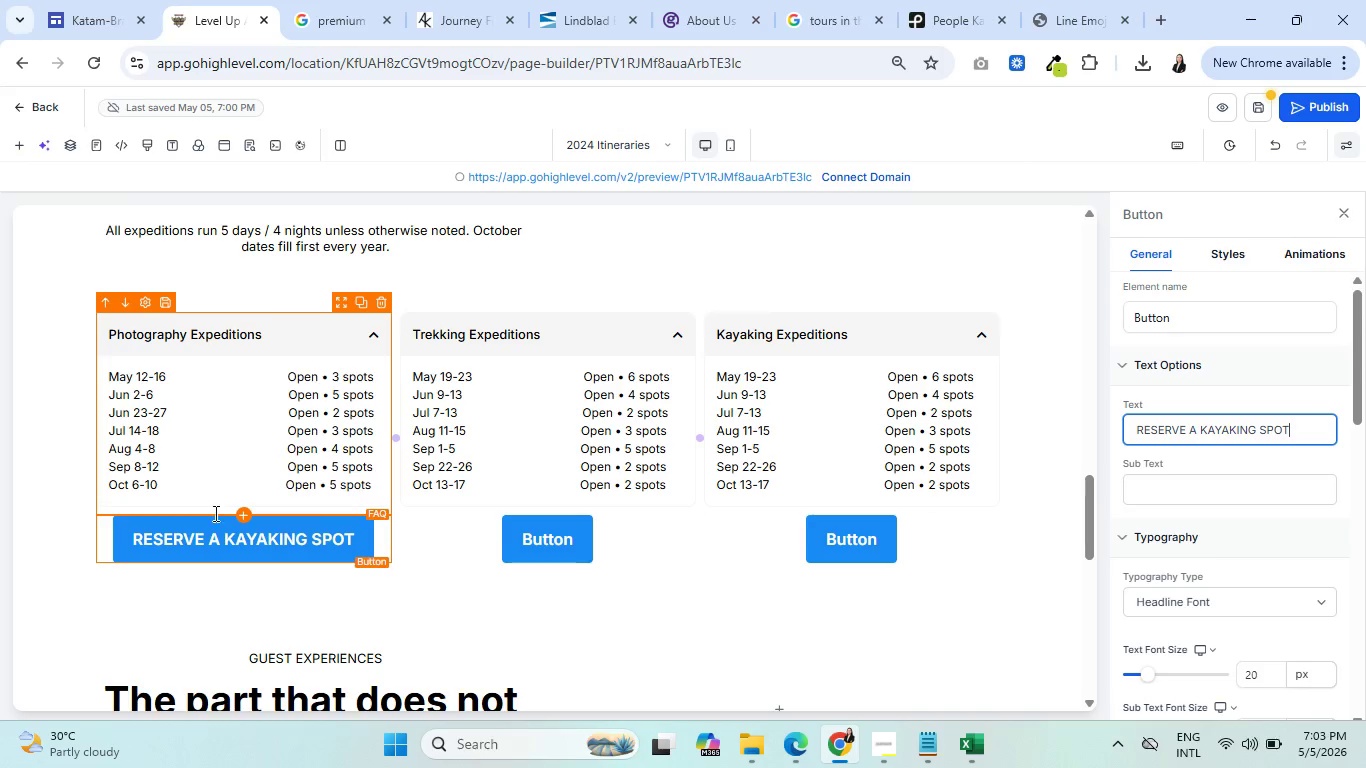 
wait(8.42)
 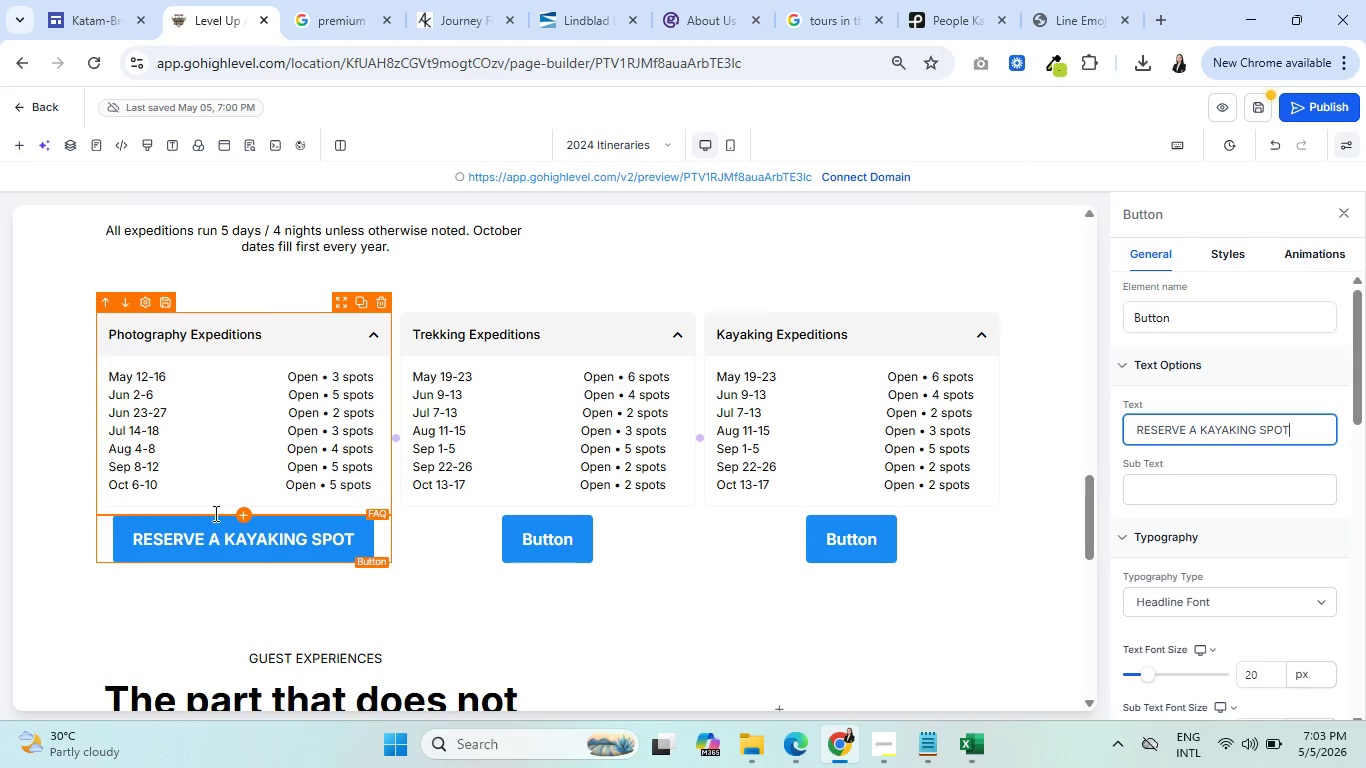 
left_click([247, 539])
 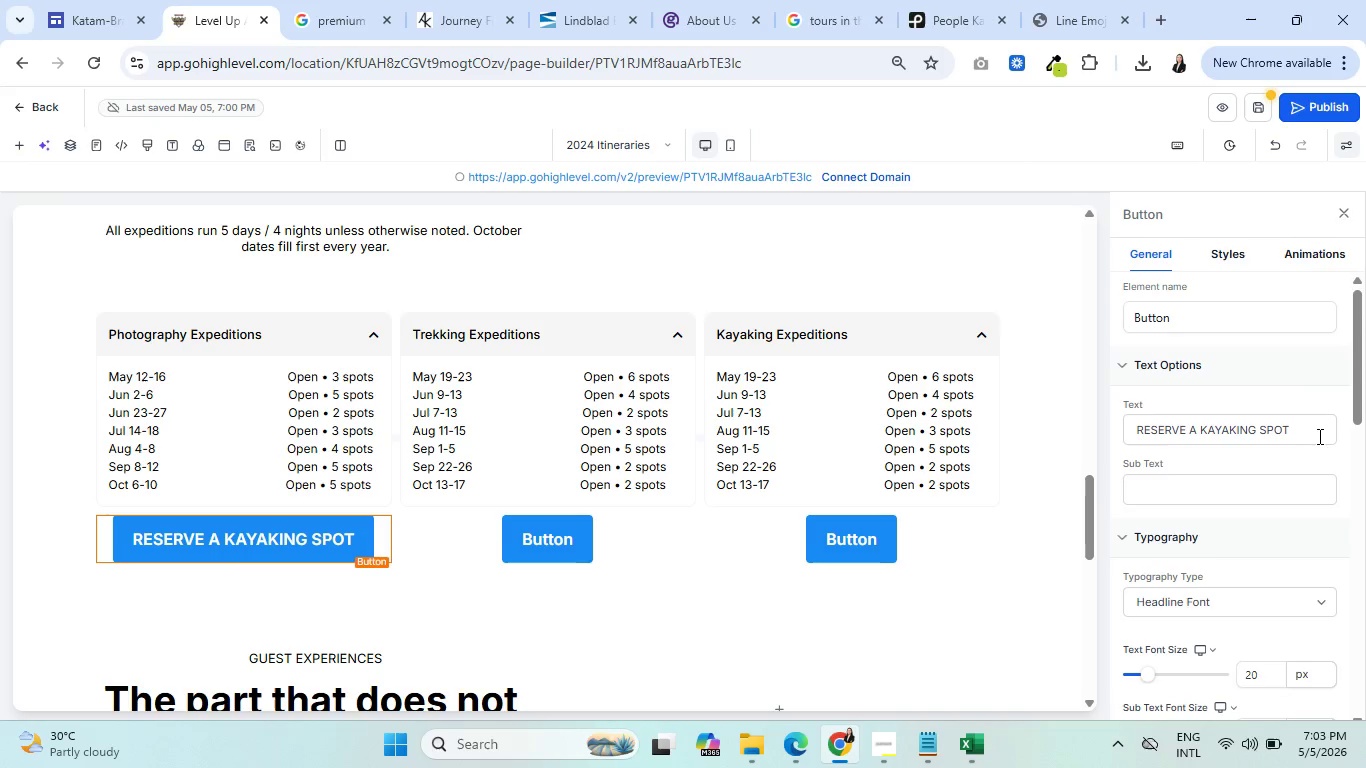 
double_click([1226, 434])
 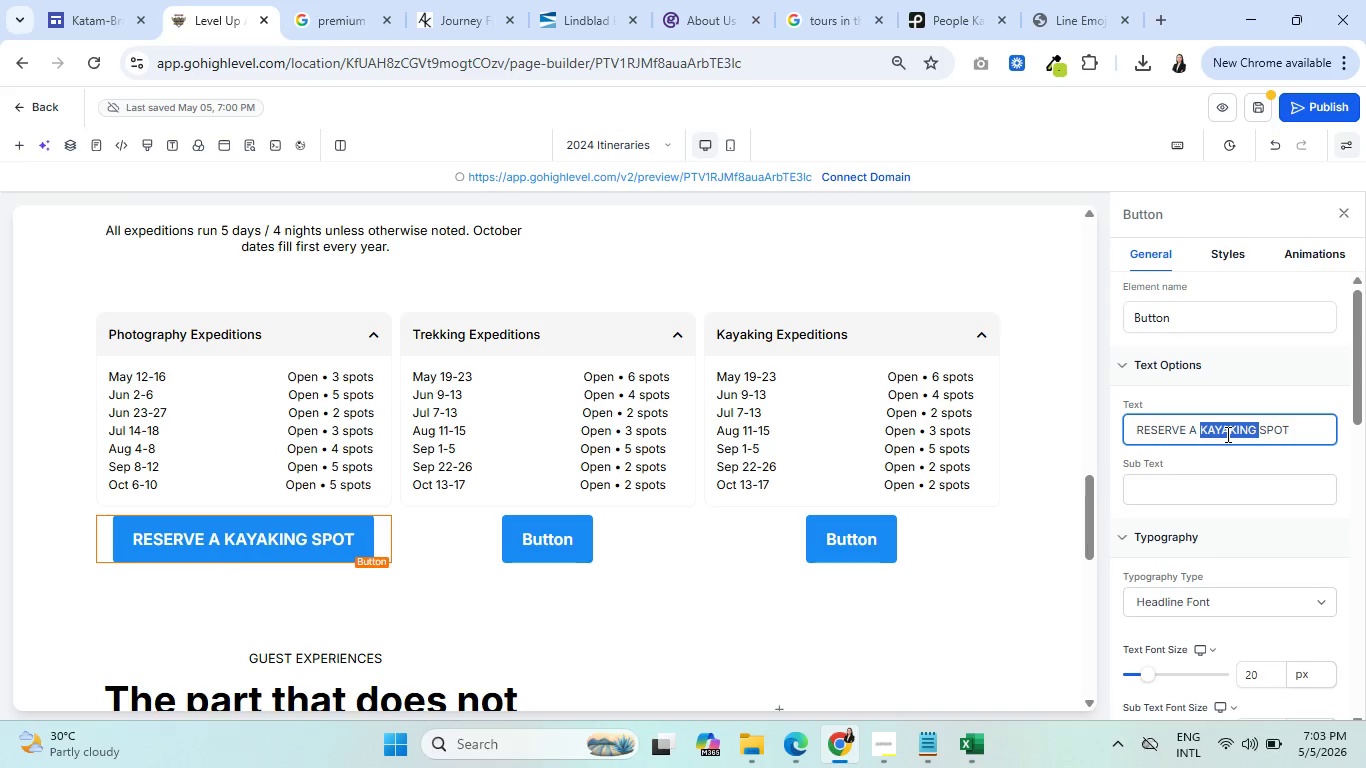 
type(Photo)
key(Backspace)
key(Backspace)
key(Backspace)
key(Backspace)
key(Backspace)
type(pj)
key(Backspace)
type(hoto)
 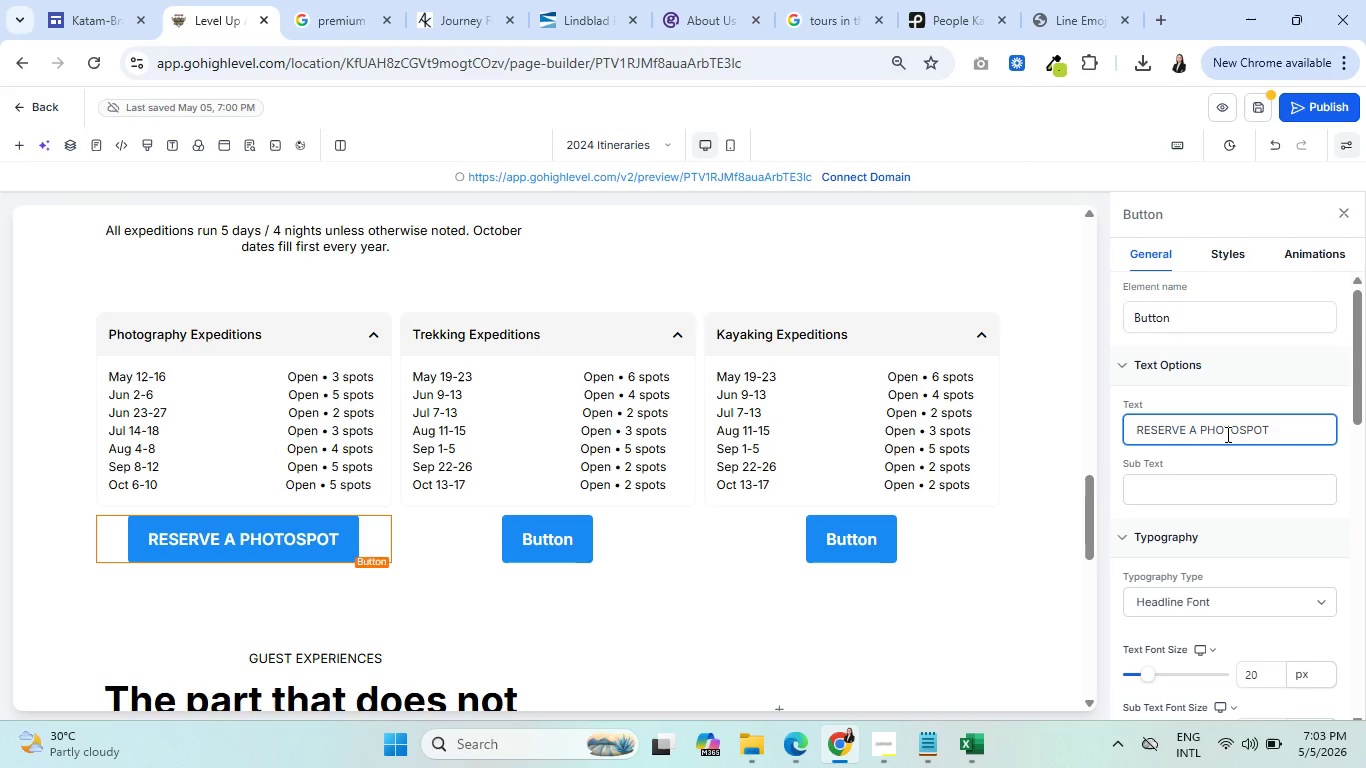 
type(graphy )
 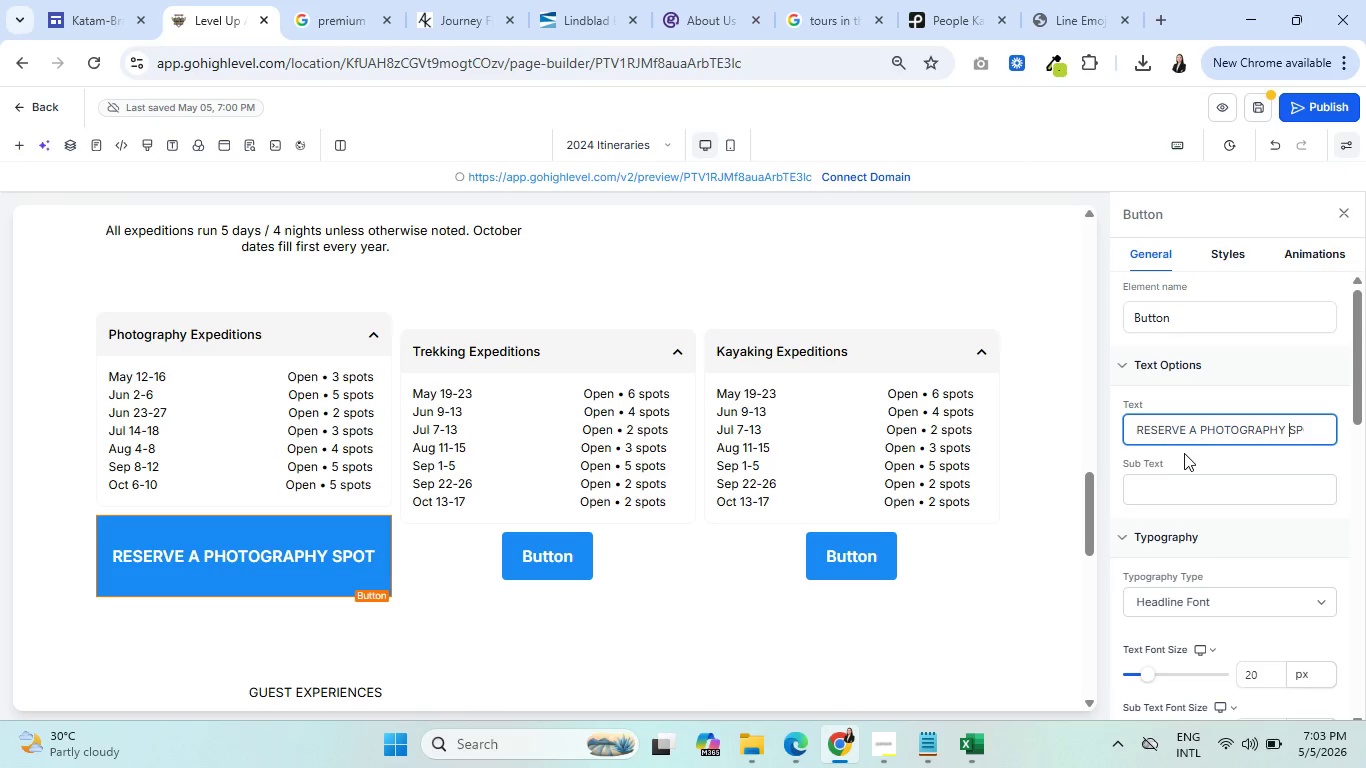 
scroll: coordinate [1237, 479], scroll_direction: down, amount: 2.0
 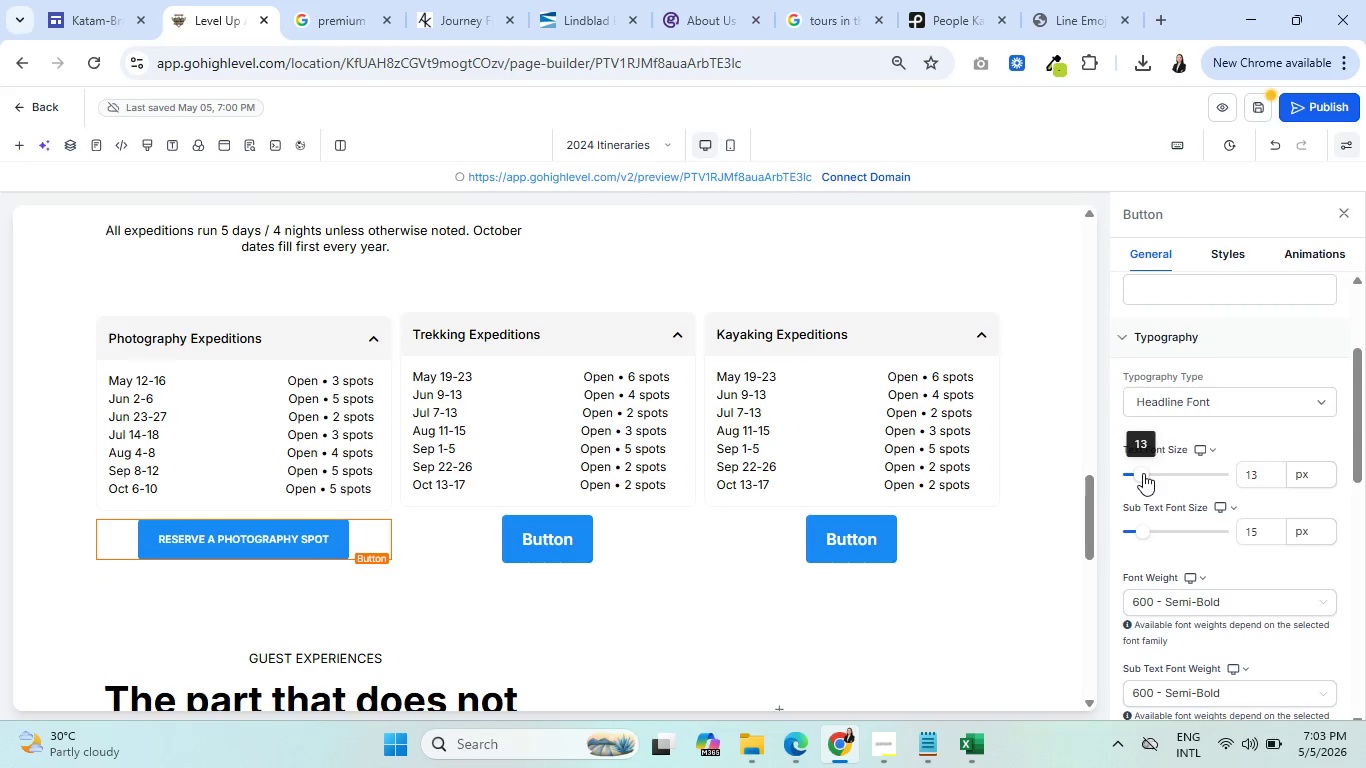 
wait(9.95)
 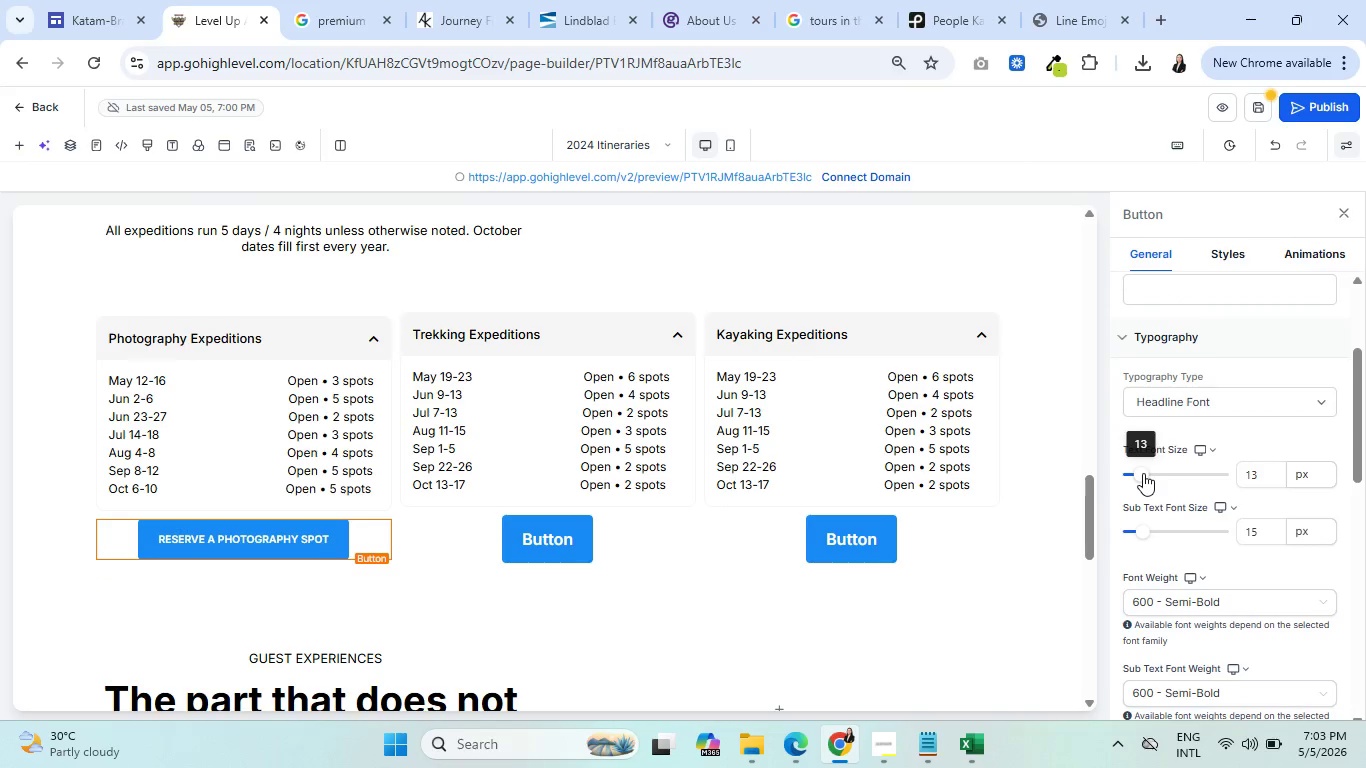 
left_click([552, 536])
 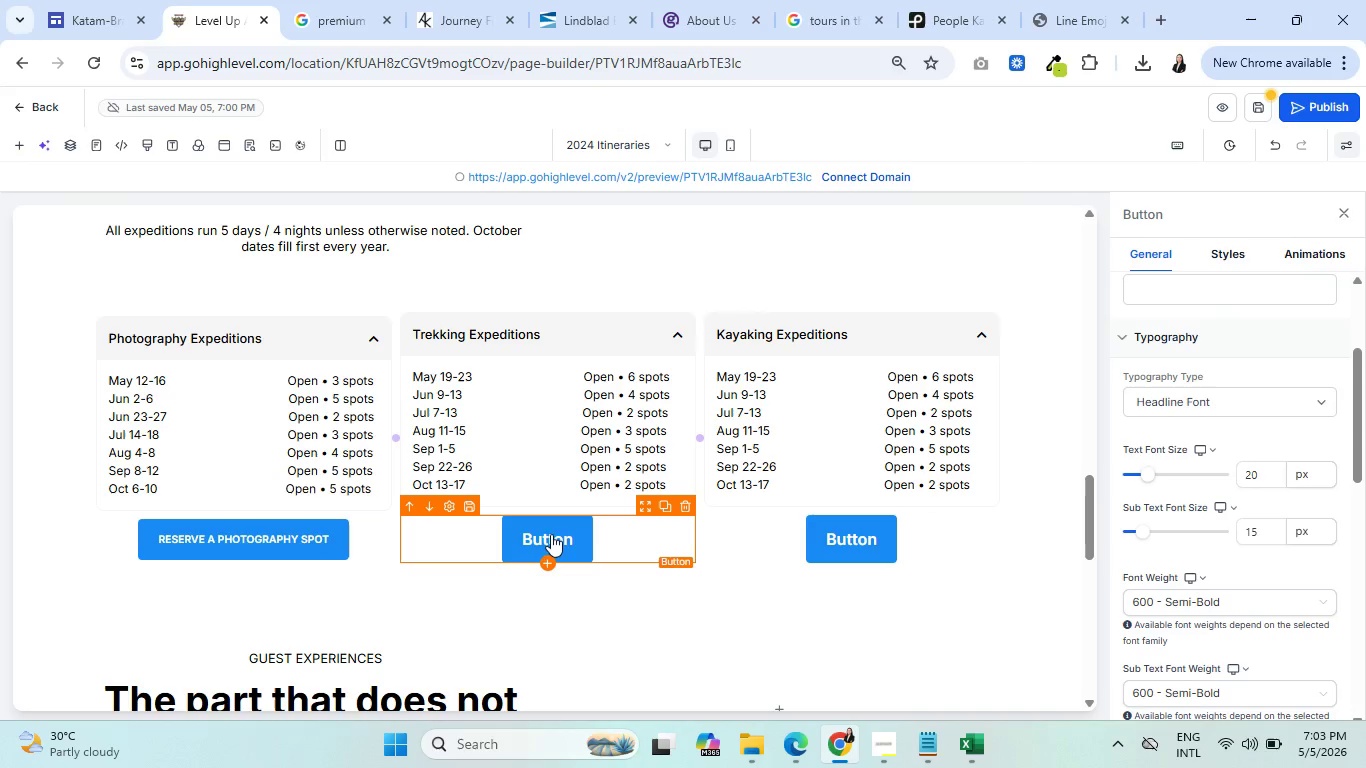 
wait(7.89)
 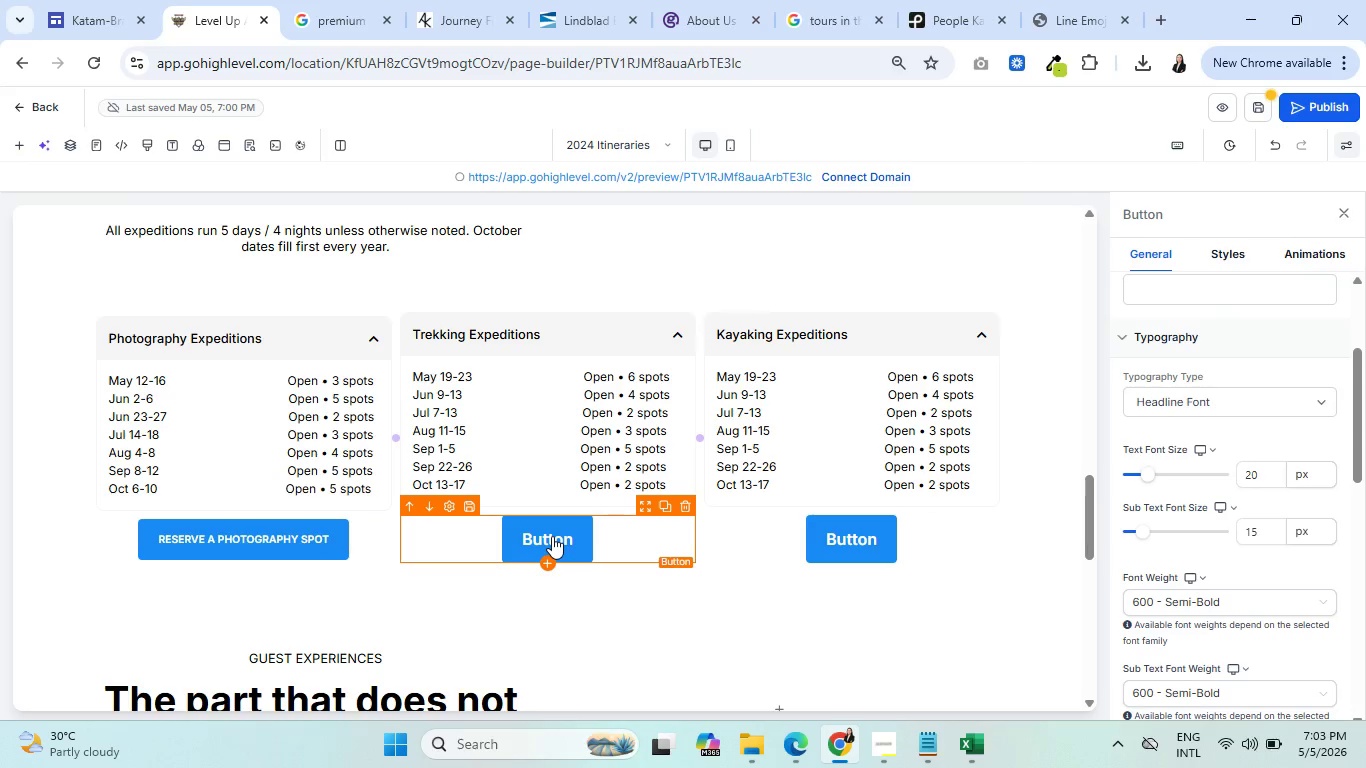 
scroll: coordinate [1188, 346], scroll_direction: up, amount: 1.0
 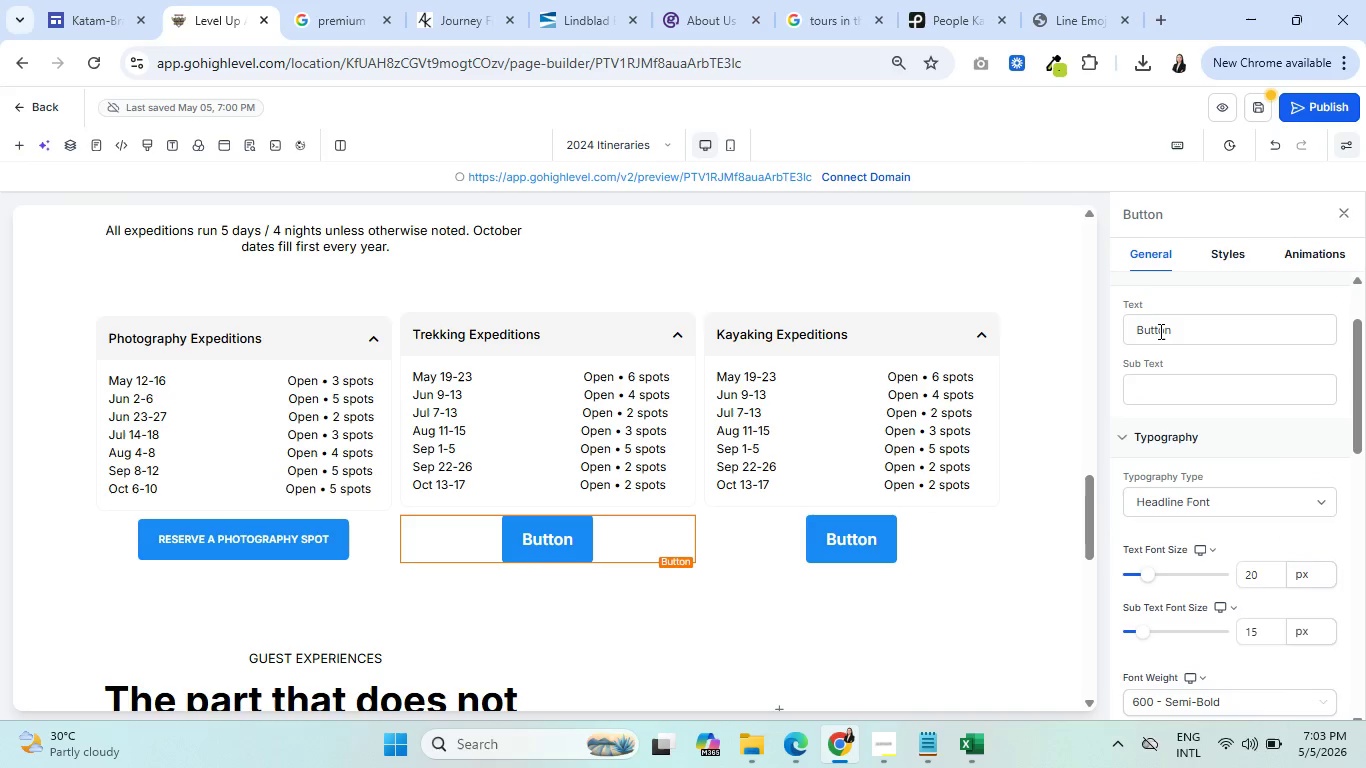 
double_click([1159, 331])
 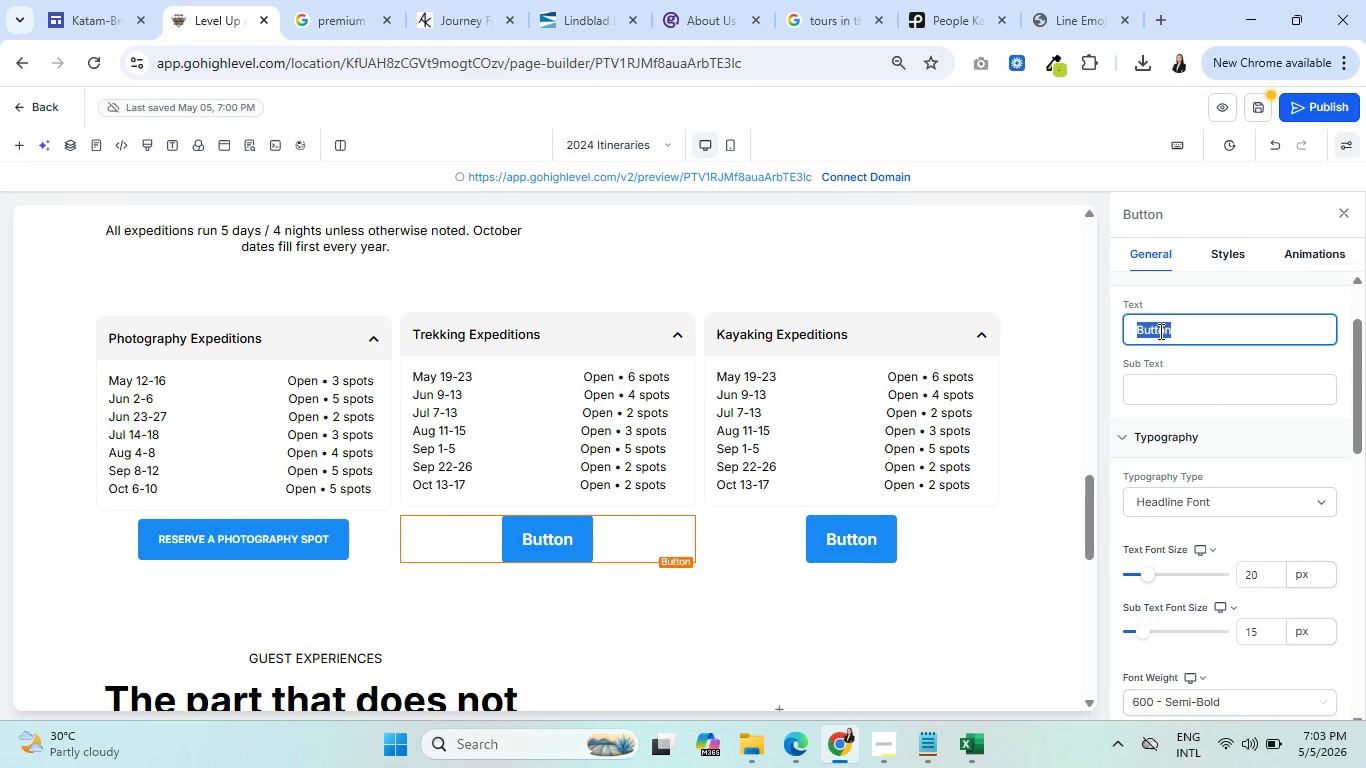 
type(Reserve reserve  )
key(Backspace)
key(Backspace)
type( a trekkin )
key(Backspace)
type(g spot)
 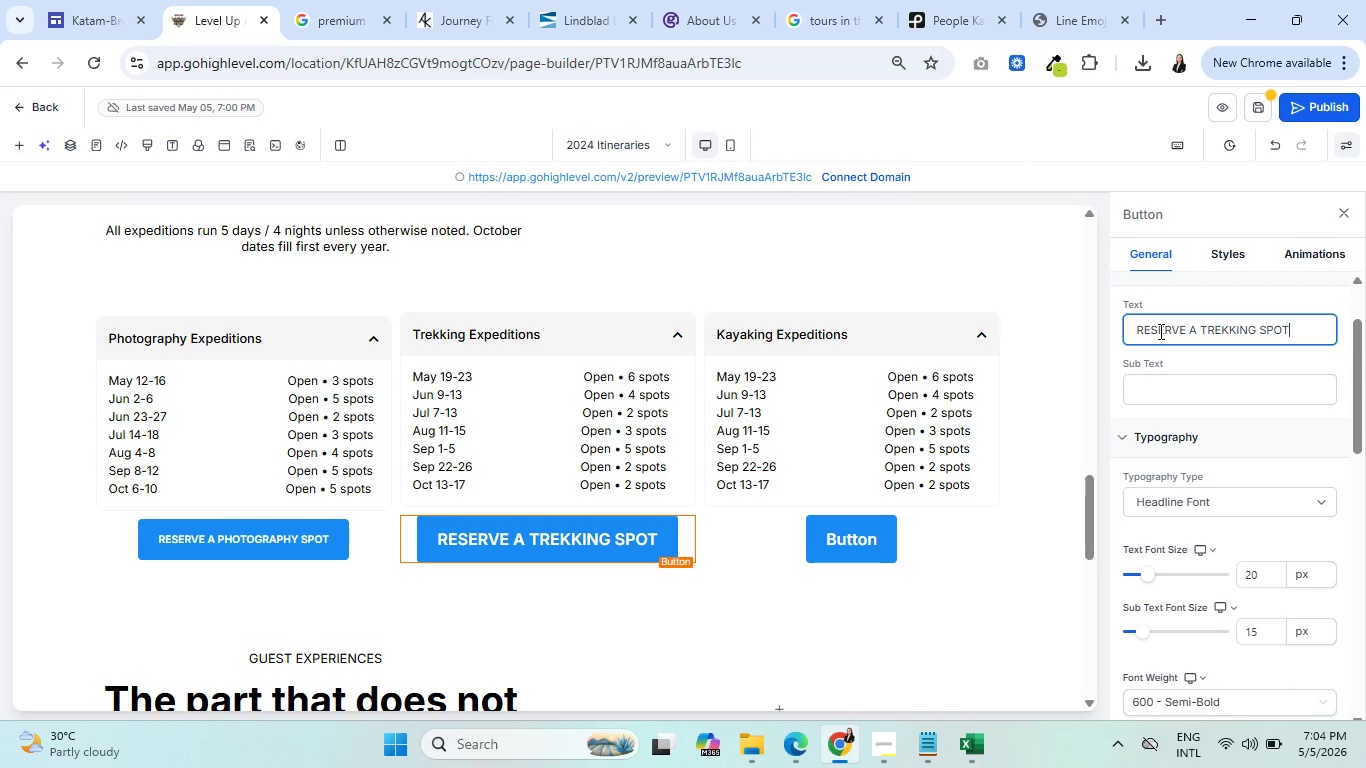 
left_click_drag(start_coordinate=[1262, 576], to_coordinate=[1242, 578])
 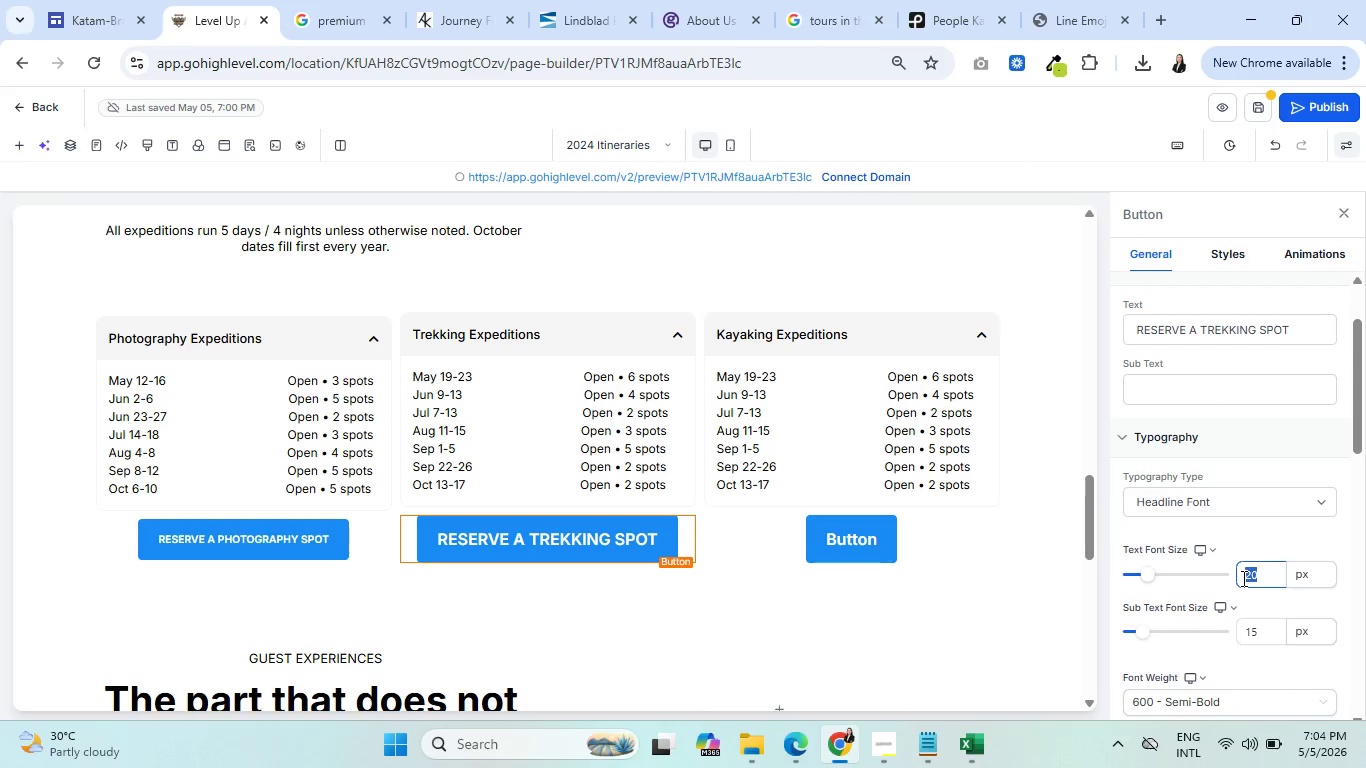 
type(13)
 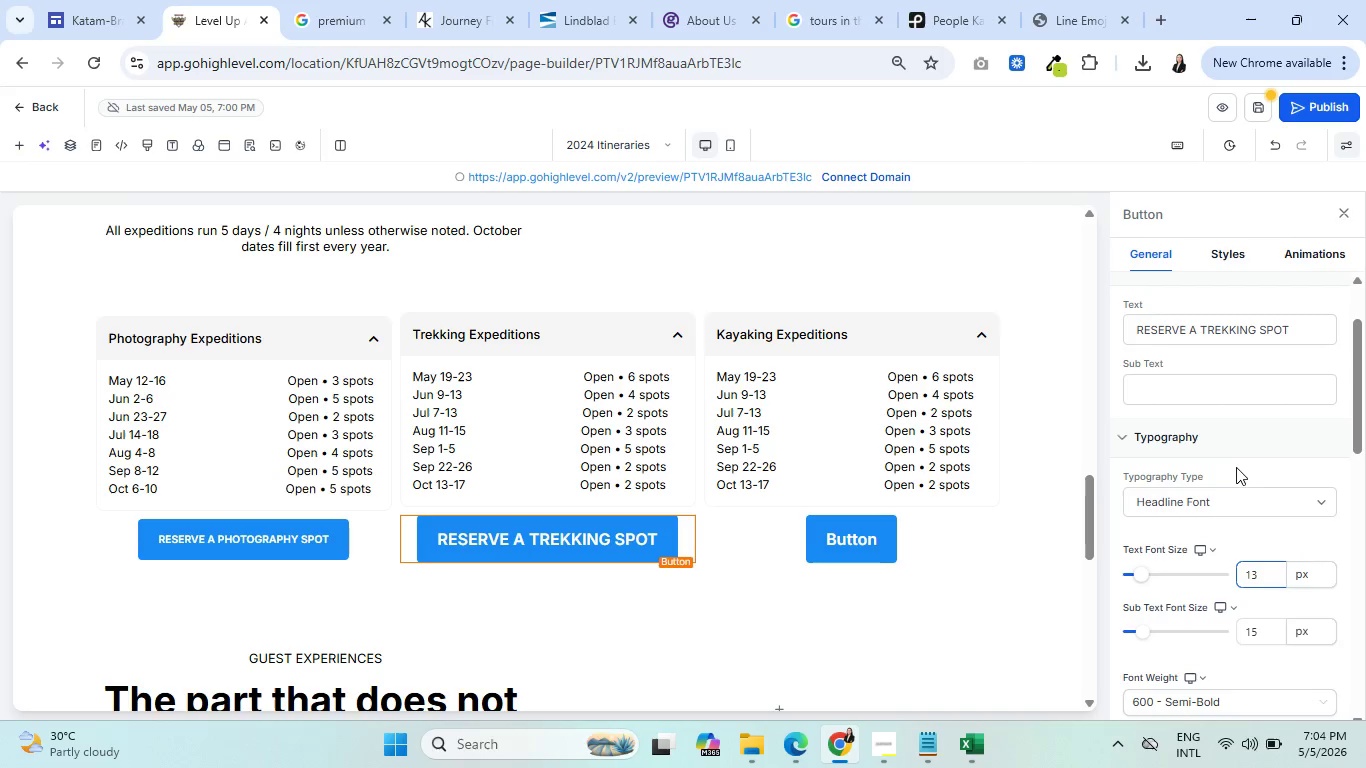 
left_click([1247, 542])
 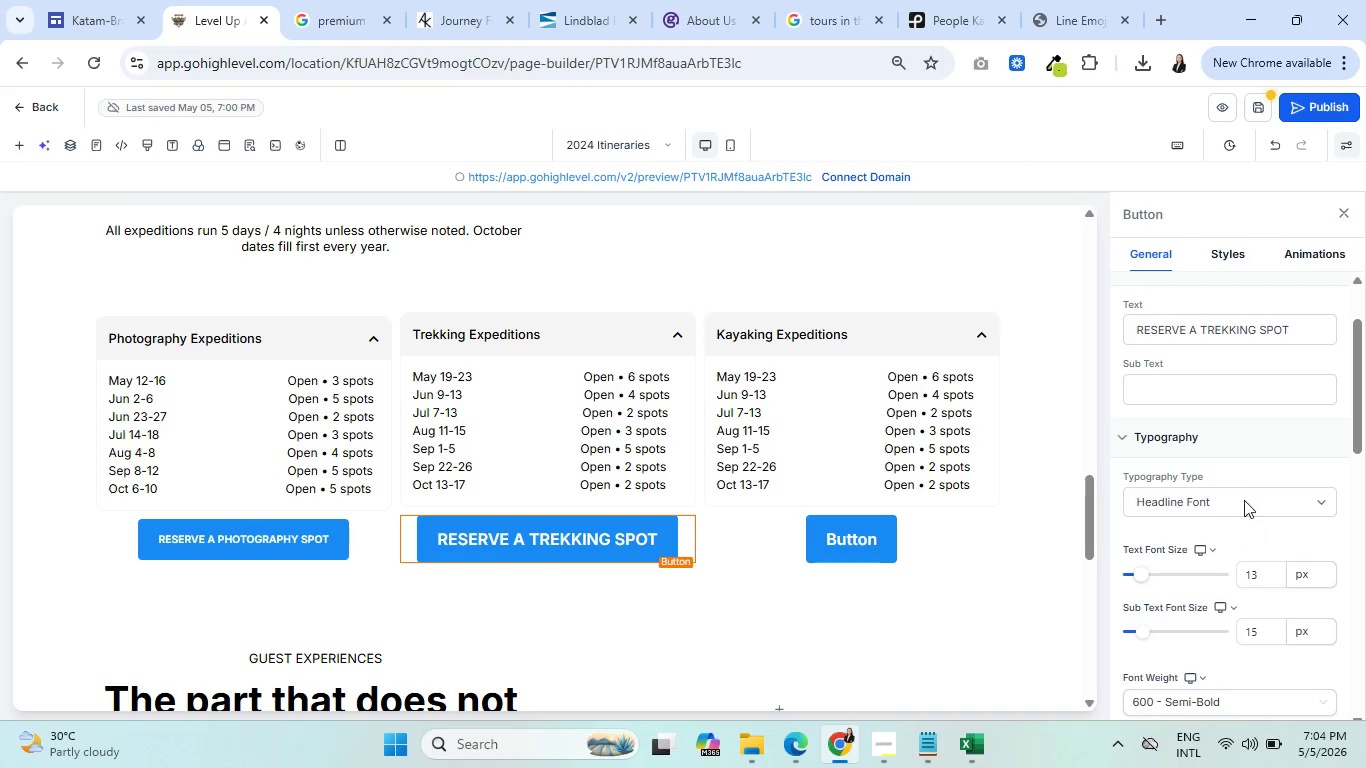 
left_click([1244, 457])
 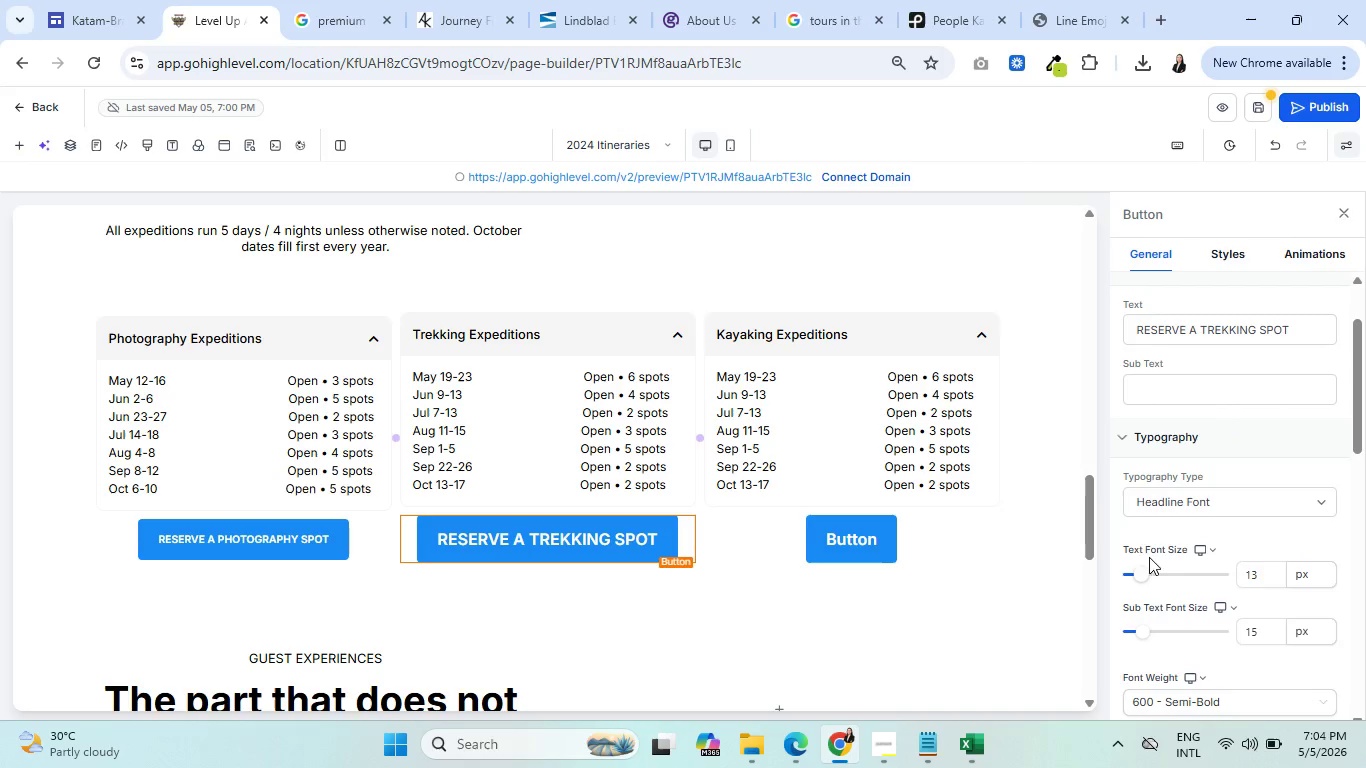 
left_click([856, 521])
 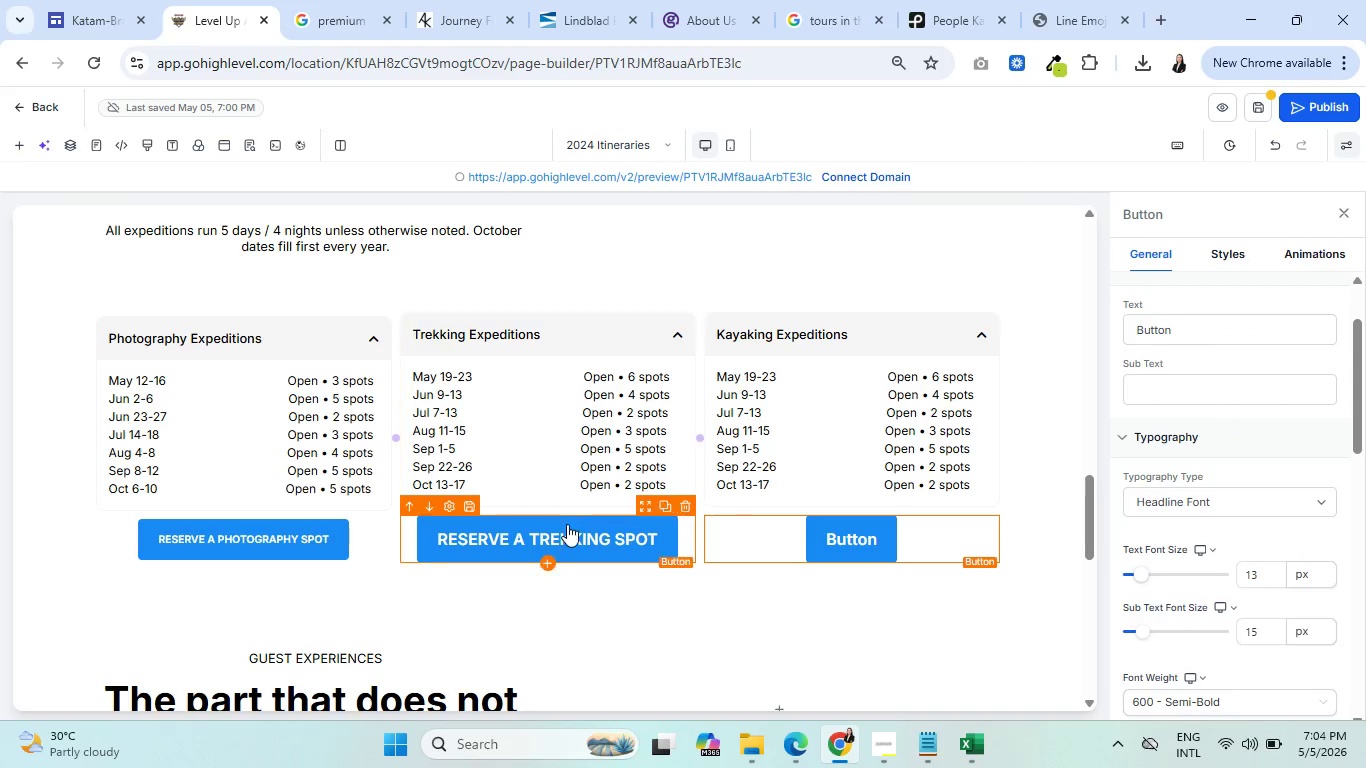 
left_click([580, 533])
 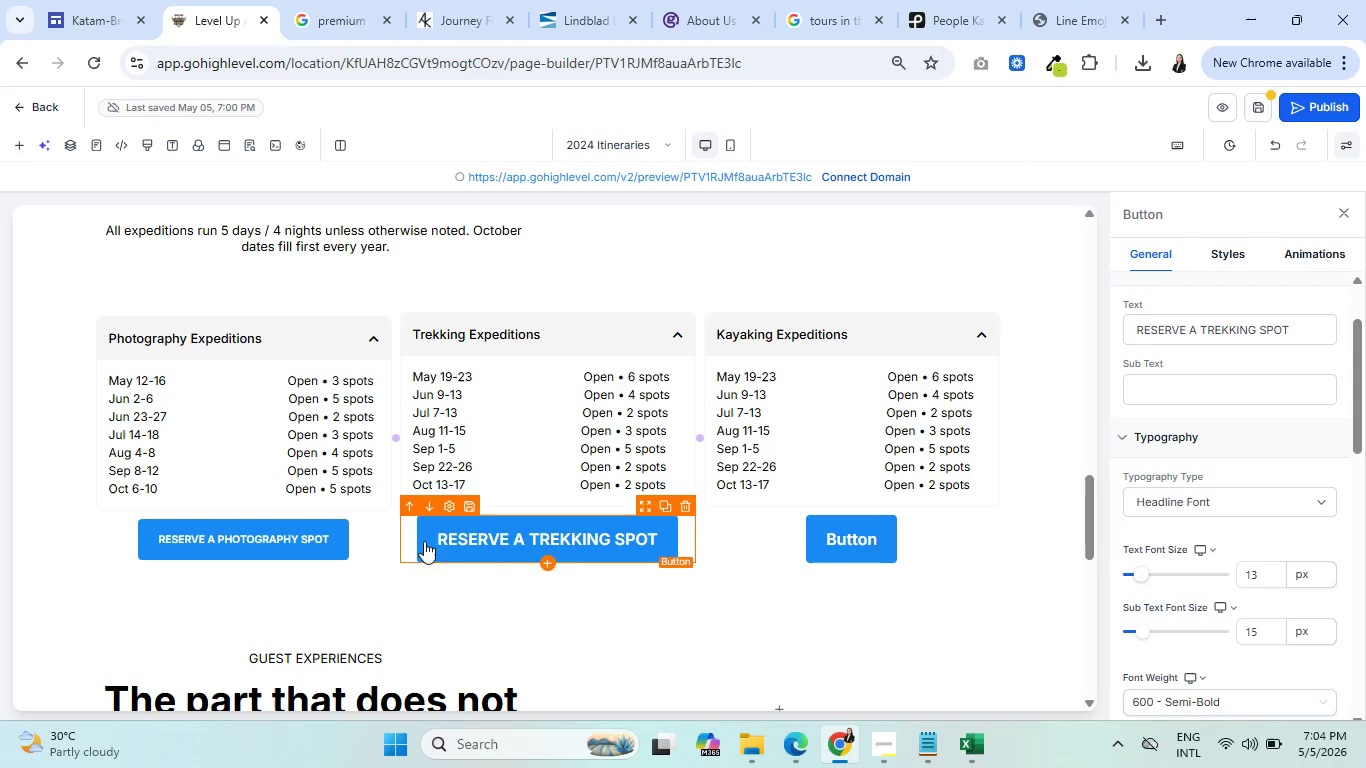 
left_click([270, 536])
 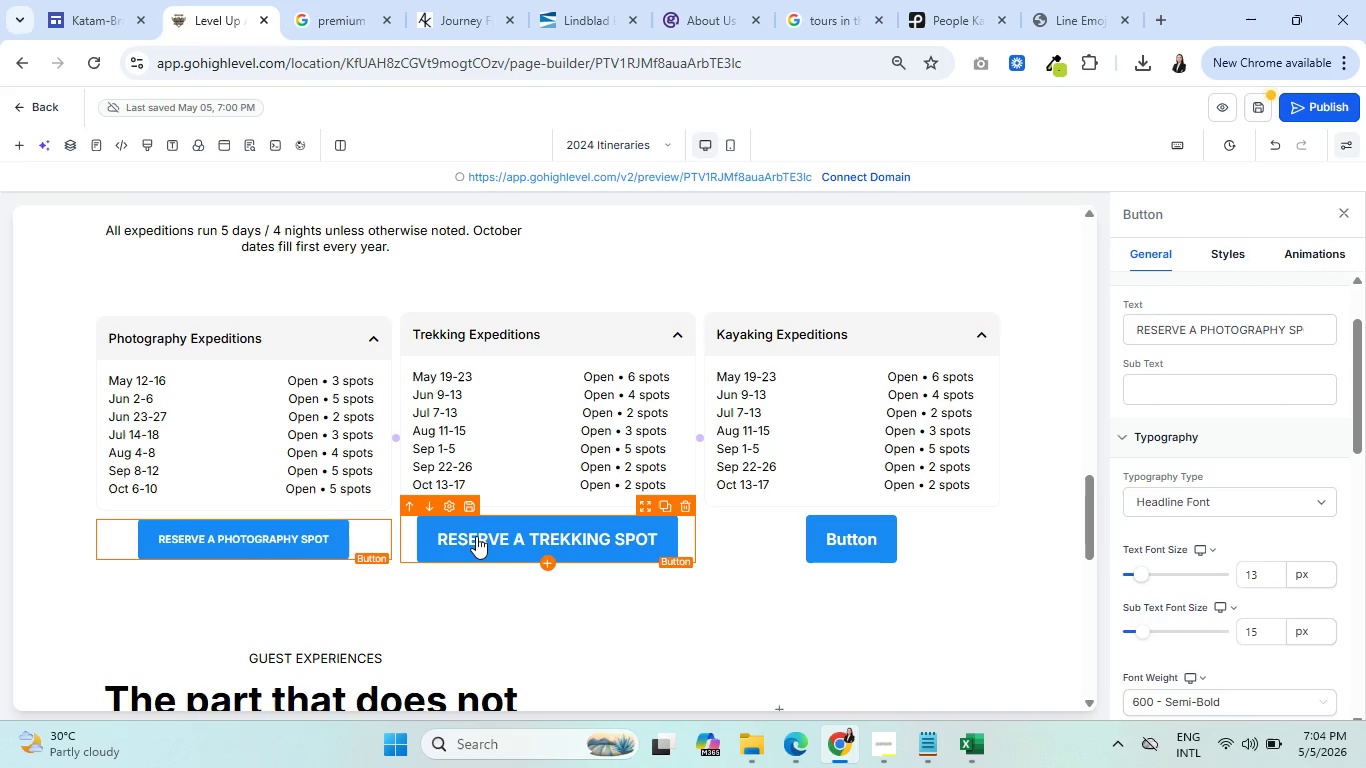 
left_click([477, 536])
 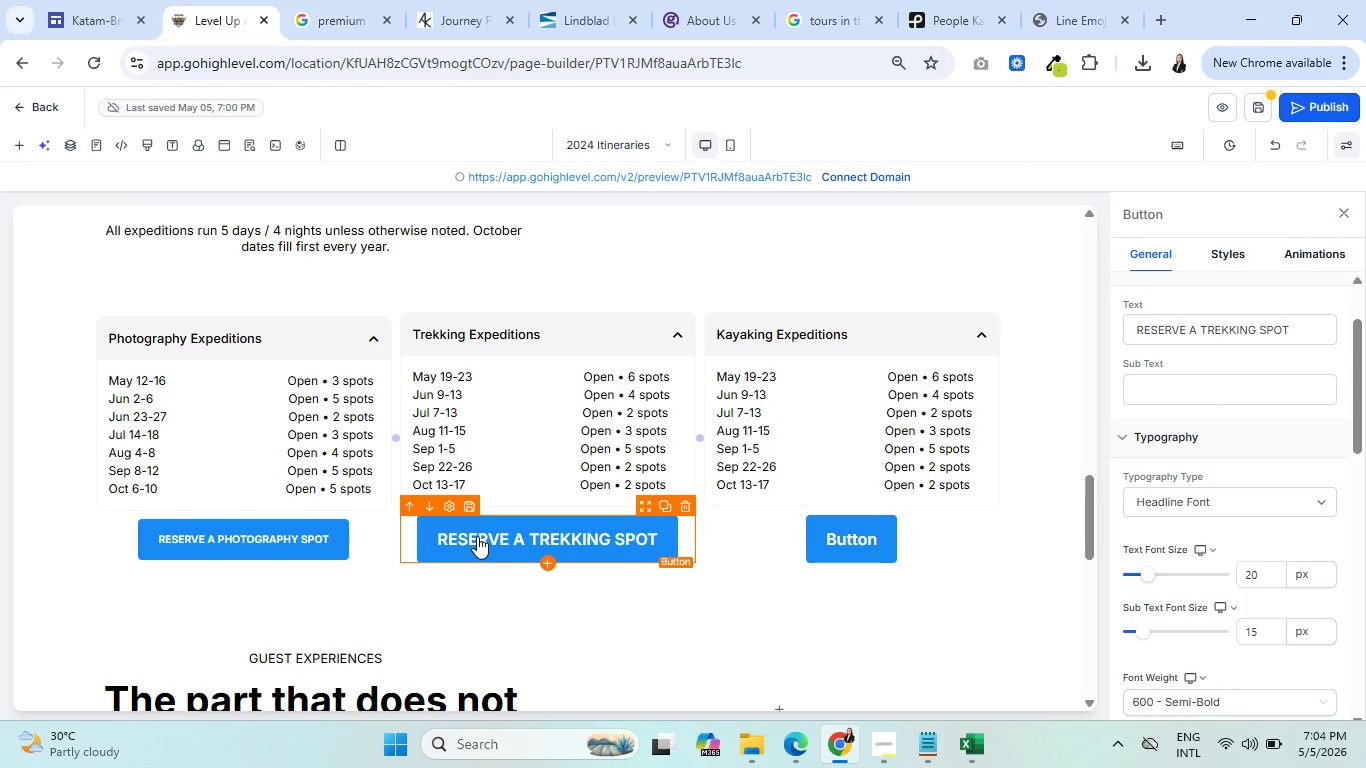 
wait(8.3)
 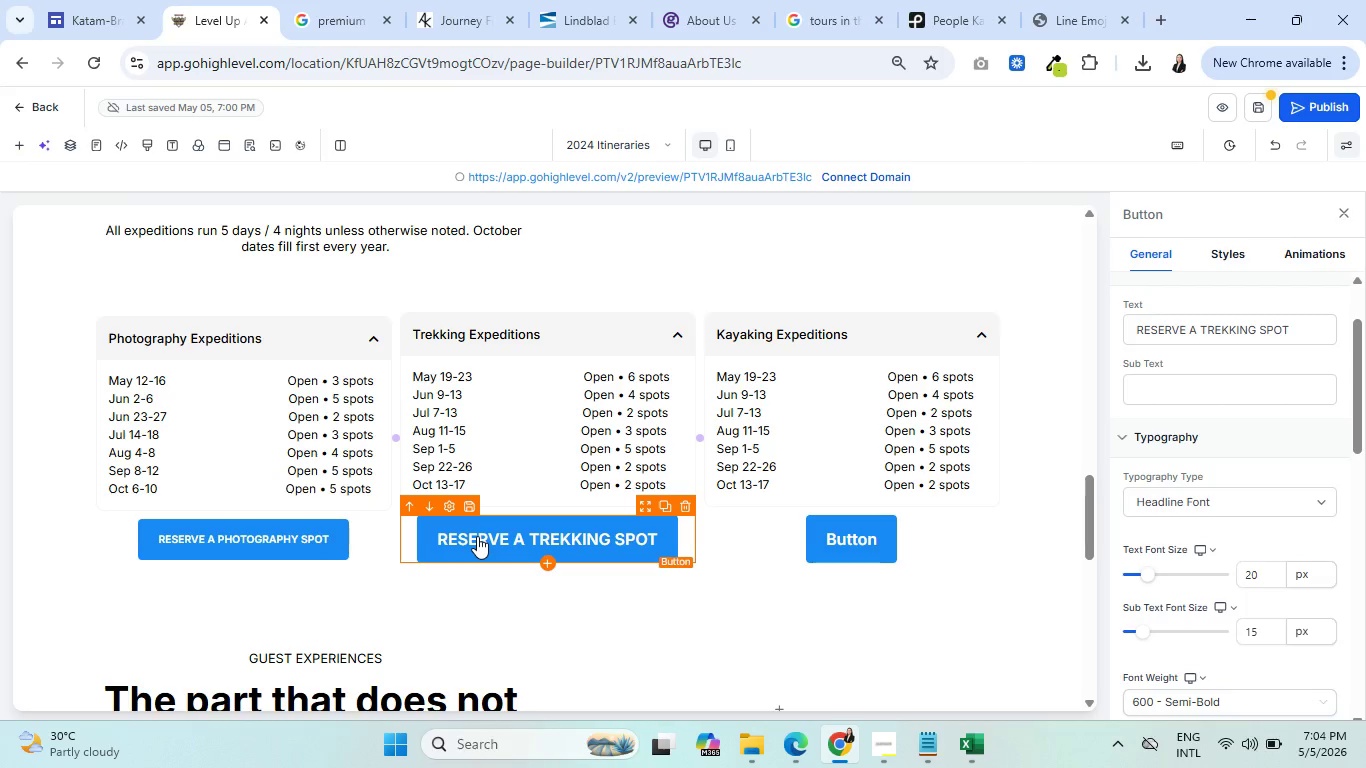 
mouse_move([825, 547])
 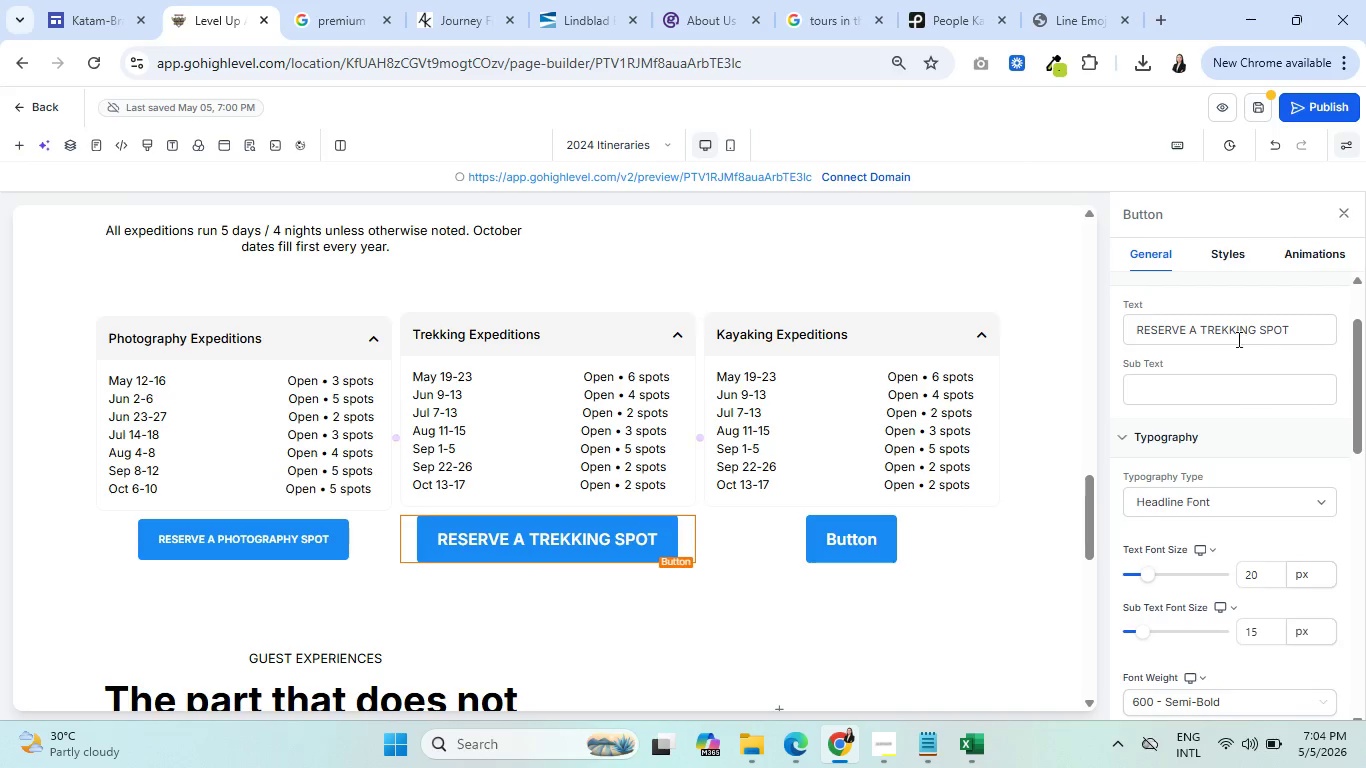 
left_click([1232, 336])
 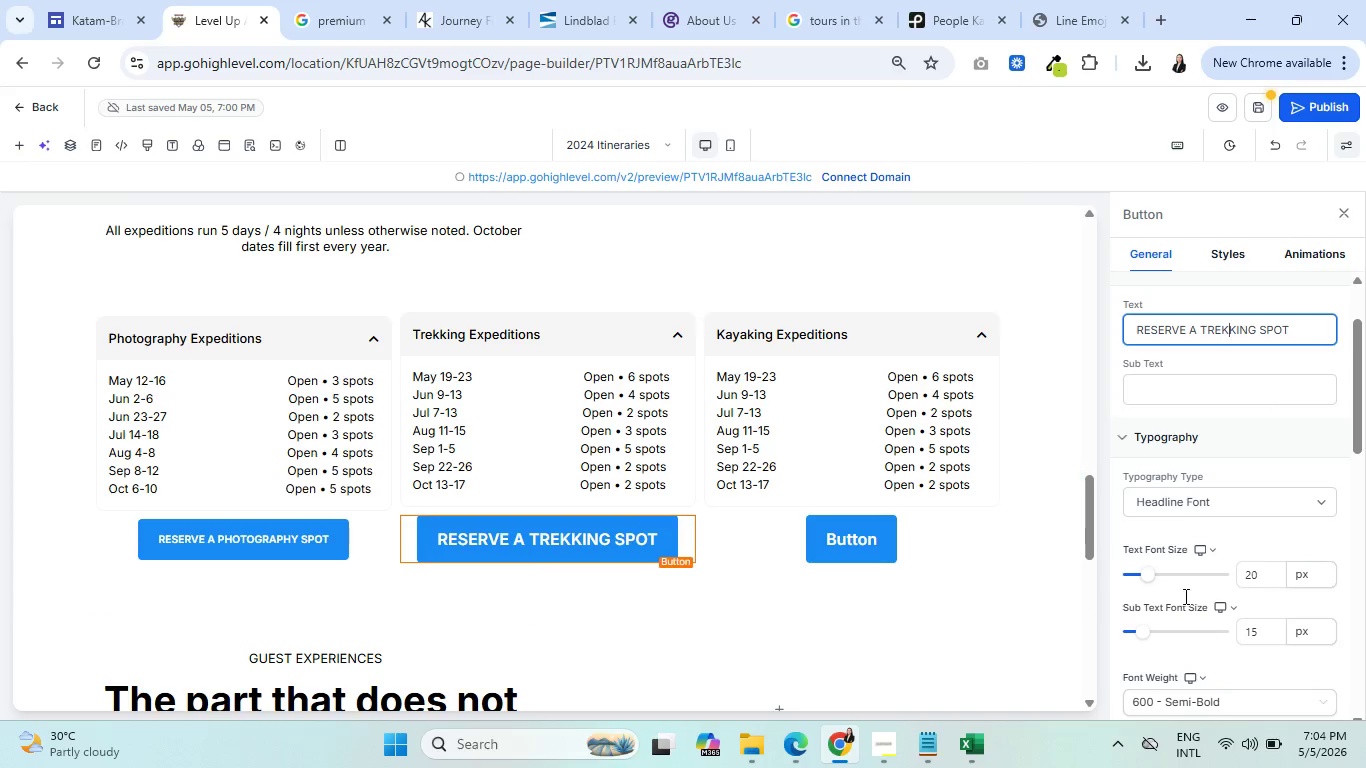 
left_click_drag(start_coordinate=[1262, 574], to_coordinate=[1239, 578])
 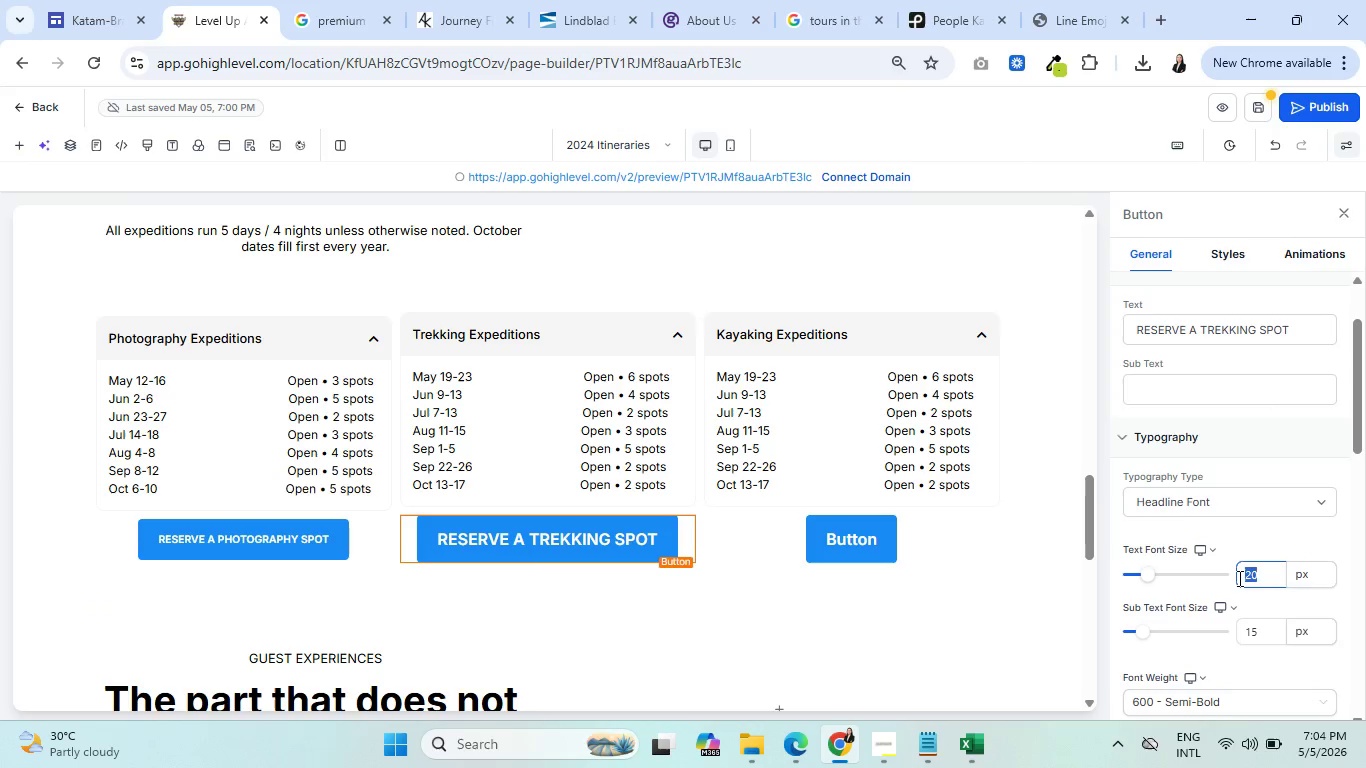 
type(13)
 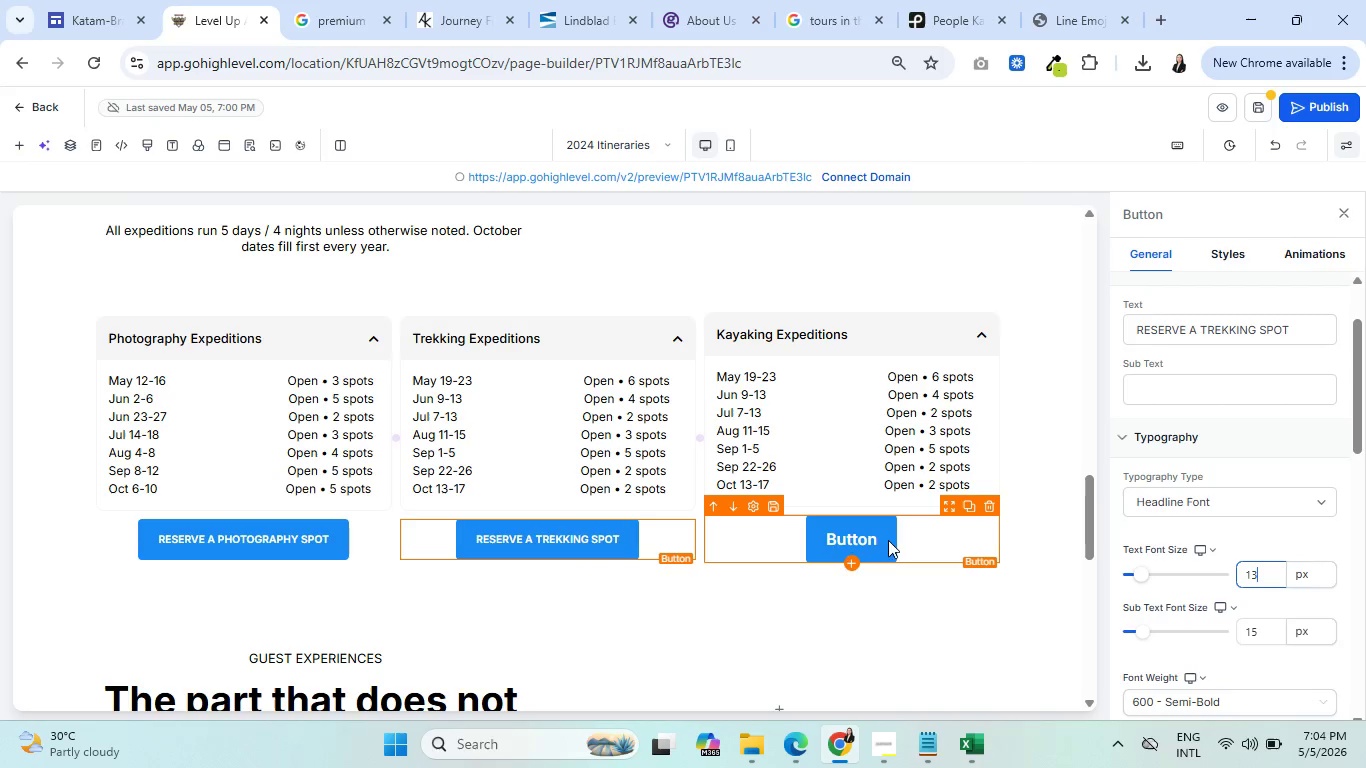 
left_click([817, 543])
 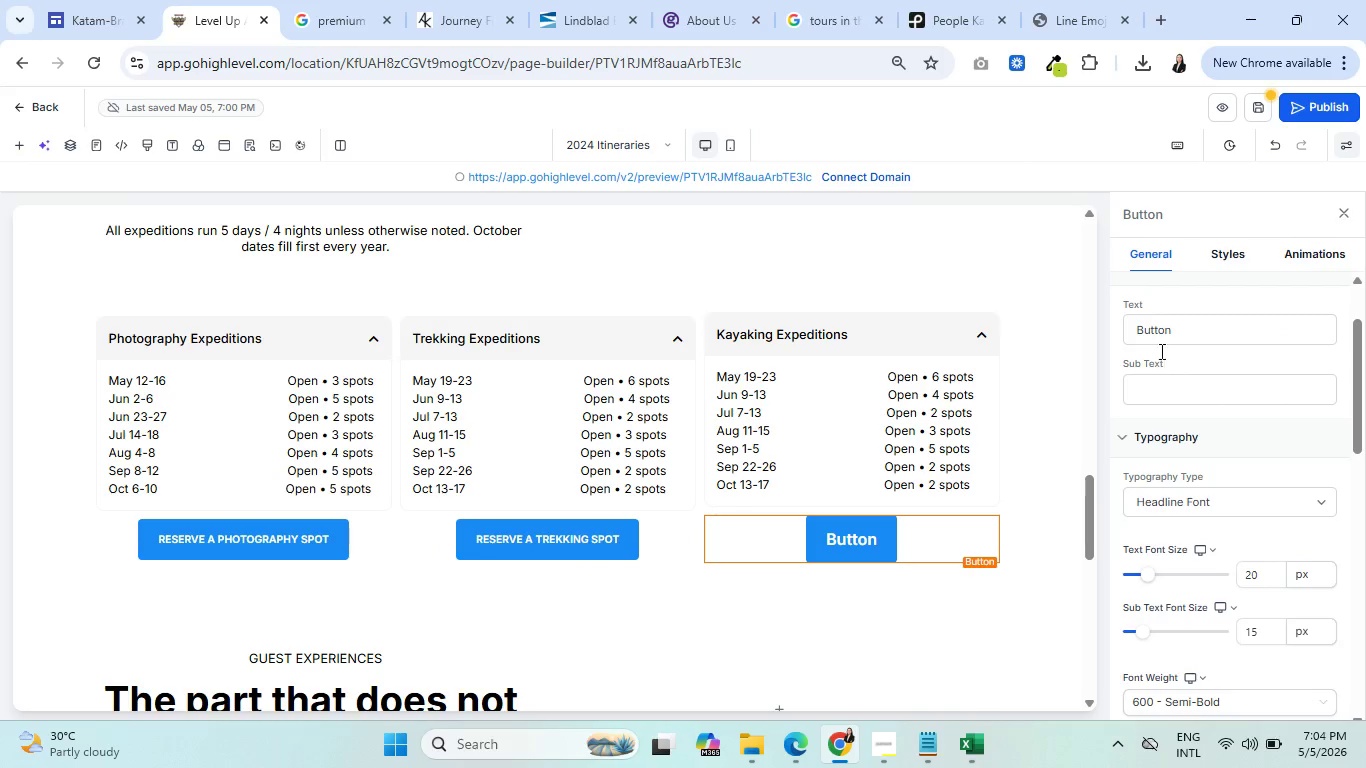 
double_click([1158, 328])
 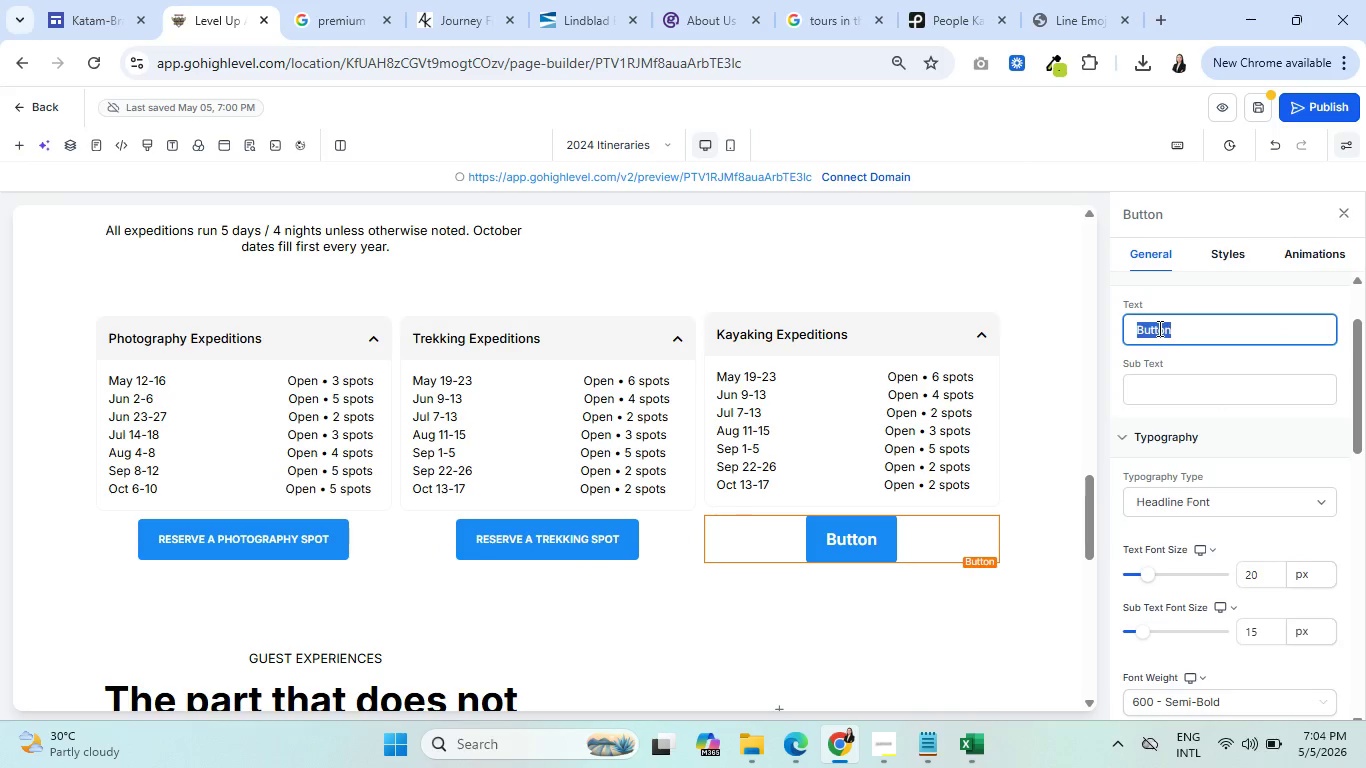 
type(reserve a kayakig )
key(Backspace)
type(ng )
key(Backspace)
key(Backspace)
key(Backspace)
key(Backspace)
type(ng spot)
 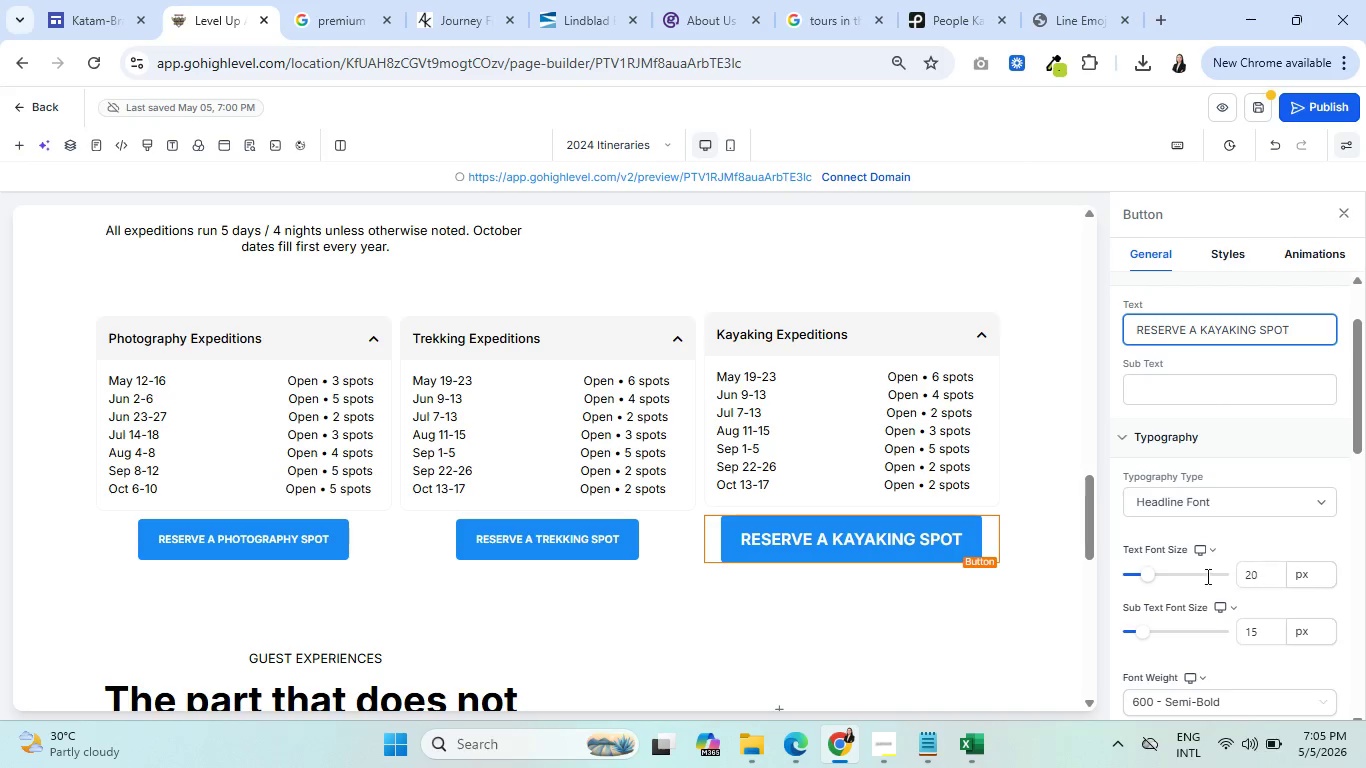 
left_click([960, 637])
 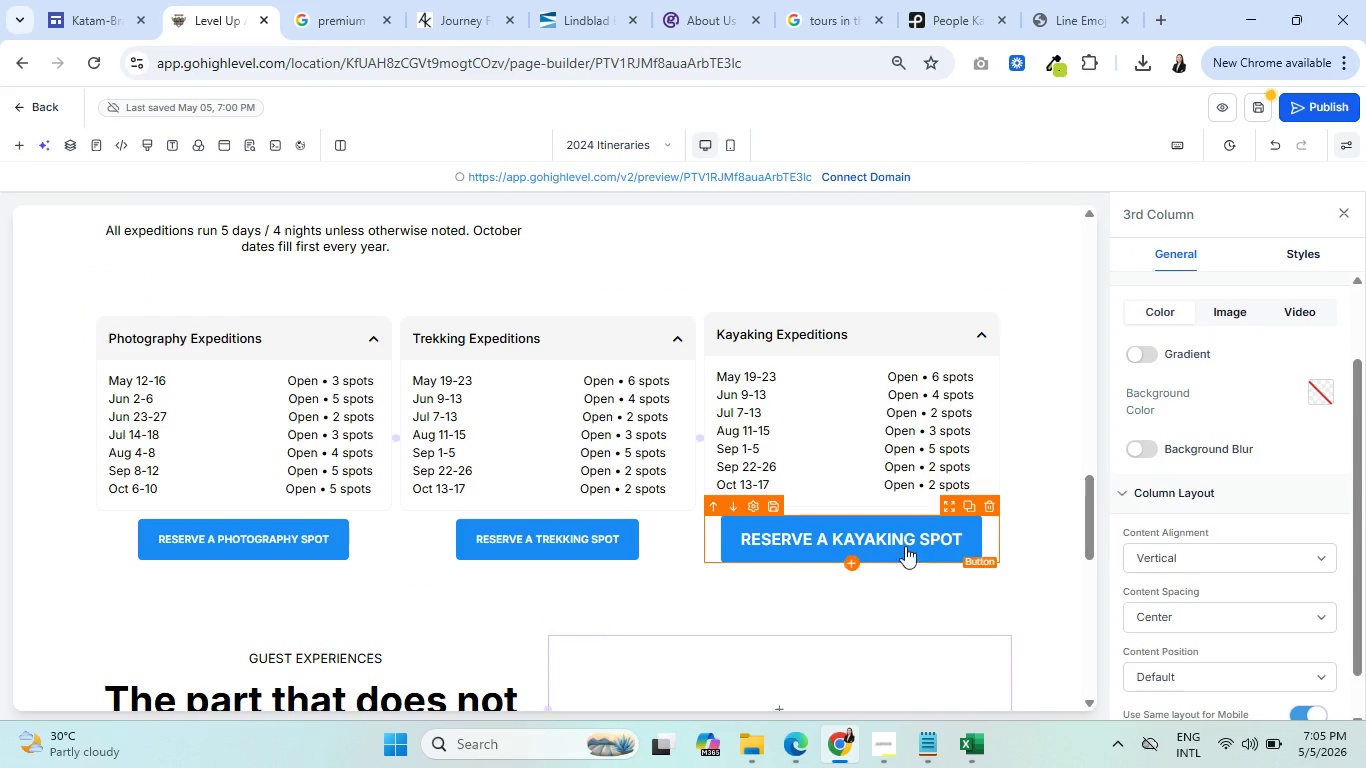 
left_click([905, 541])
 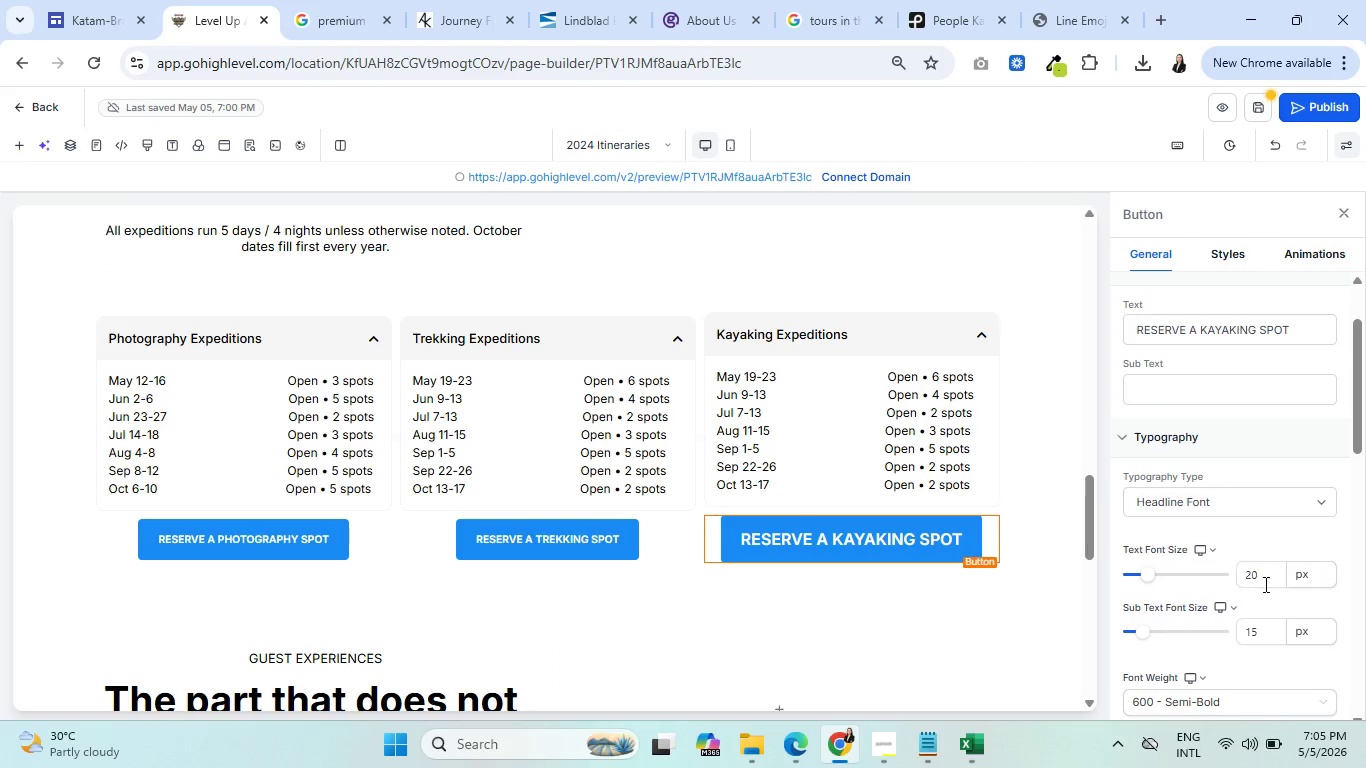 
left_click_drag(start_coordinate=[1265, 584], to_coordinate=[1236, 581])
 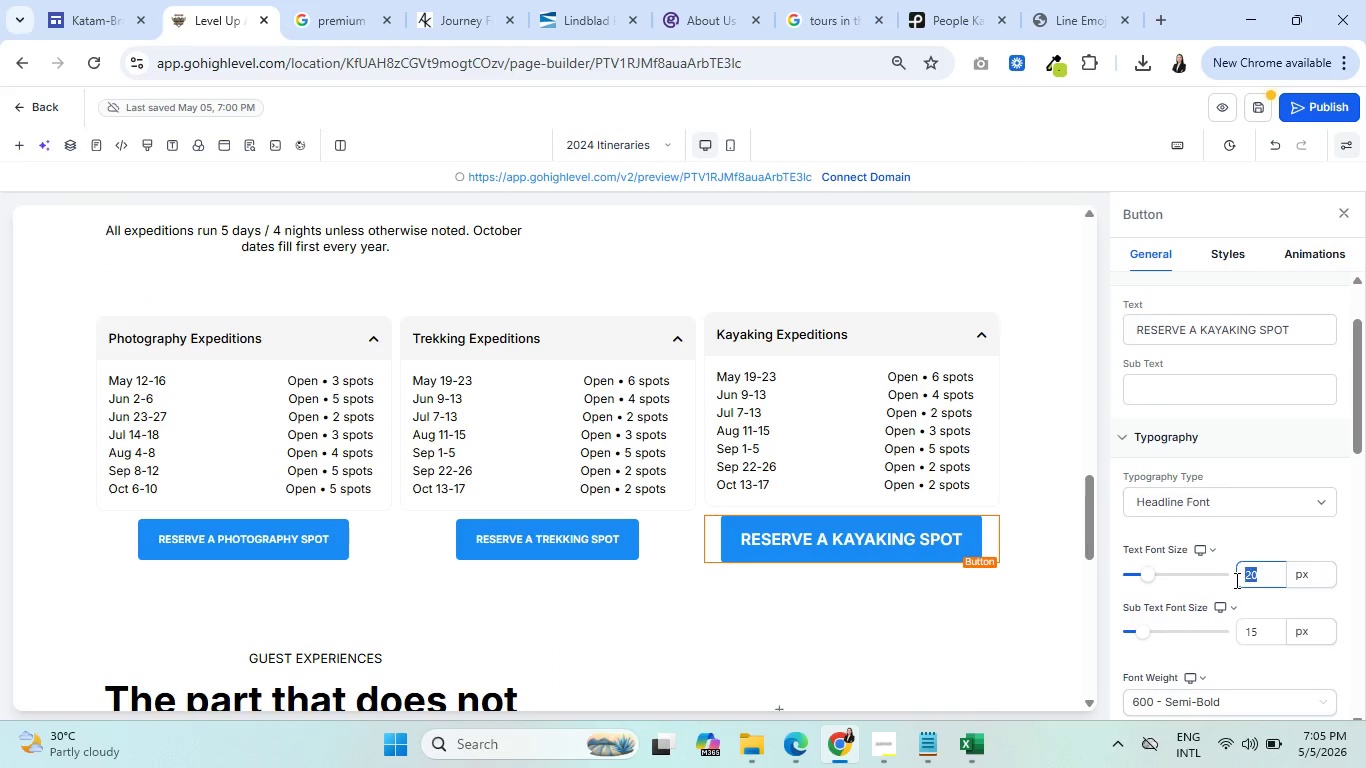 
type(13)
 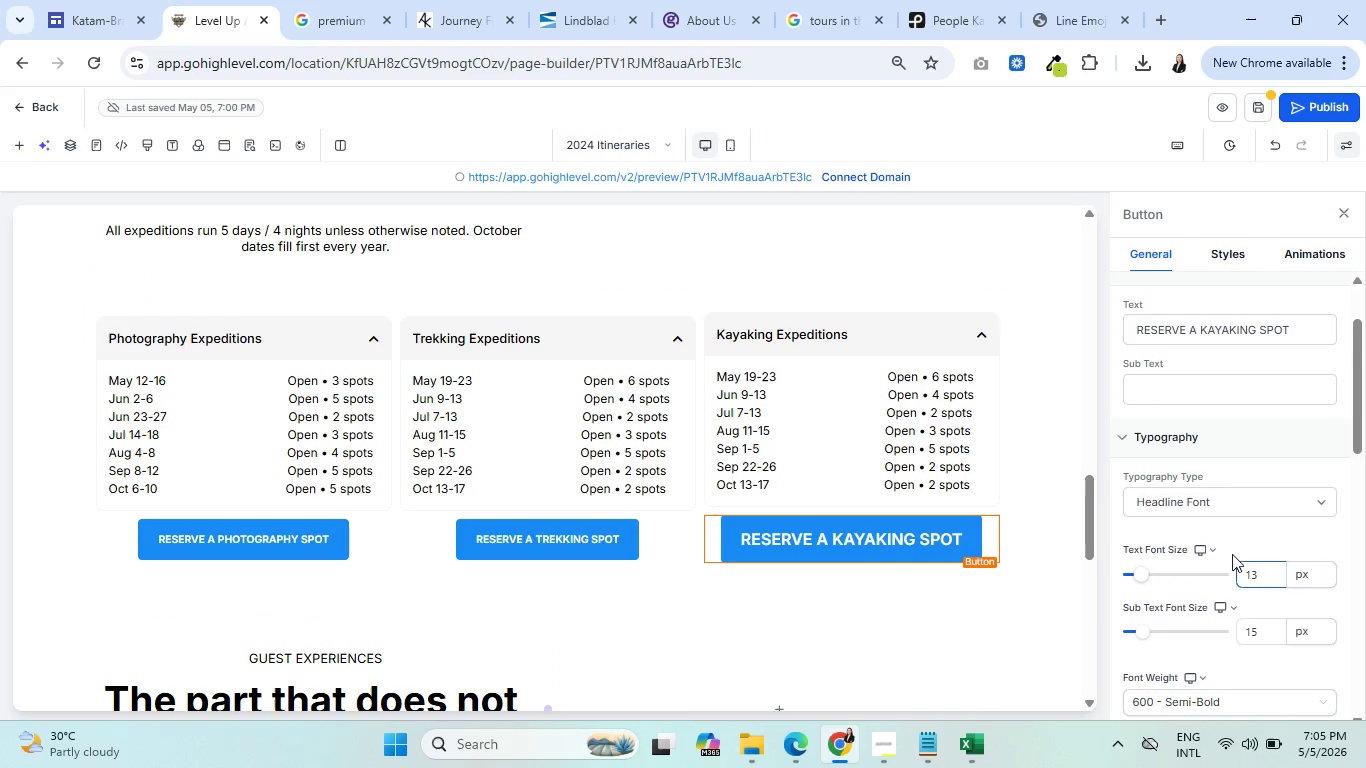 
left_click([926, 643])
 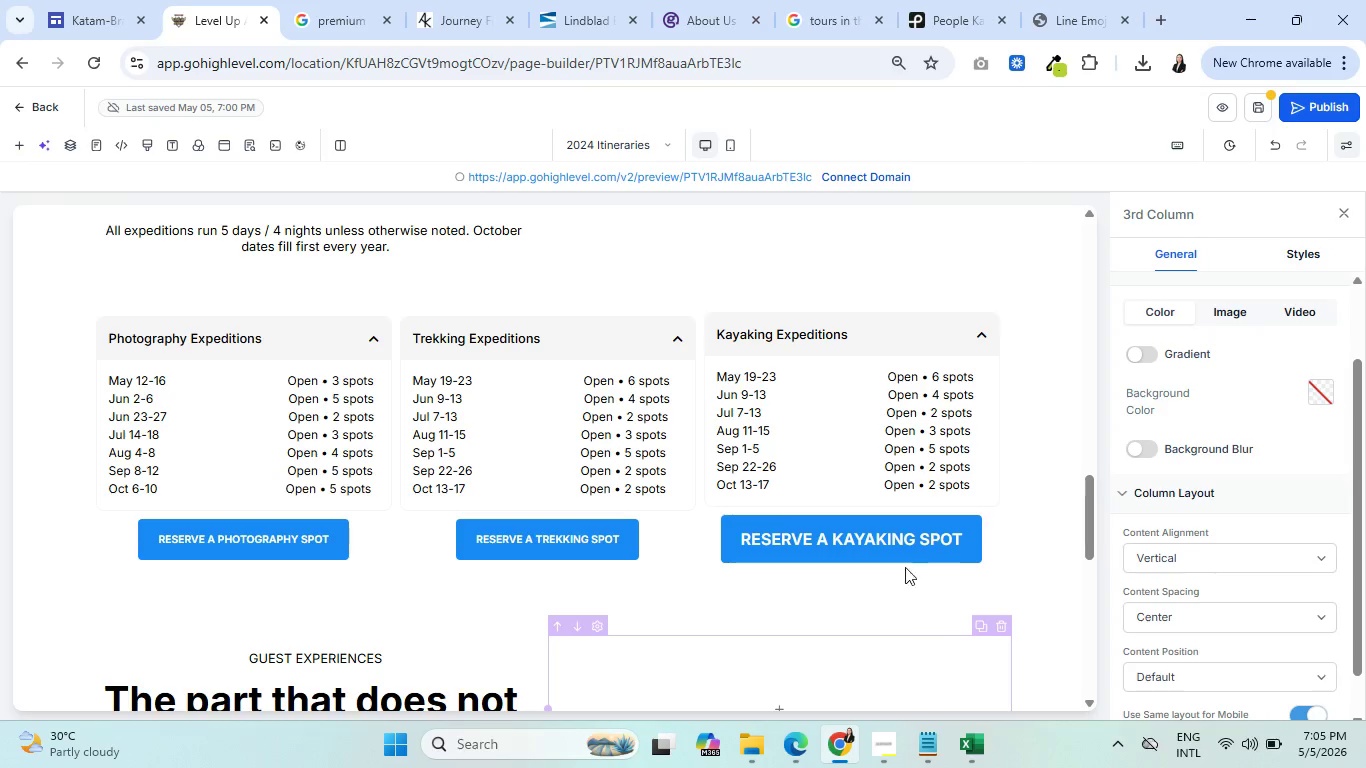 
left_click([897, 547])
 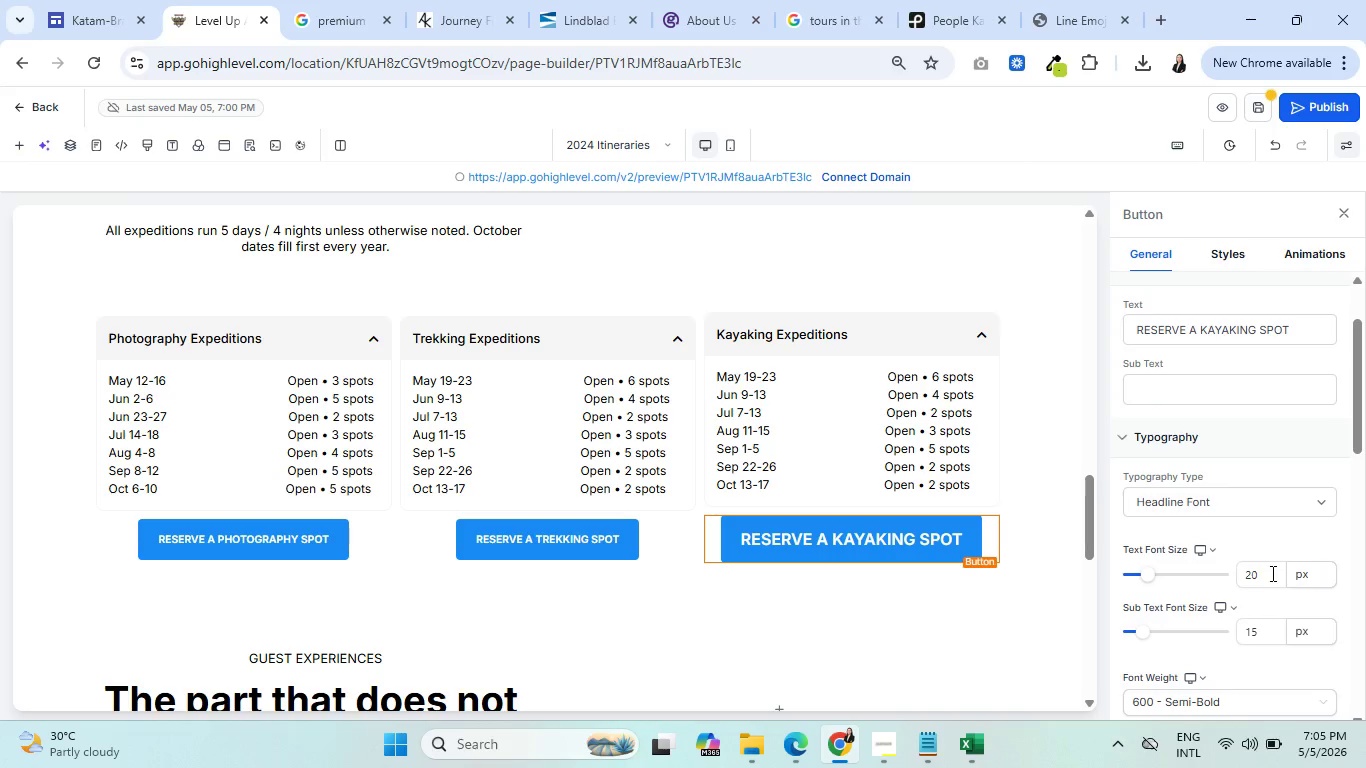 
left_click_drag(start_coordinate=[1270, 573], to_coordinate=[1228, 576])
 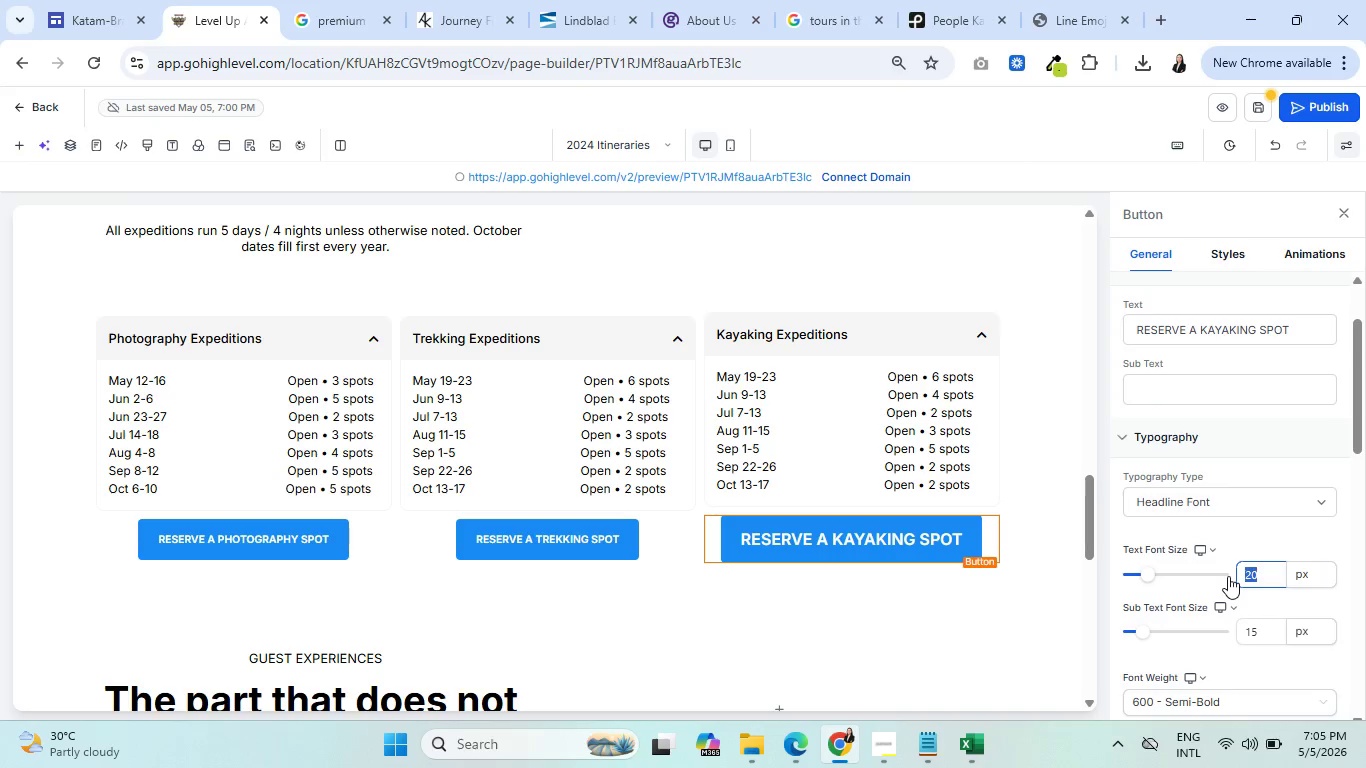 
type(13)
 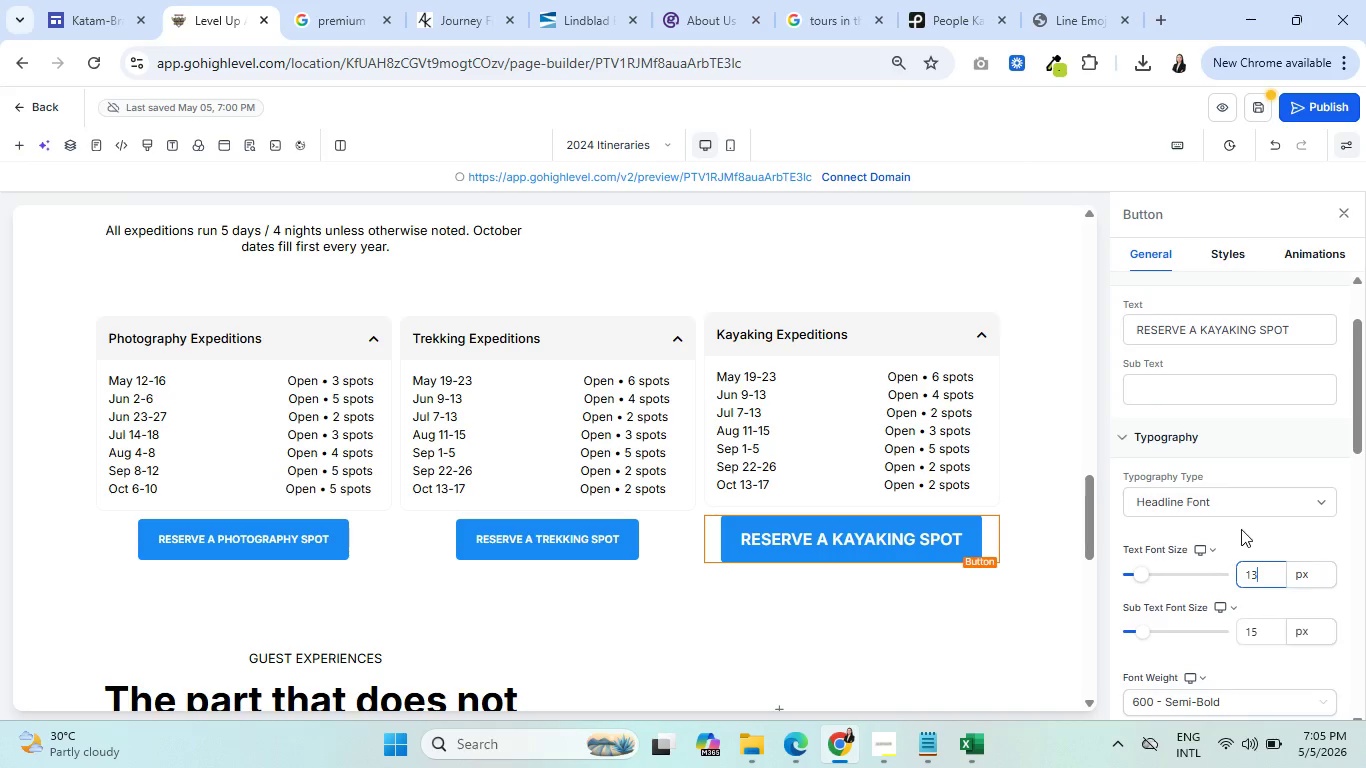 
left_click([1242, 529])
 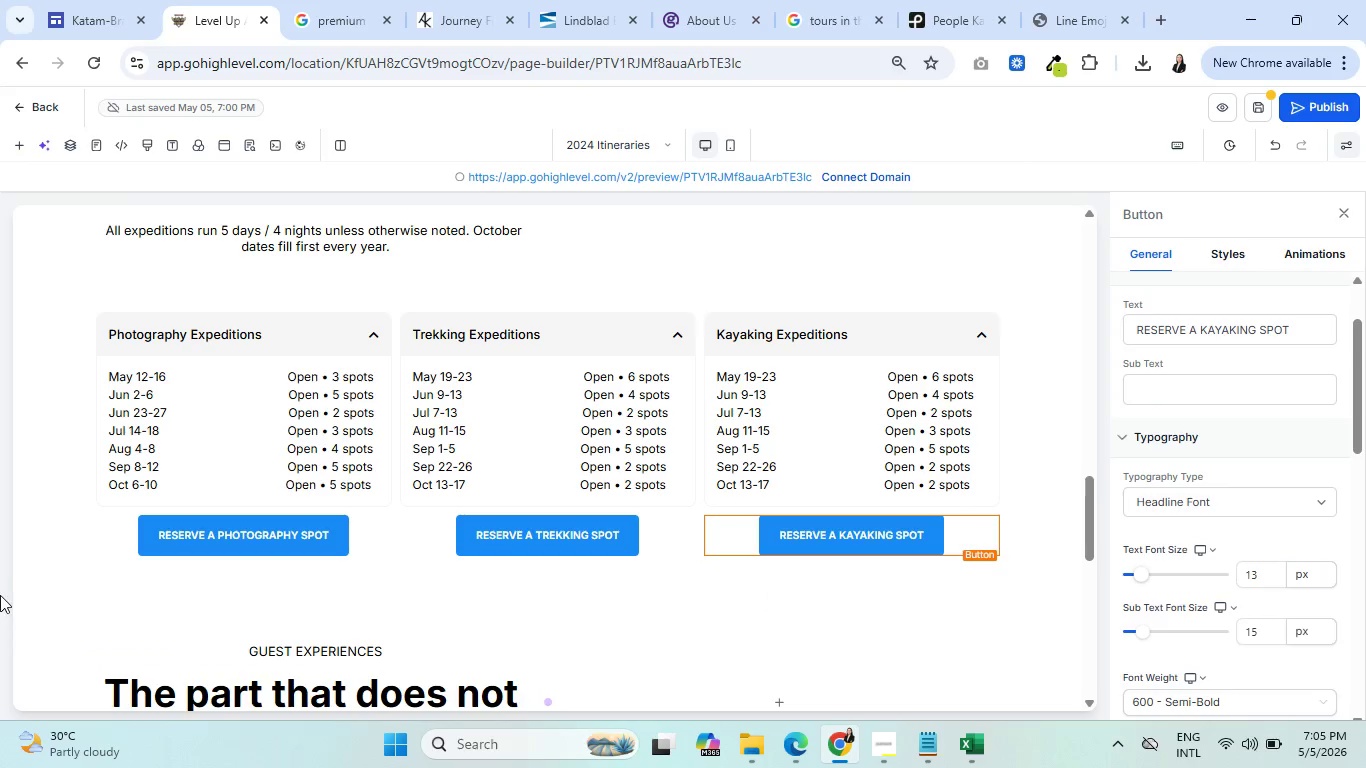 
scroll: coordinate [427, 569], scroll_direction: up, amount: 2.0
 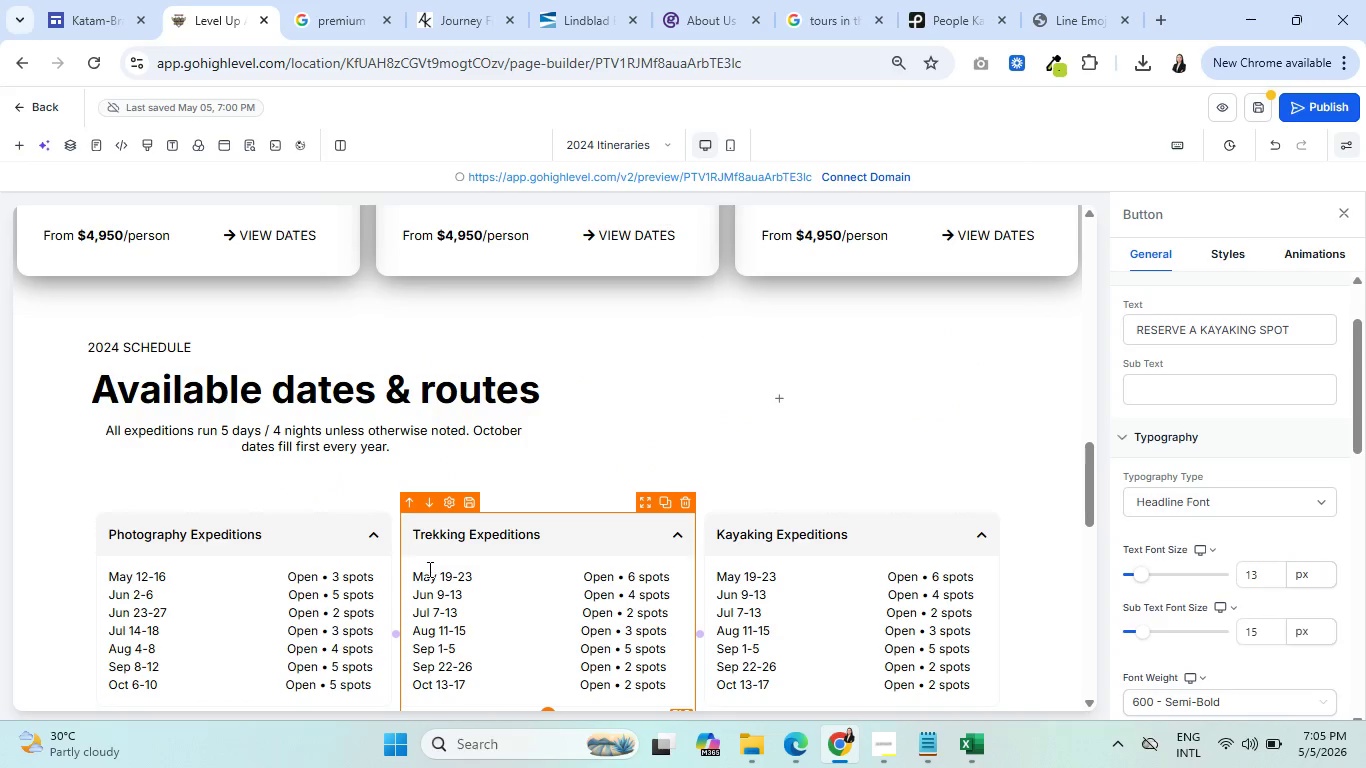 
scroll: coordinate [867, 433], scroll_direction: down, amount: 3.0
 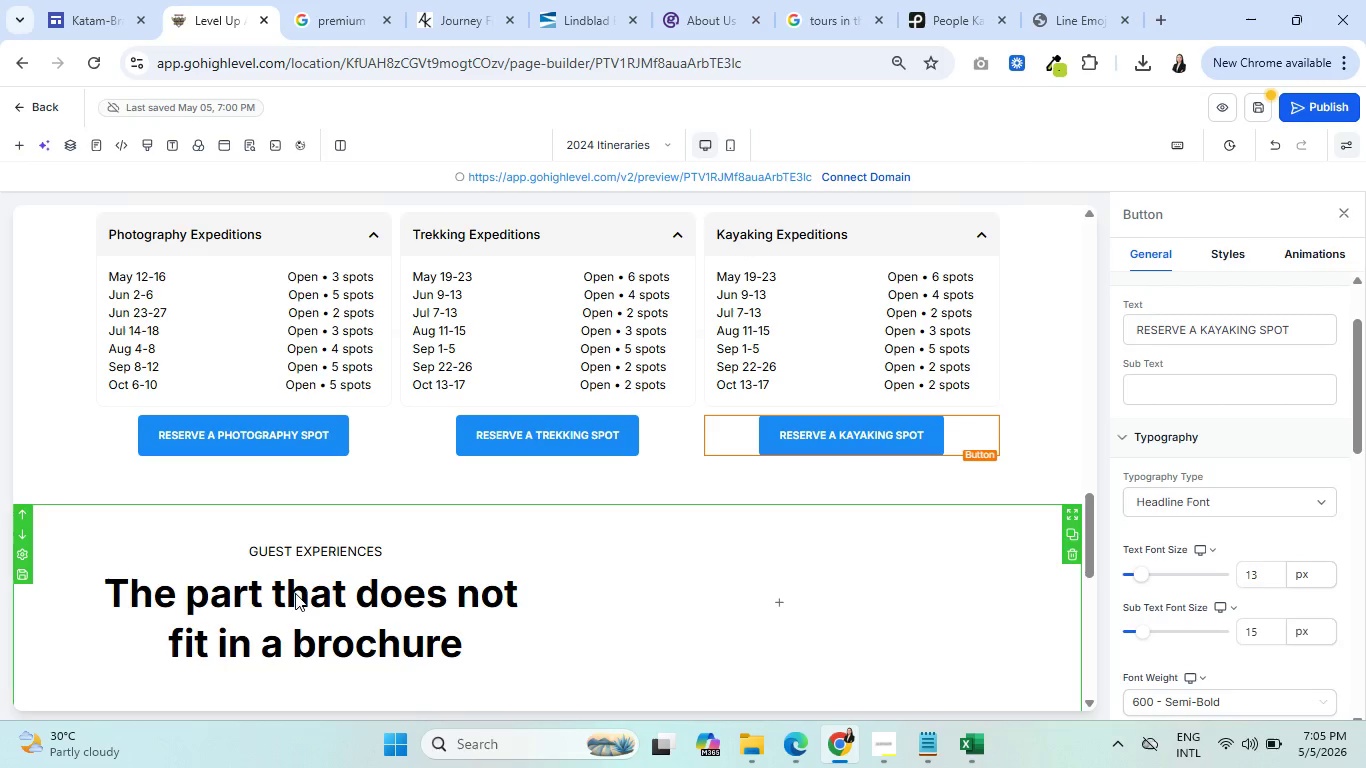 
scroll: coordinate [296, 605], scroll_direction: up, amount: 2.0
 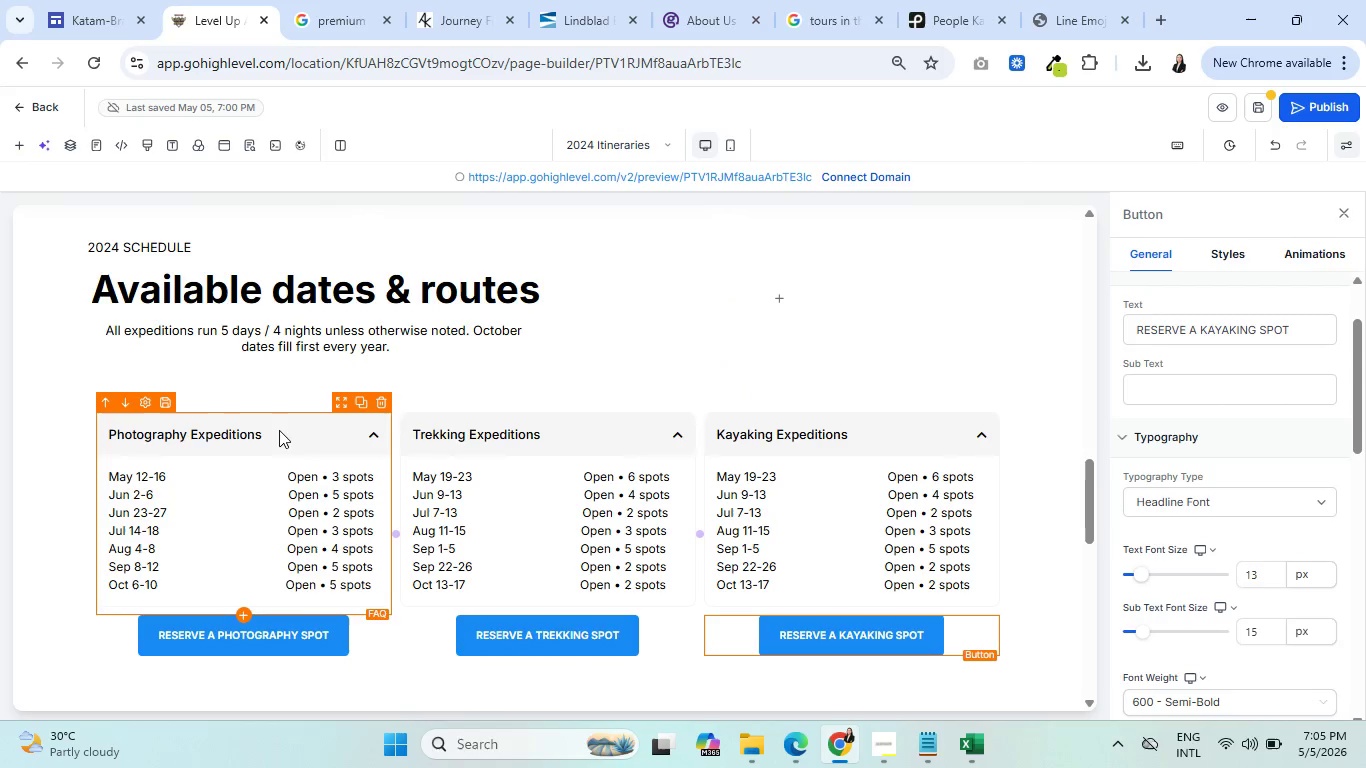 
left_click([277, 423])
 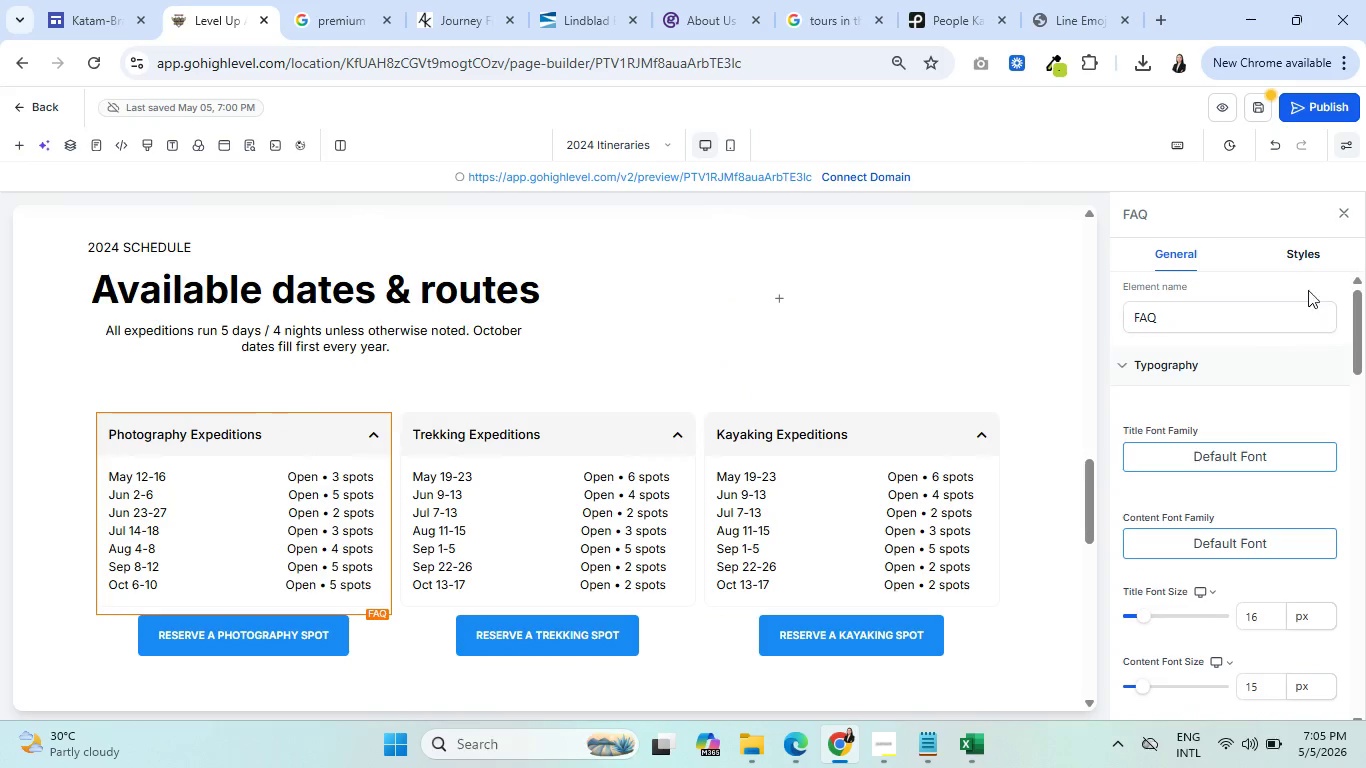 
left_click([1299, 249])
 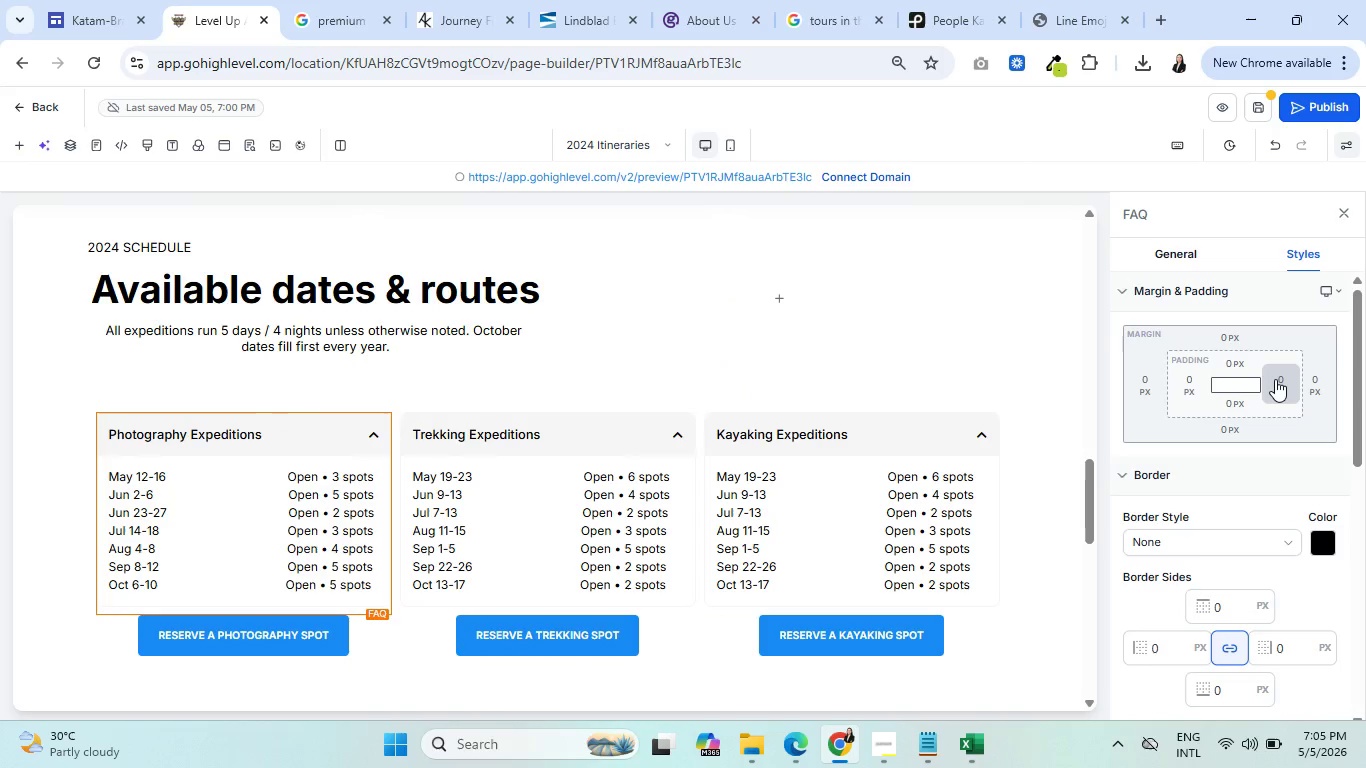 
left_click([1280, 379])
 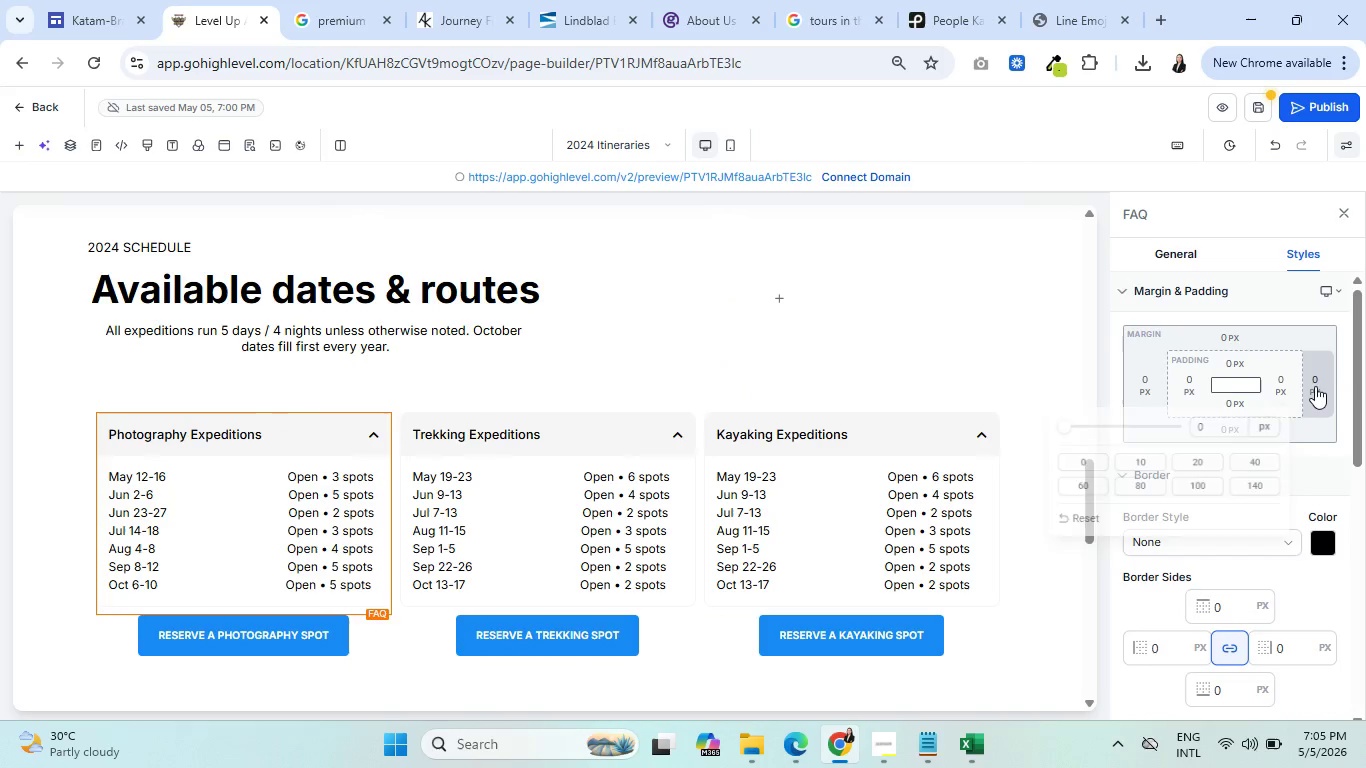 
double_click([1314, 387])
 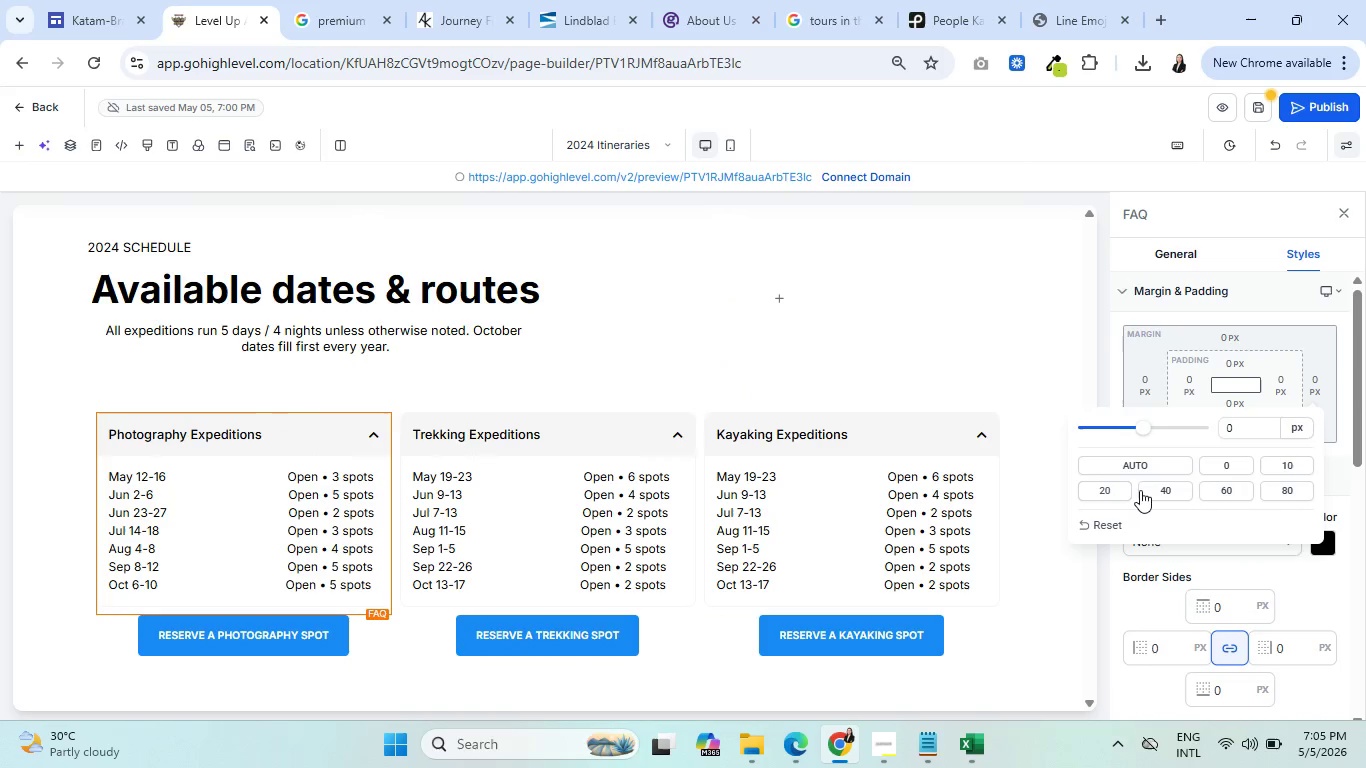 
left_click([1110, 495])
 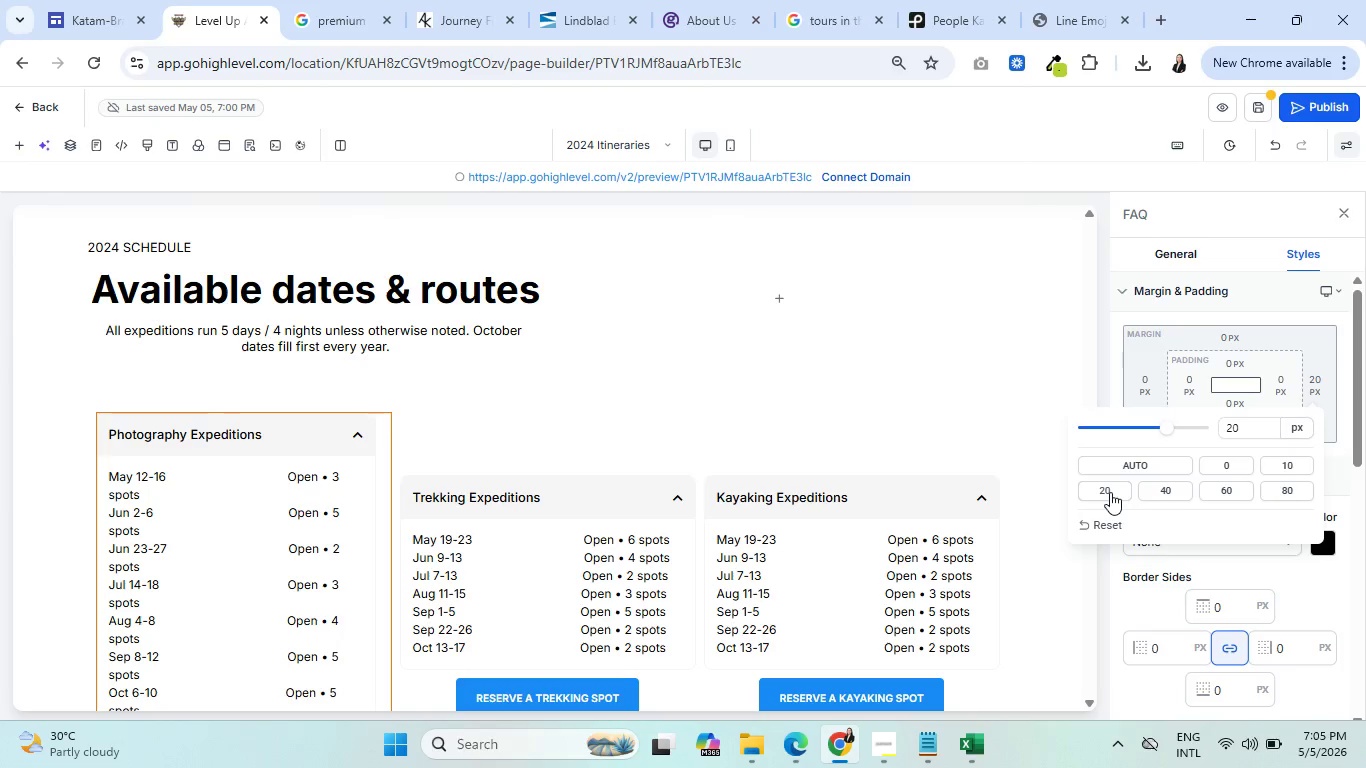 
scroll: coordinate [137, 506], scroll_direction: down, amount: 2.0
 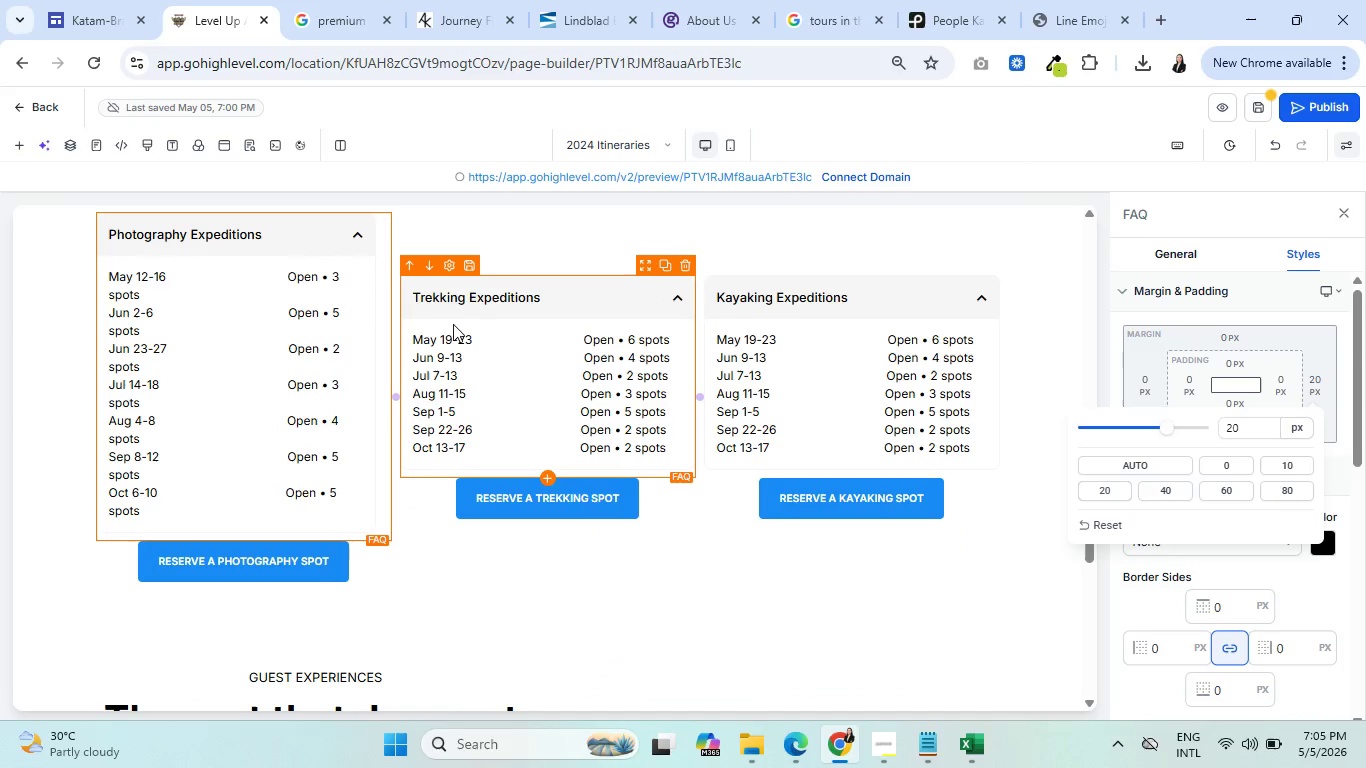 
wait(5.68)
 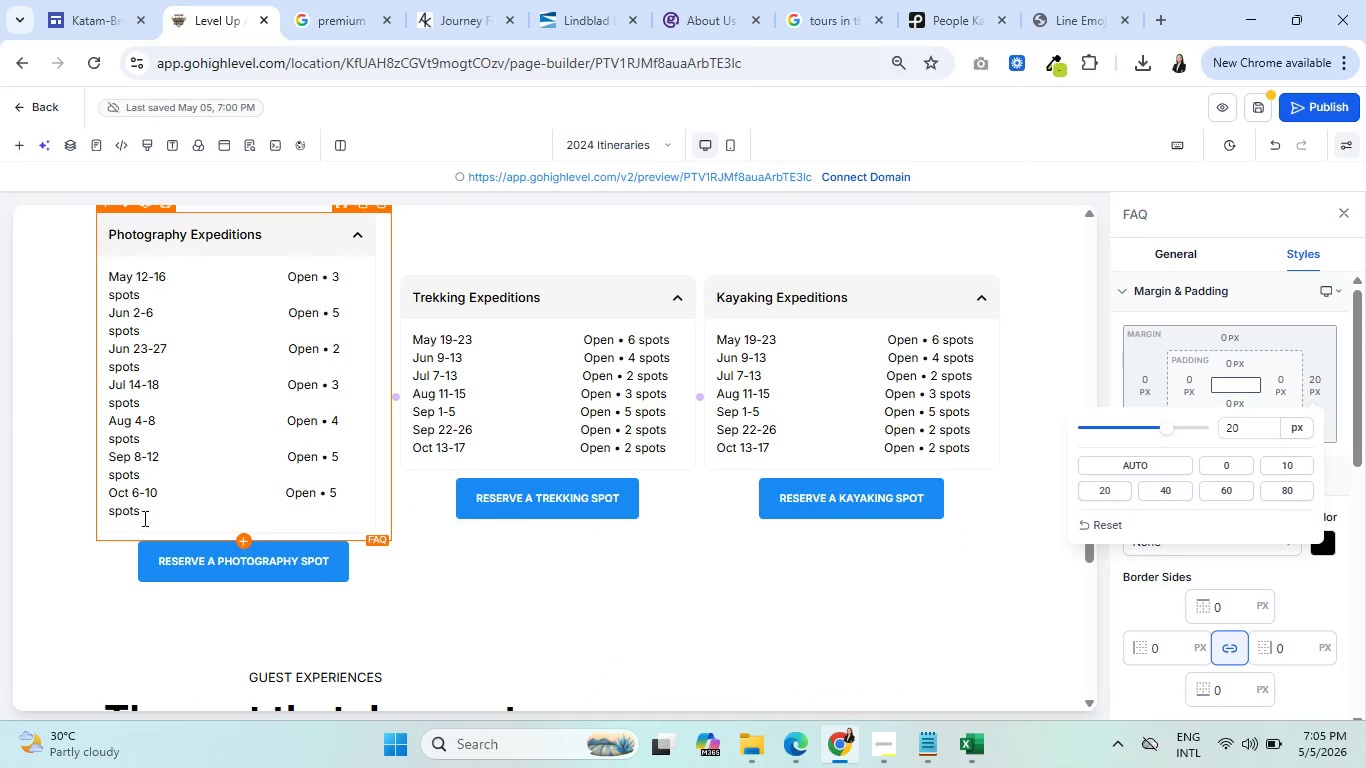 
left_click([1290, 464])
 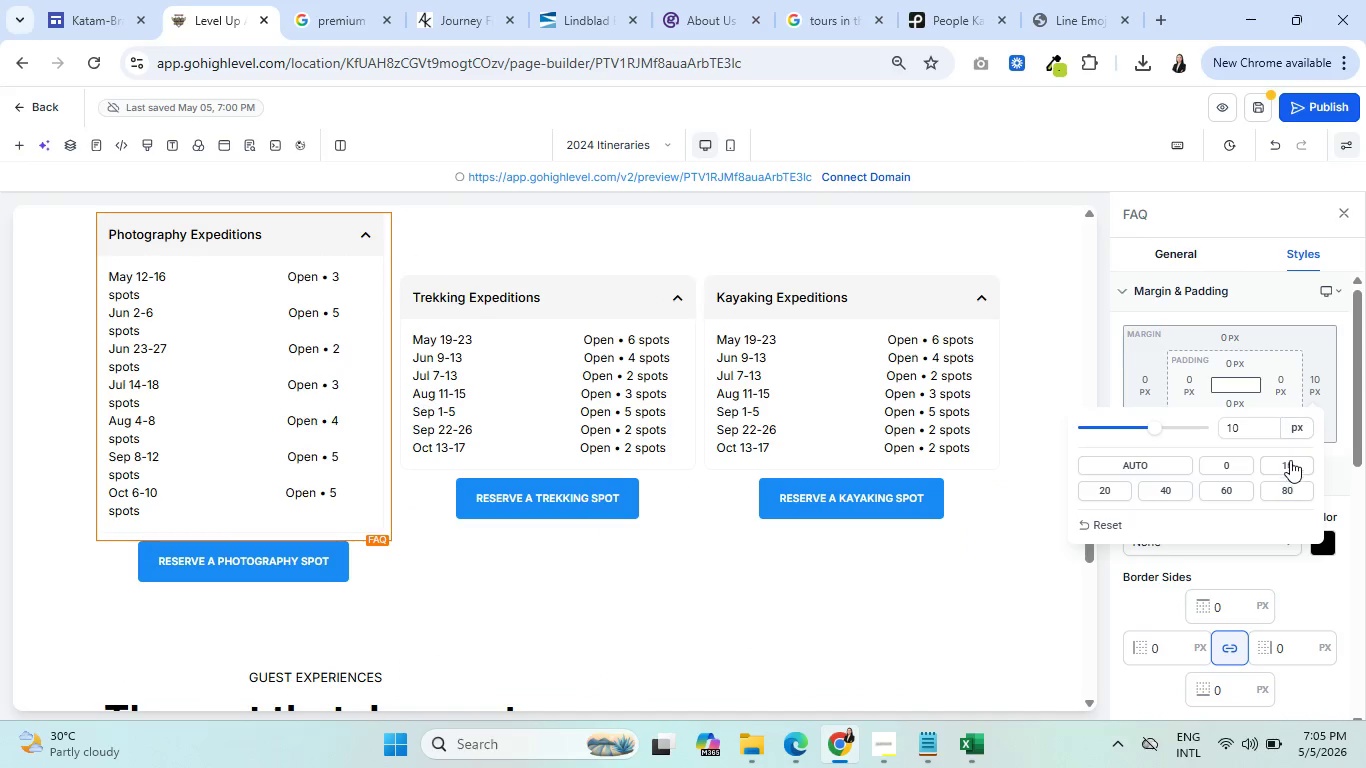 
left_click([1277, 384])
 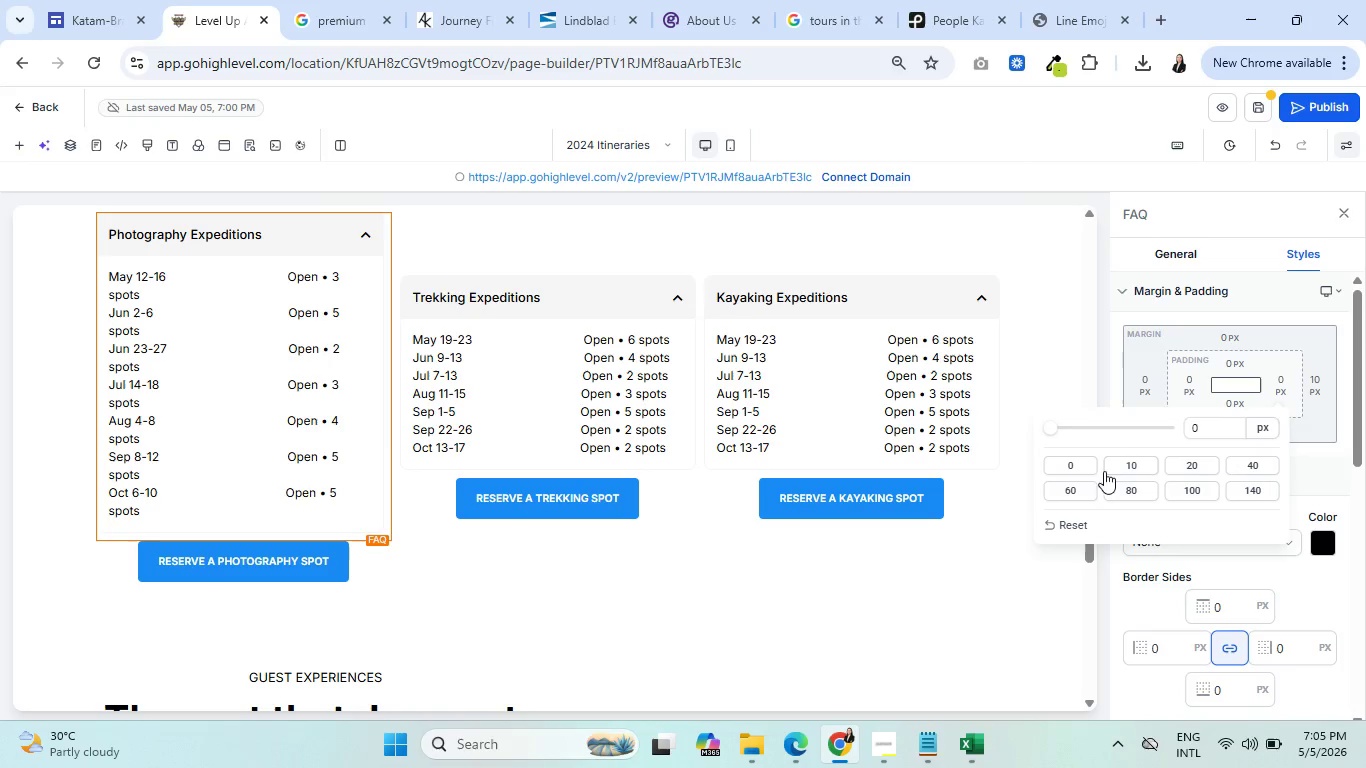 
left_click([1119, 465])
 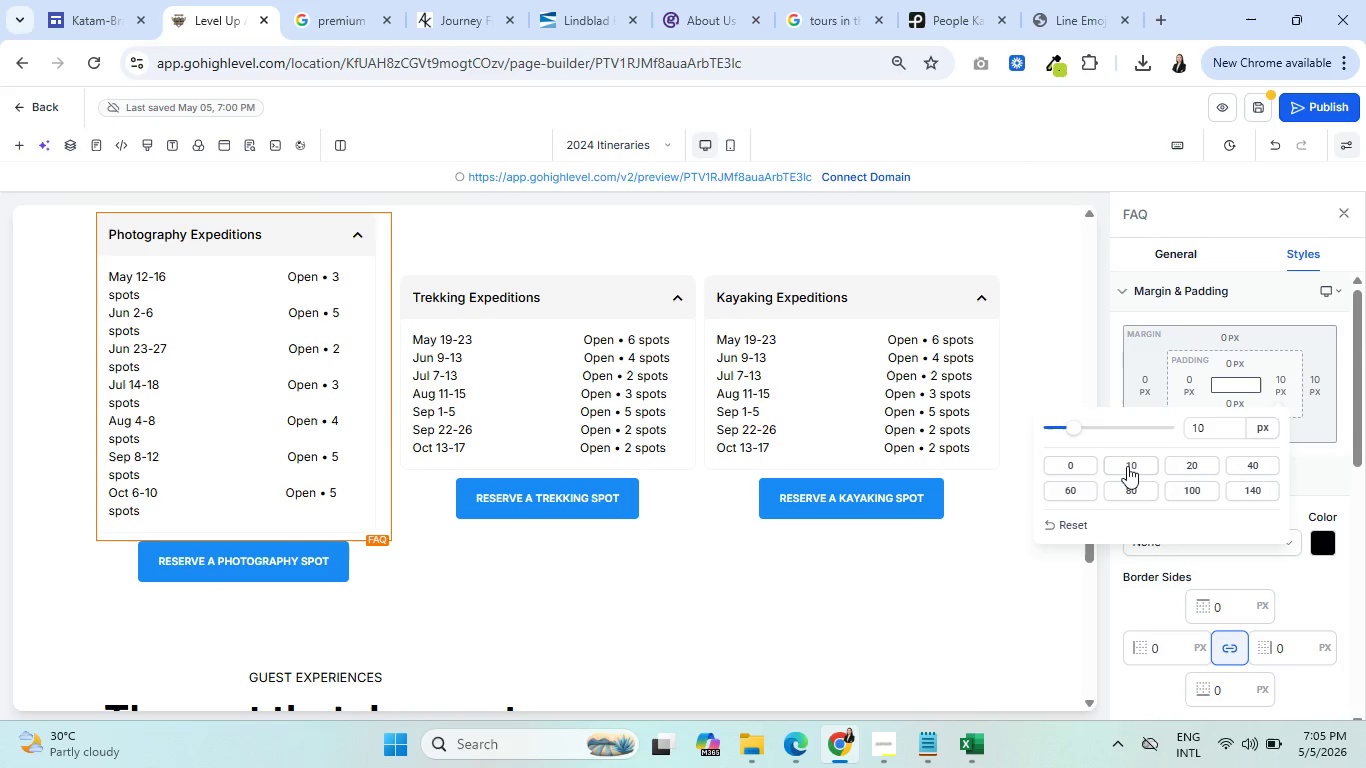 
left_click([1073, 467])
 